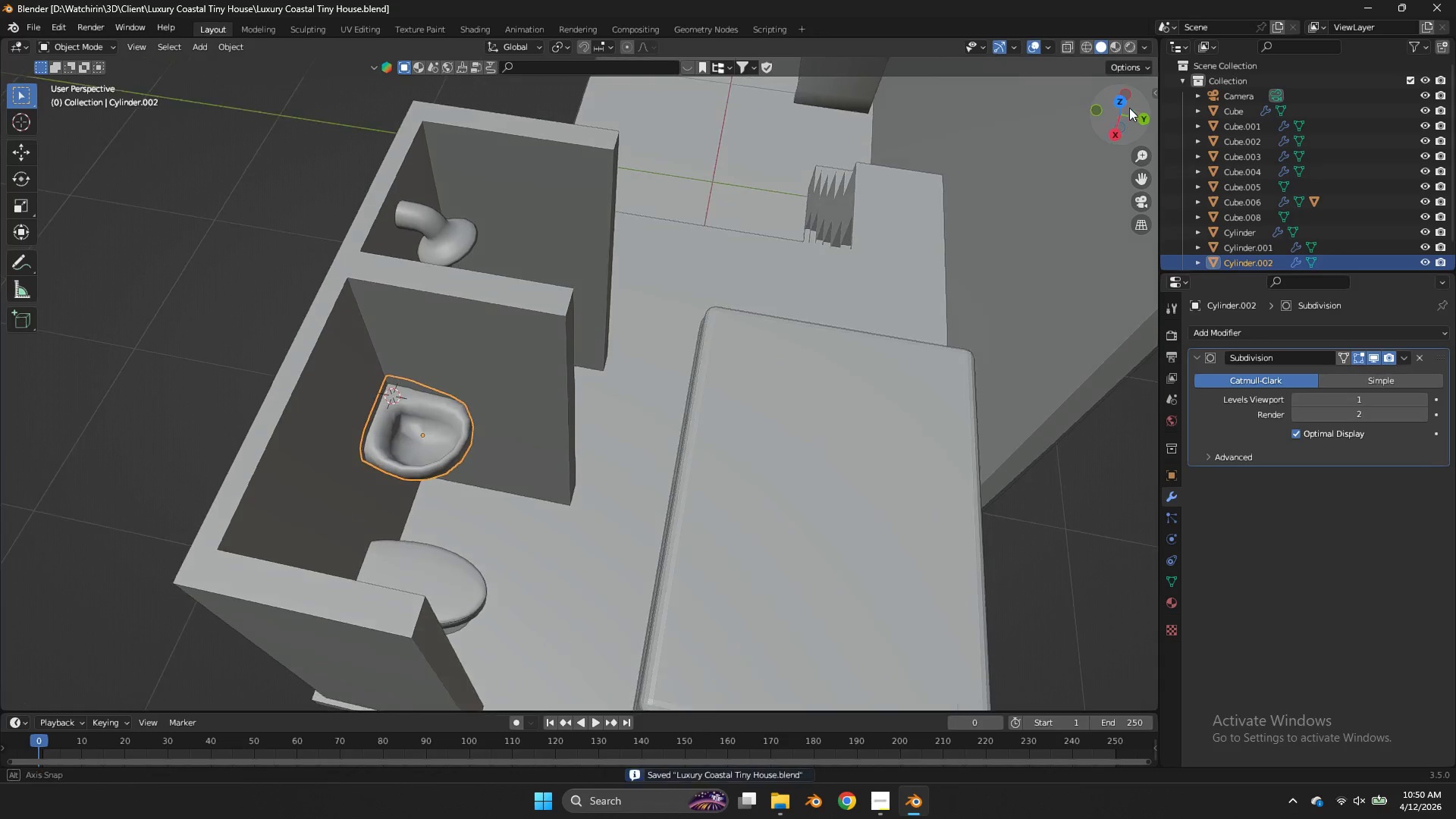 
left_click_drag(start_coordinate=[1118, 111], to_coordinate=[1147, 98])
 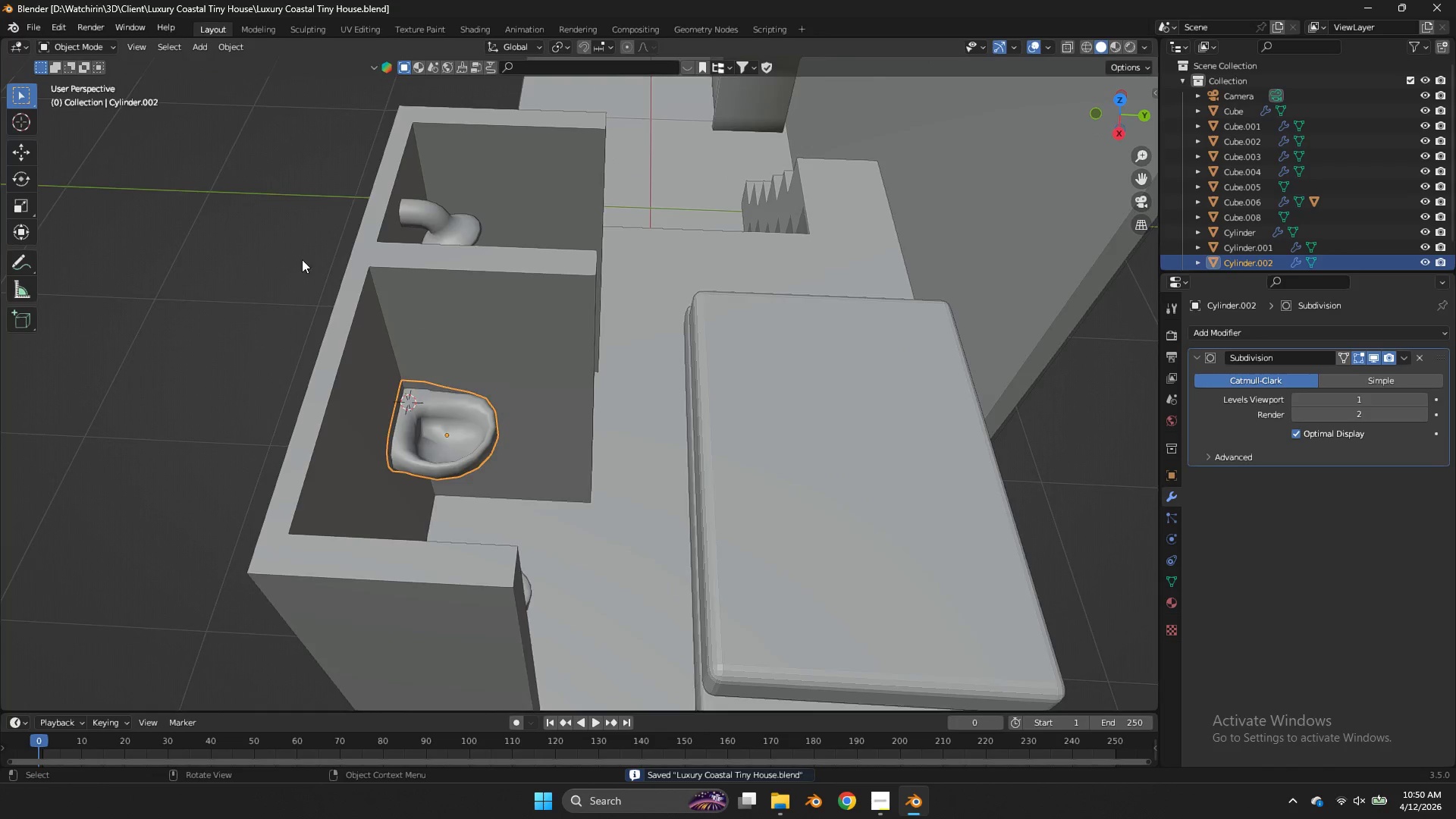 
scroll: coordinate [302, 259], scroll_direction: up, amount: 3.0
 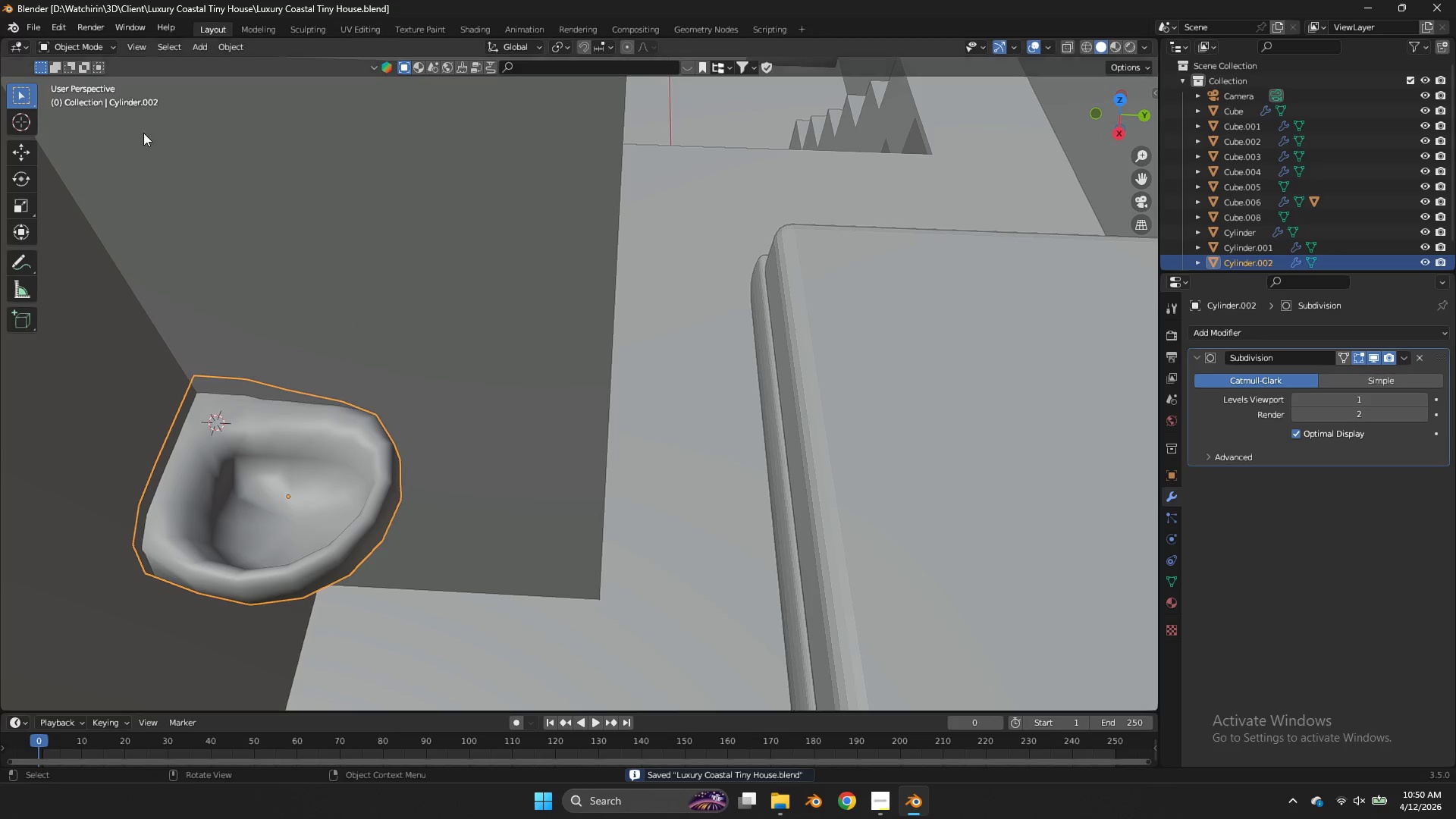 
key(Tab)
 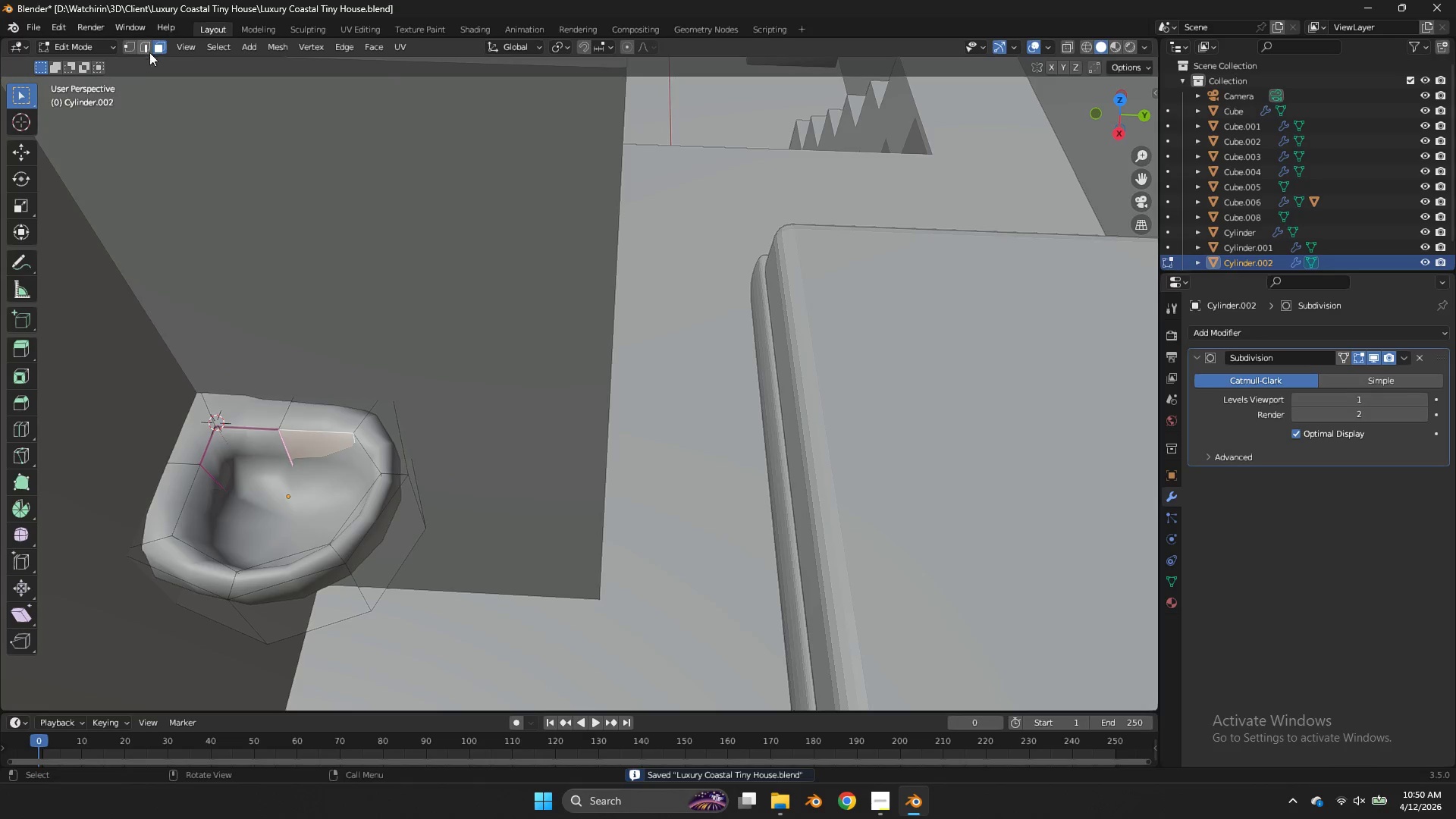 
left_click([149, 48])
 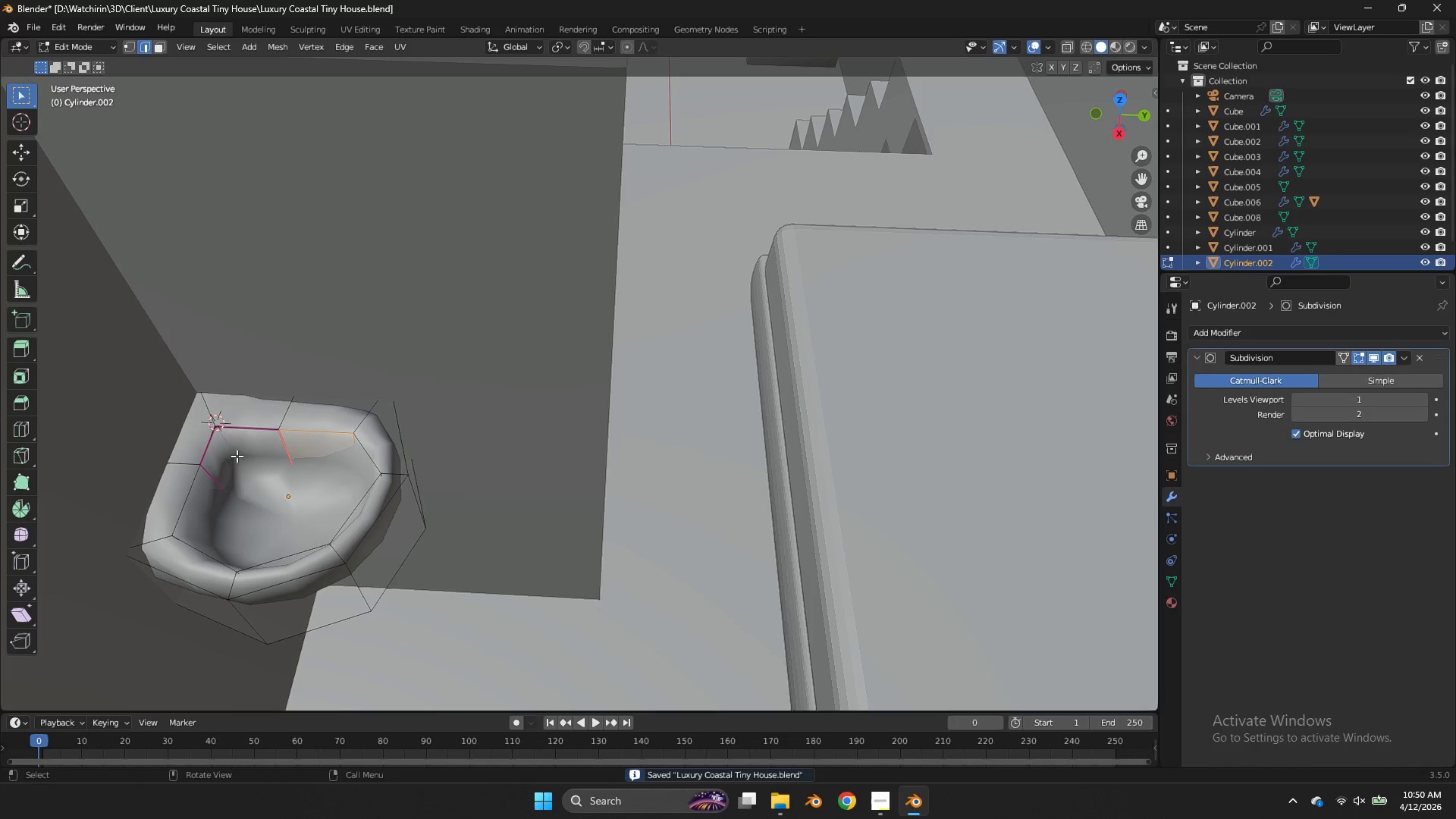 
left_click([236, 454])
 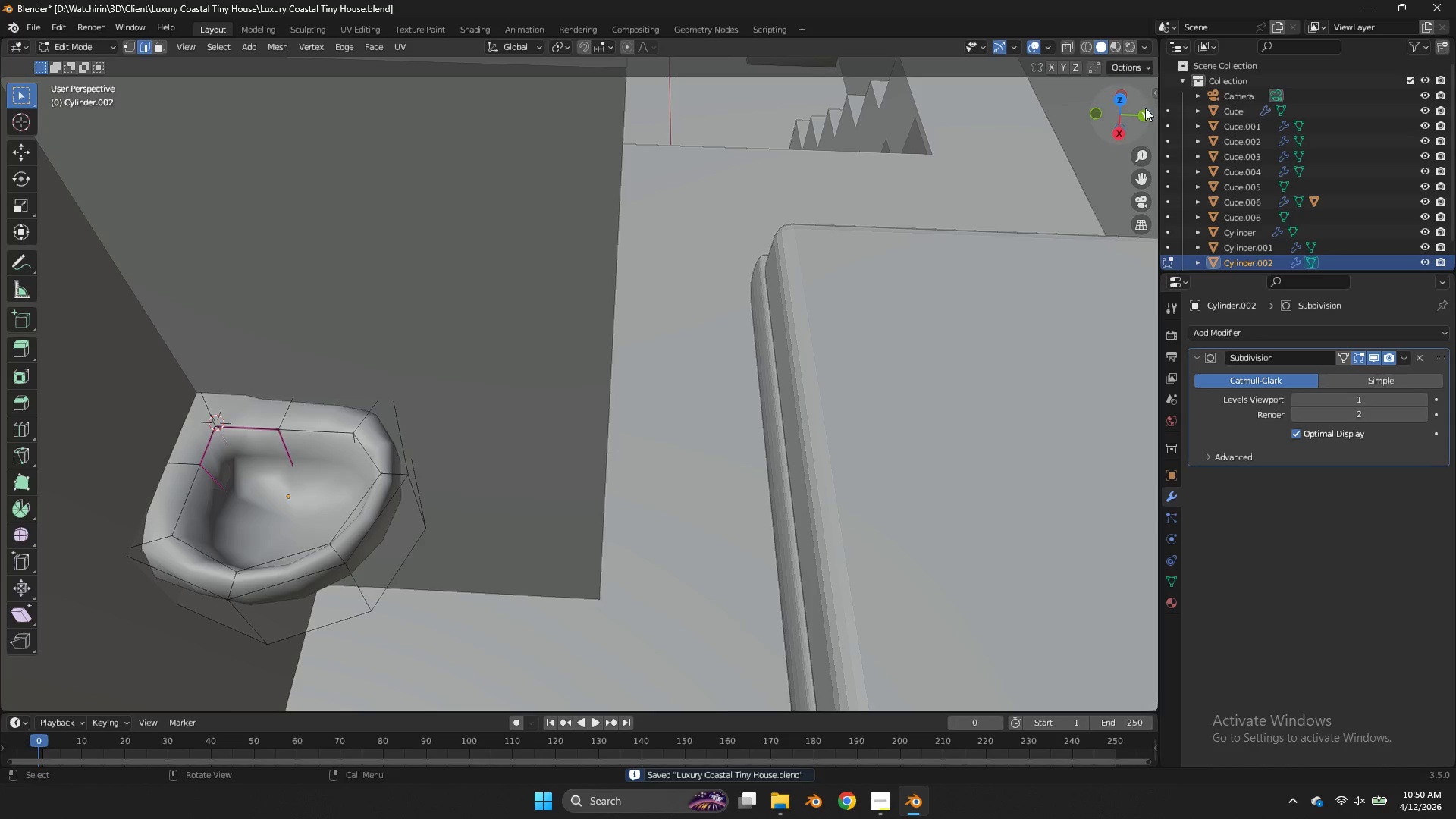 
left_click([1125, 105])
 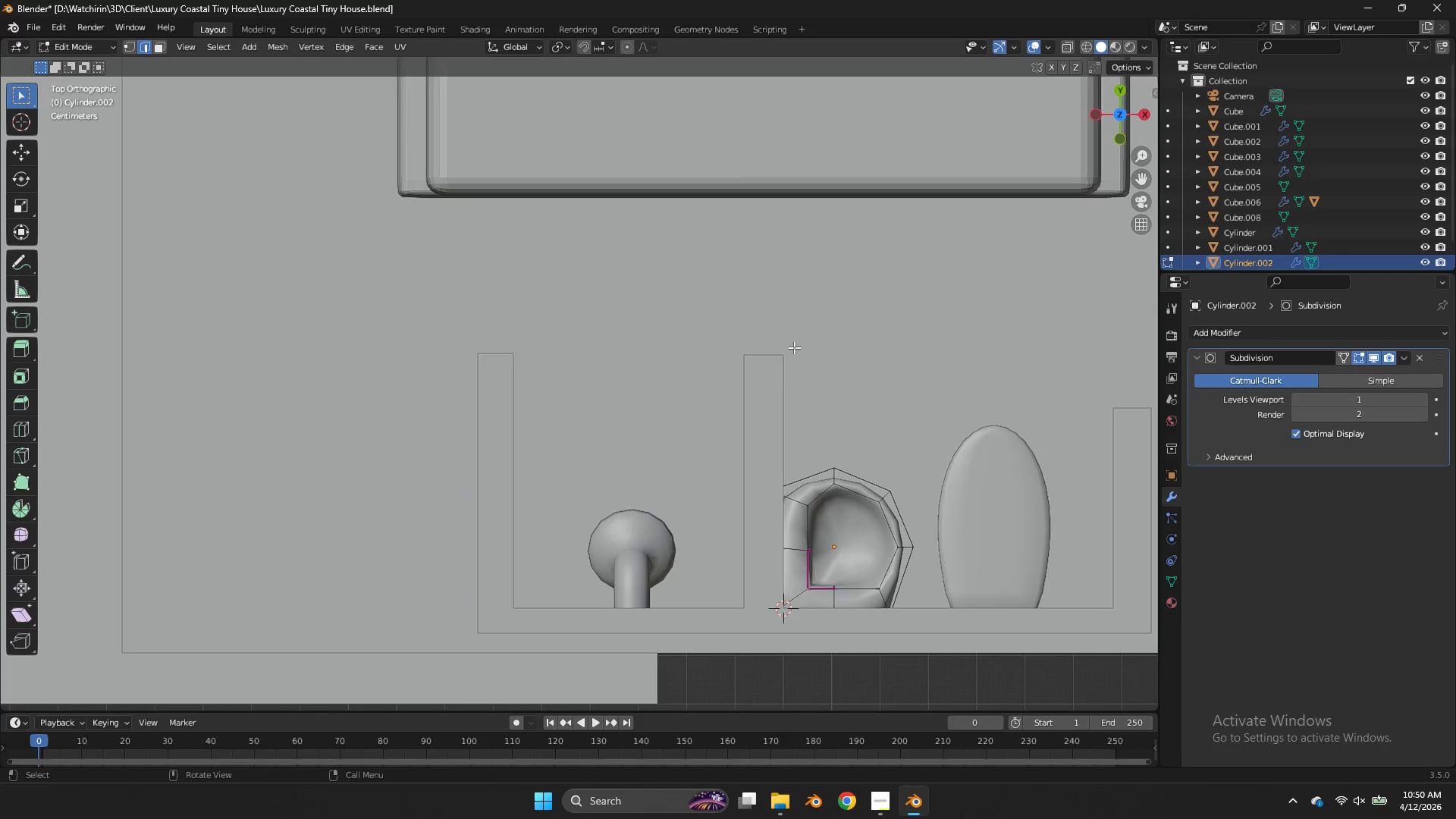 
key(G)
 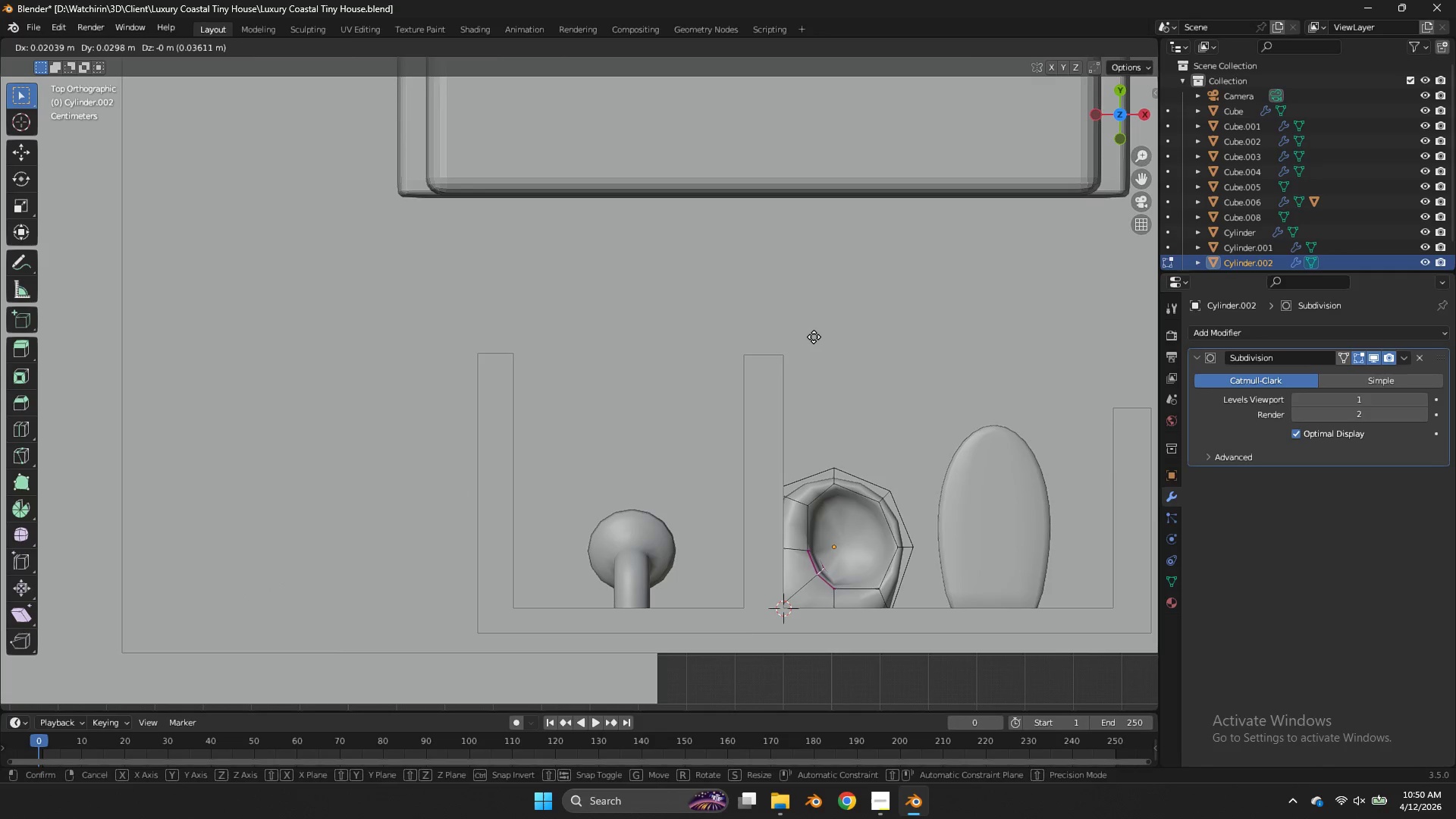 
left_click([814, 337])
 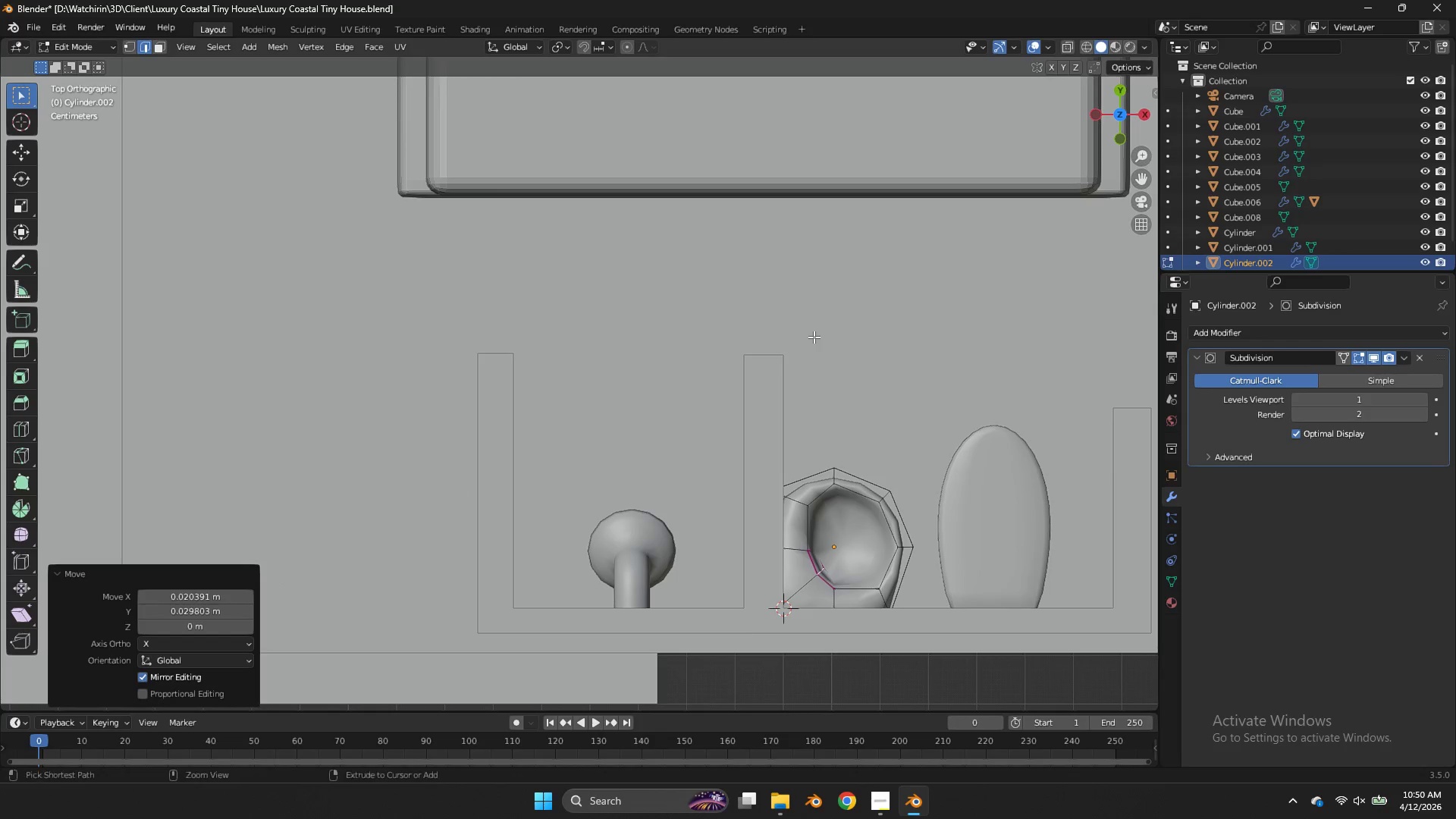 
key(Control+S)
 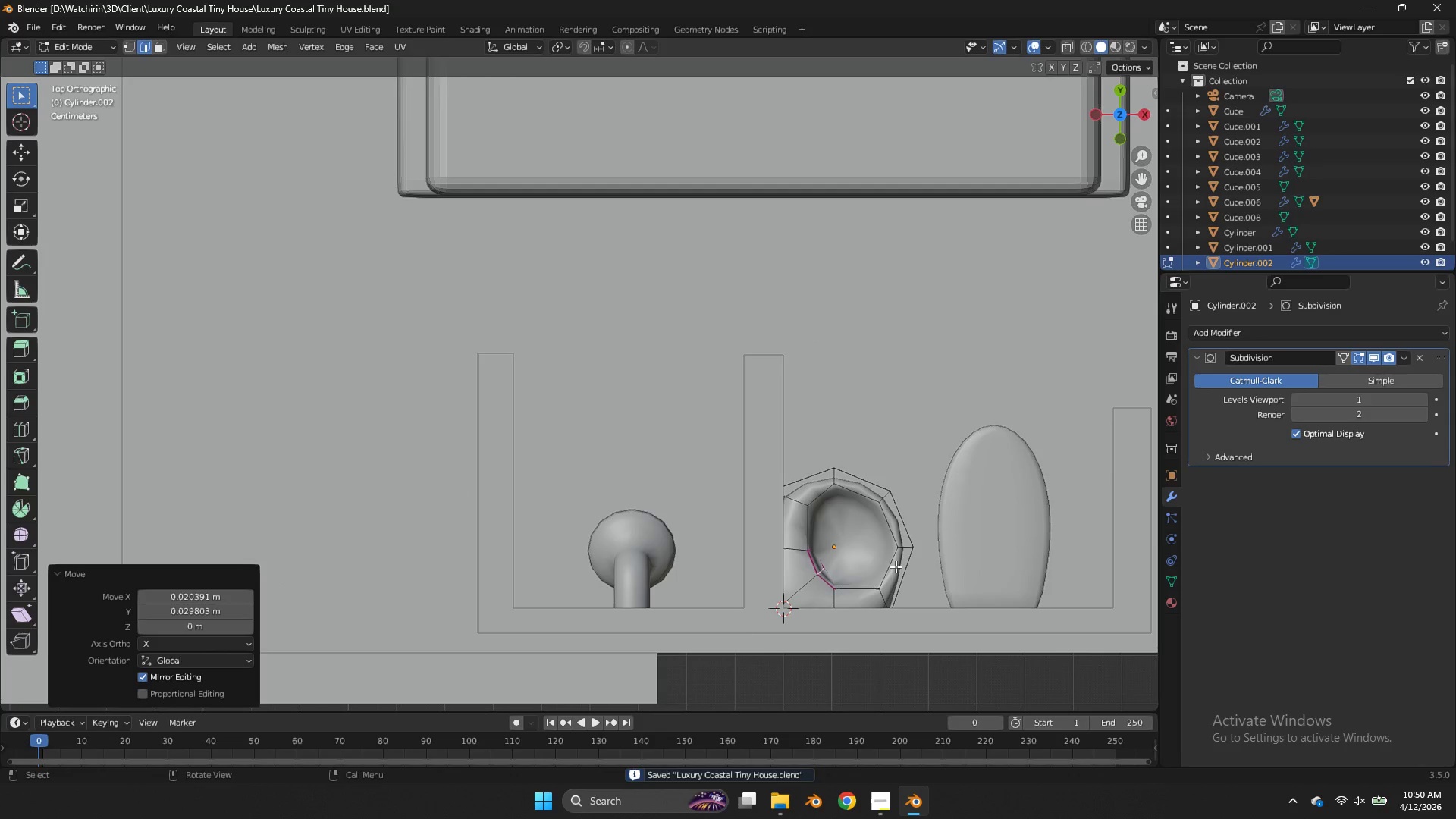 
key(Z)
 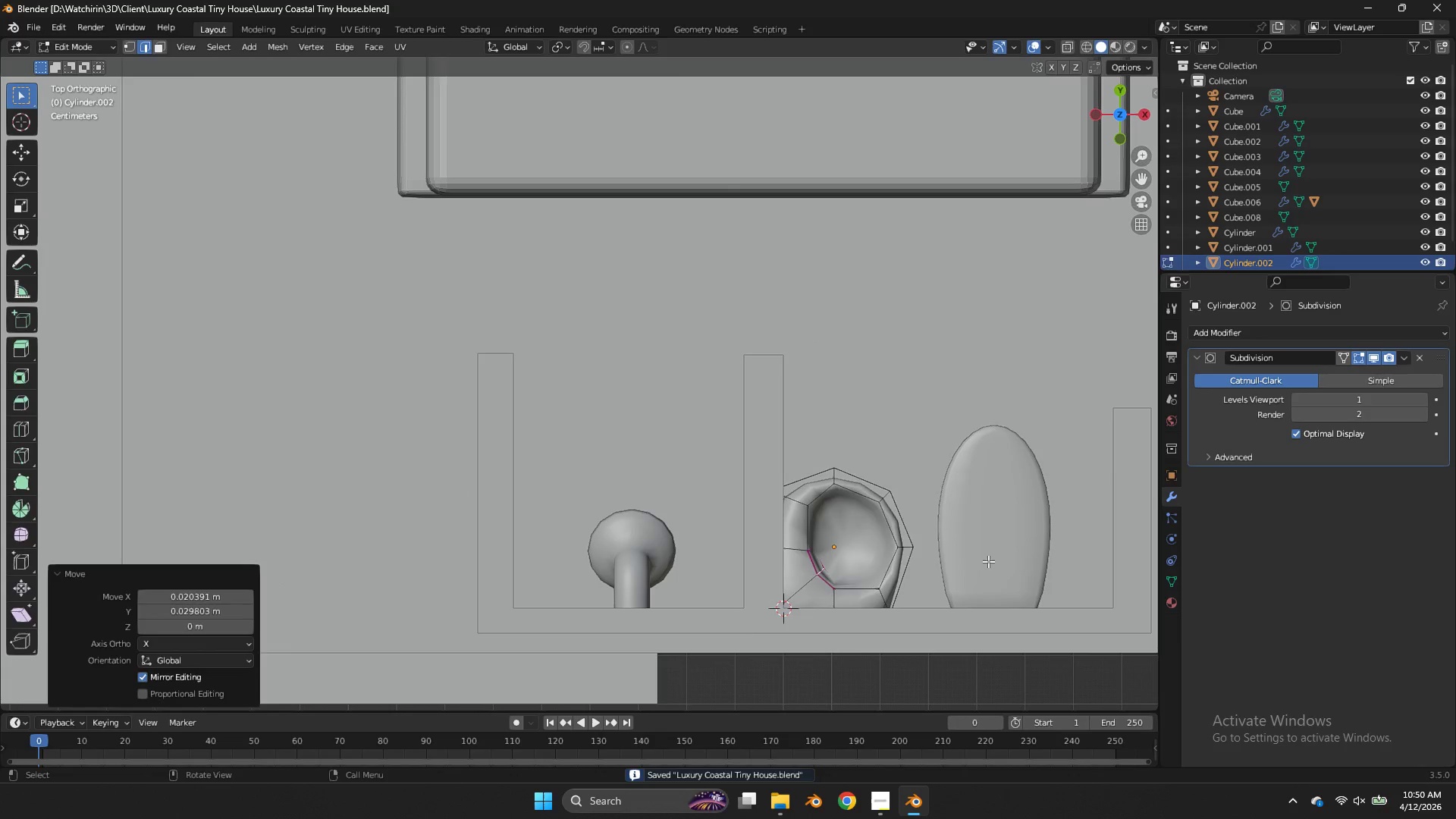 
key(Tab)
 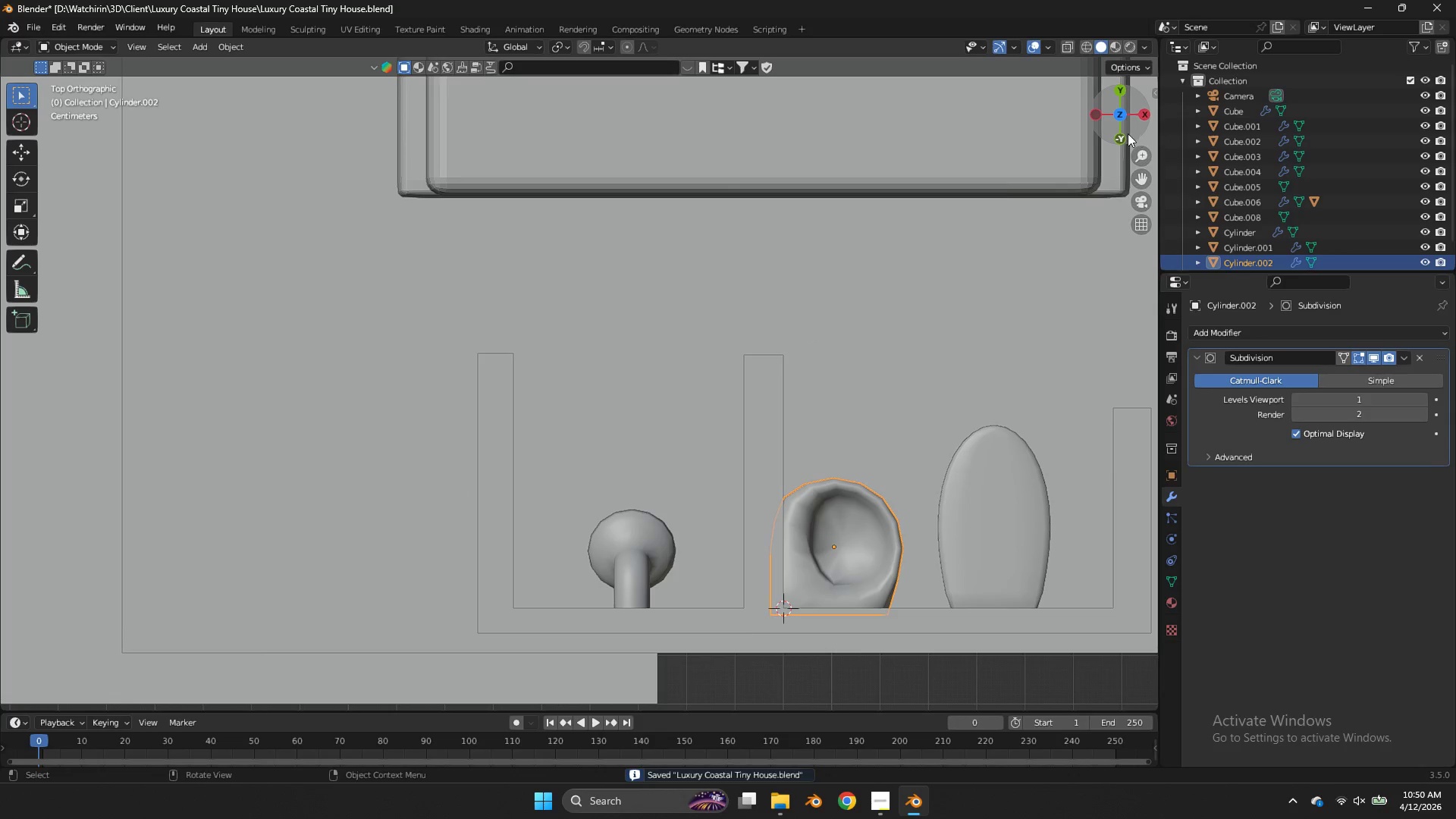 
left_click_drag(start_coordinate=[1123, 131], to_coordinate=[908, 698])
 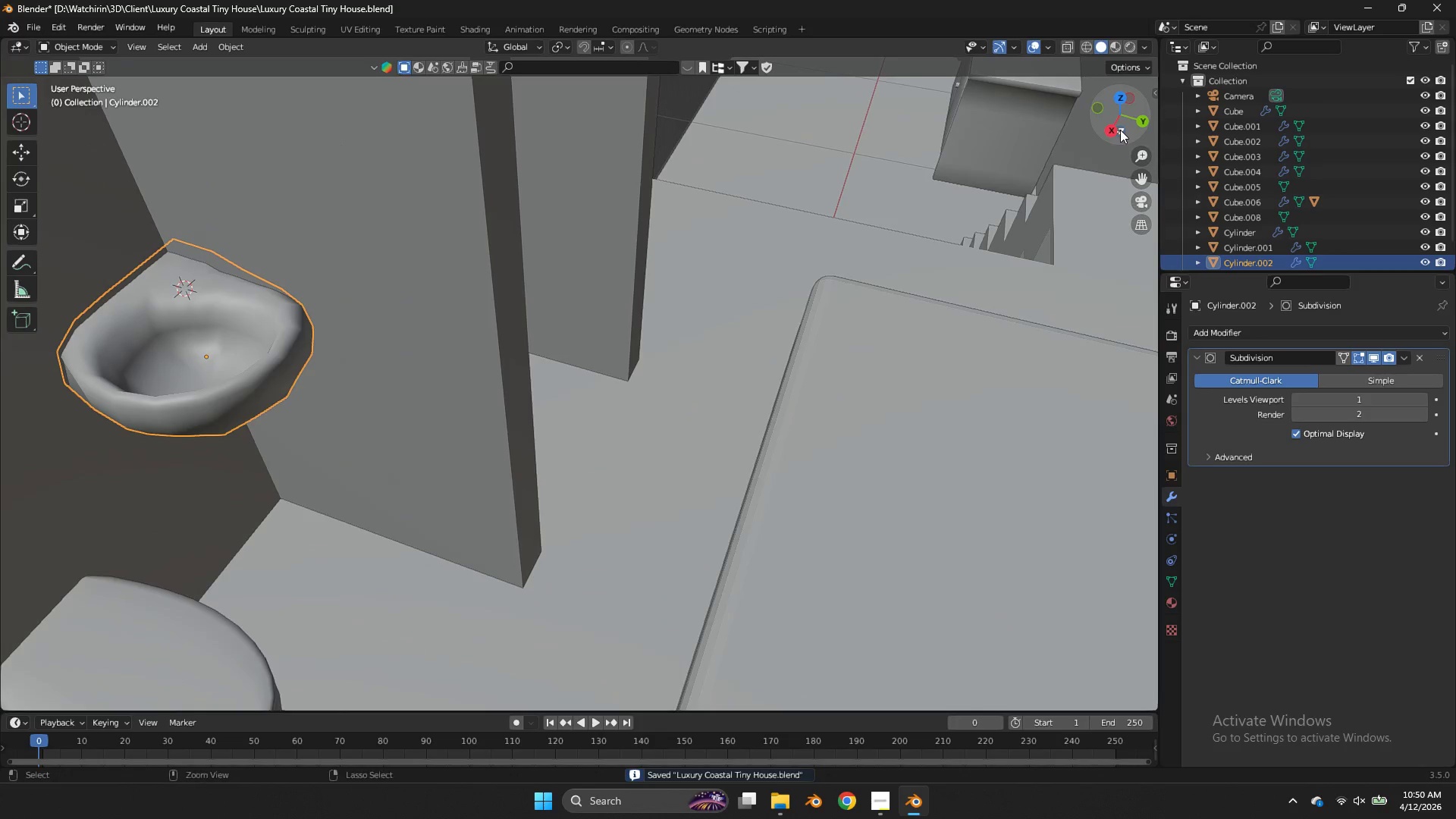 
key(Control+S)
 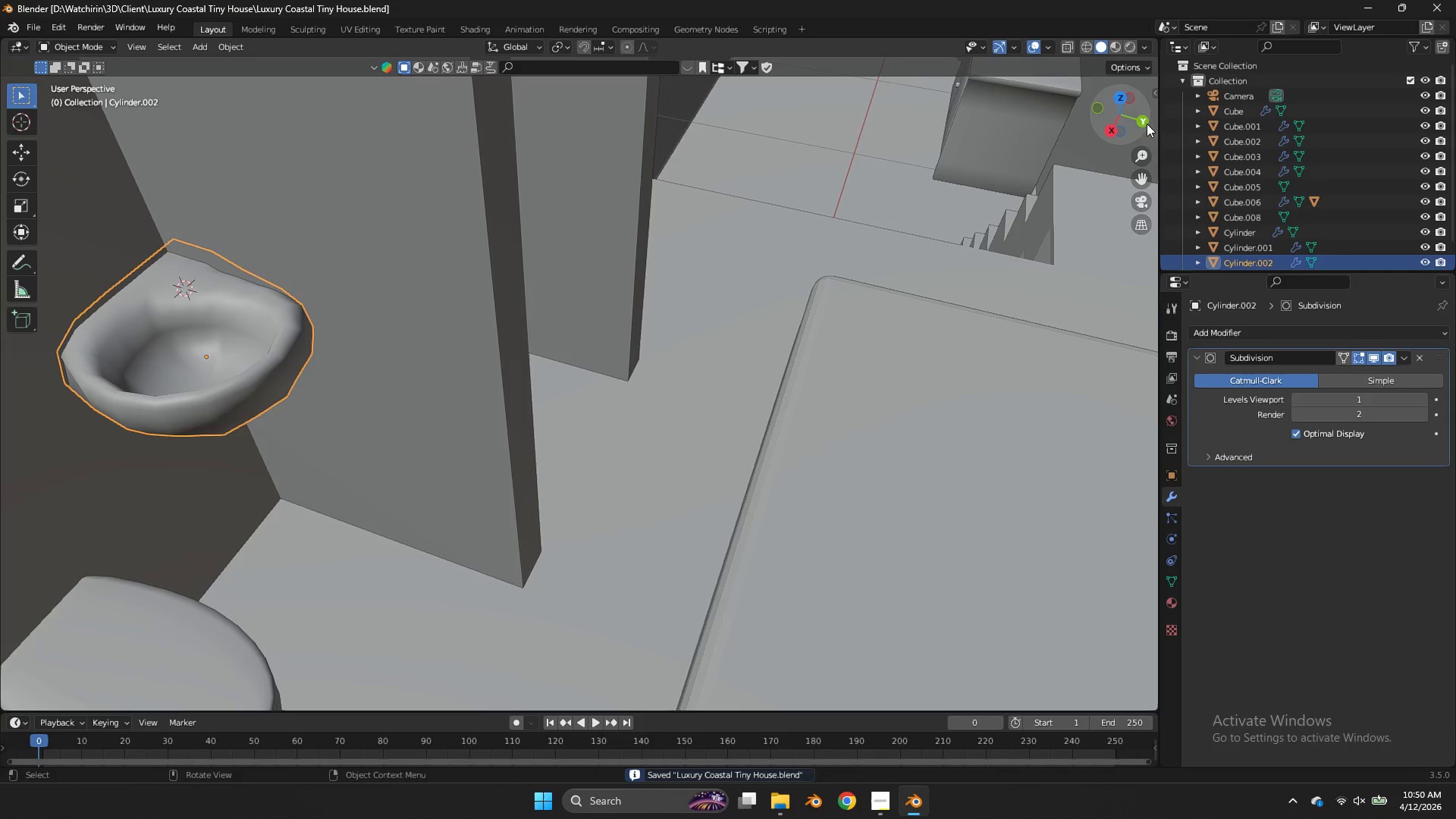 
left_click_drag(start_coordinate=[1141, 121], to_coordinate=[1087, 92])
 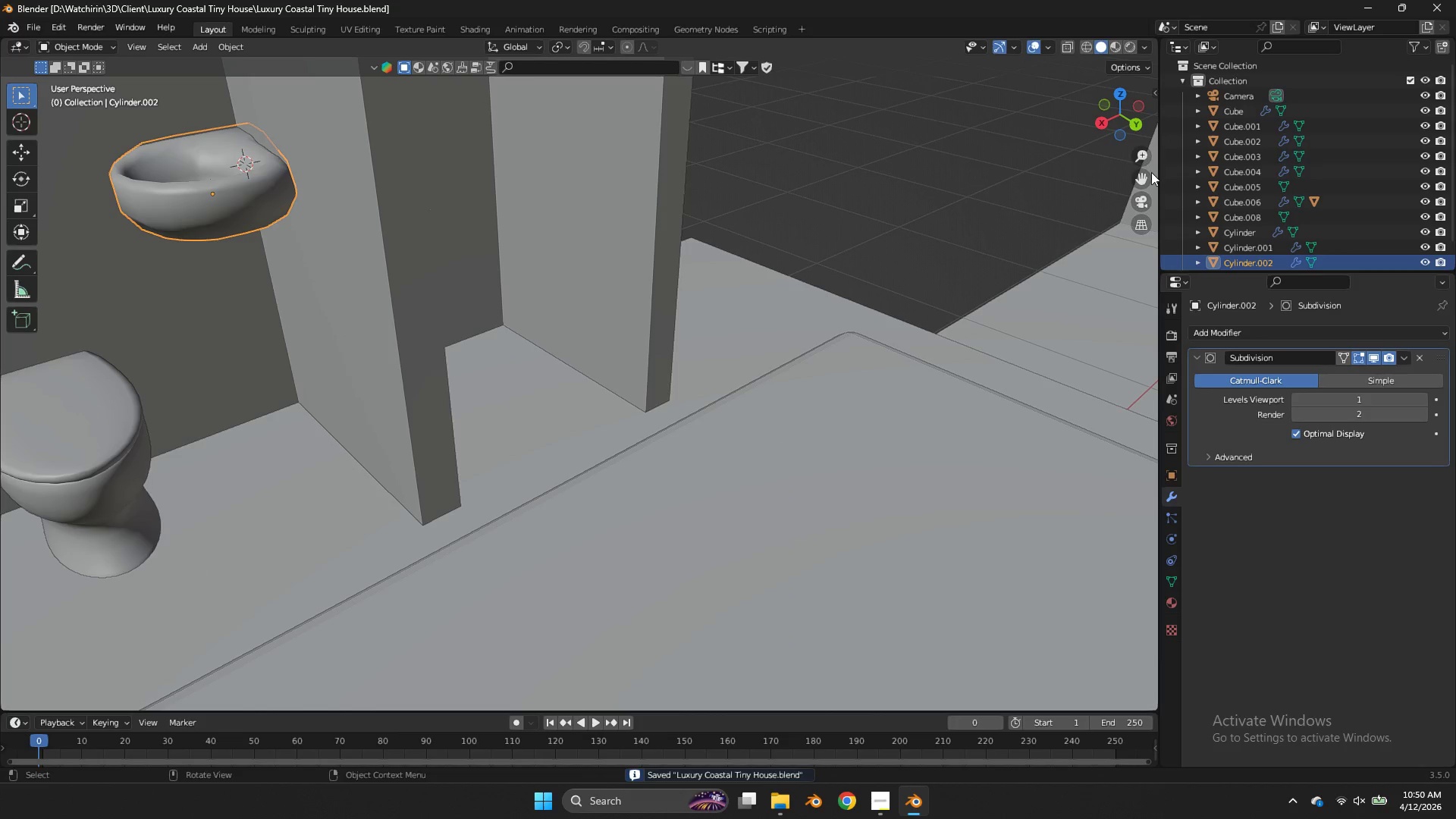 
left_click_drag(start_coordinate=[1151, 172], to_coordinate=[1172, 180])
 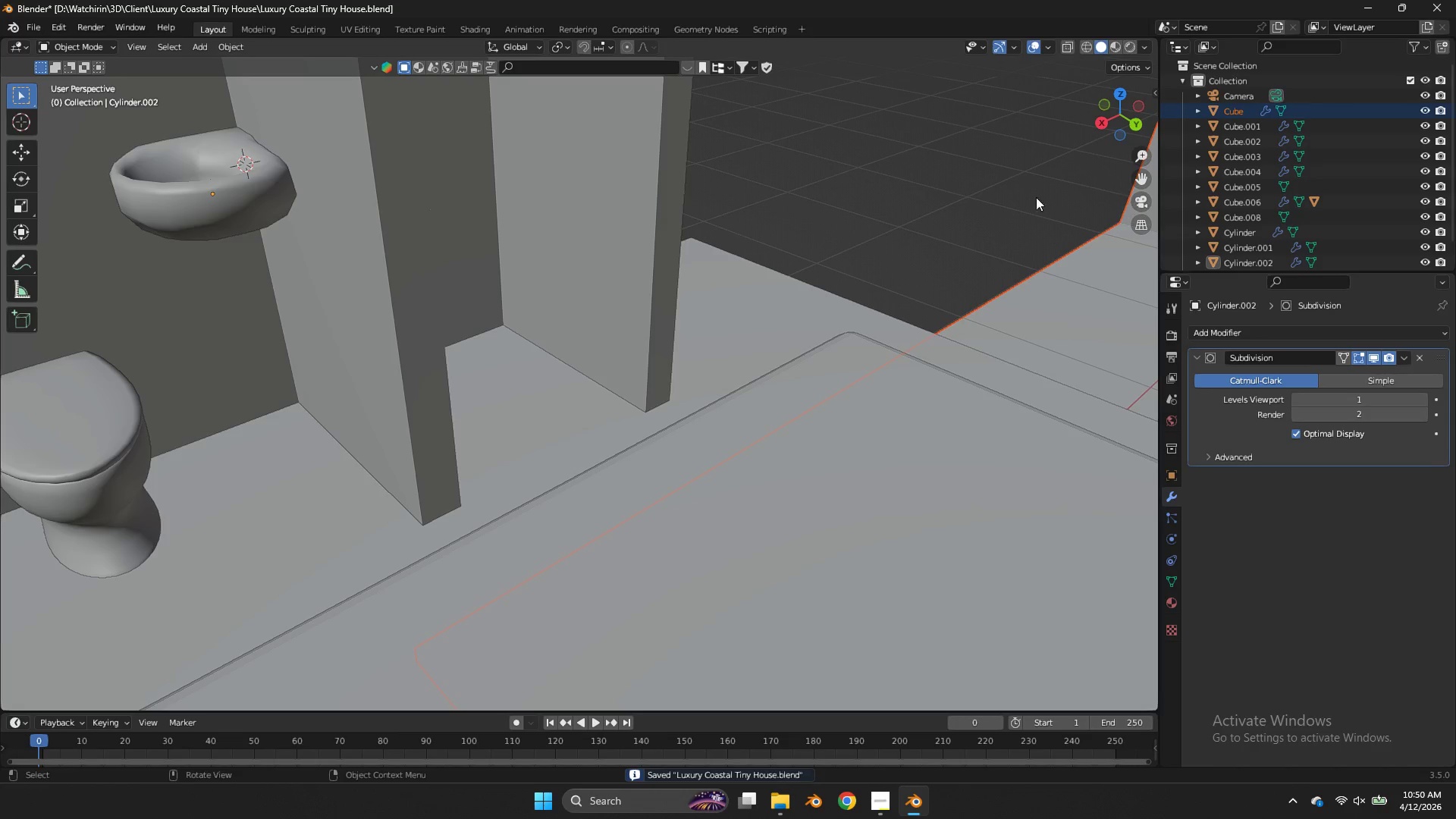 
key(Tab)
 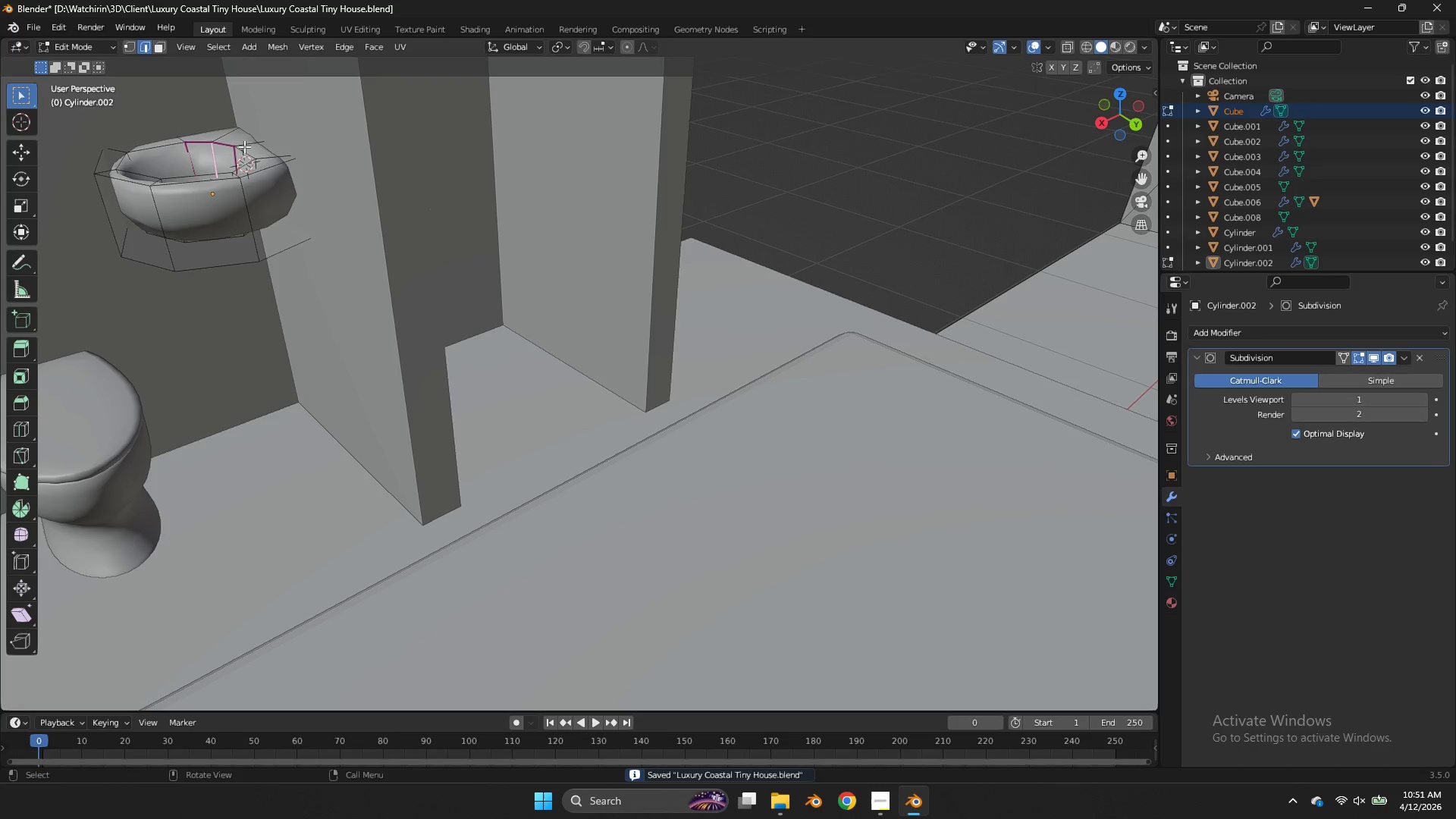 
hold_key(key=AltLeft, duration=0.64)
left_click([219, 143])
 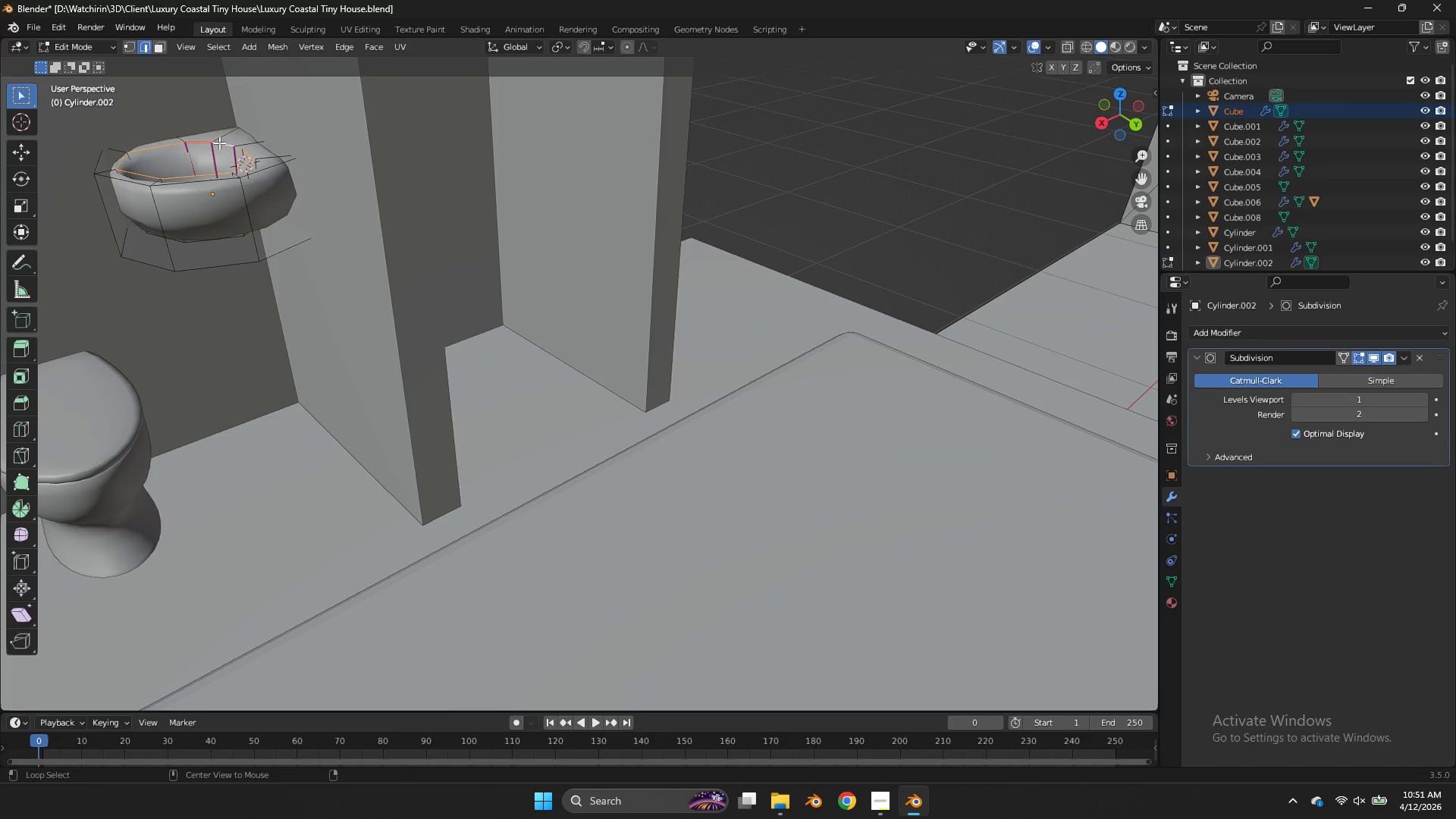 
key(Shift+E)
 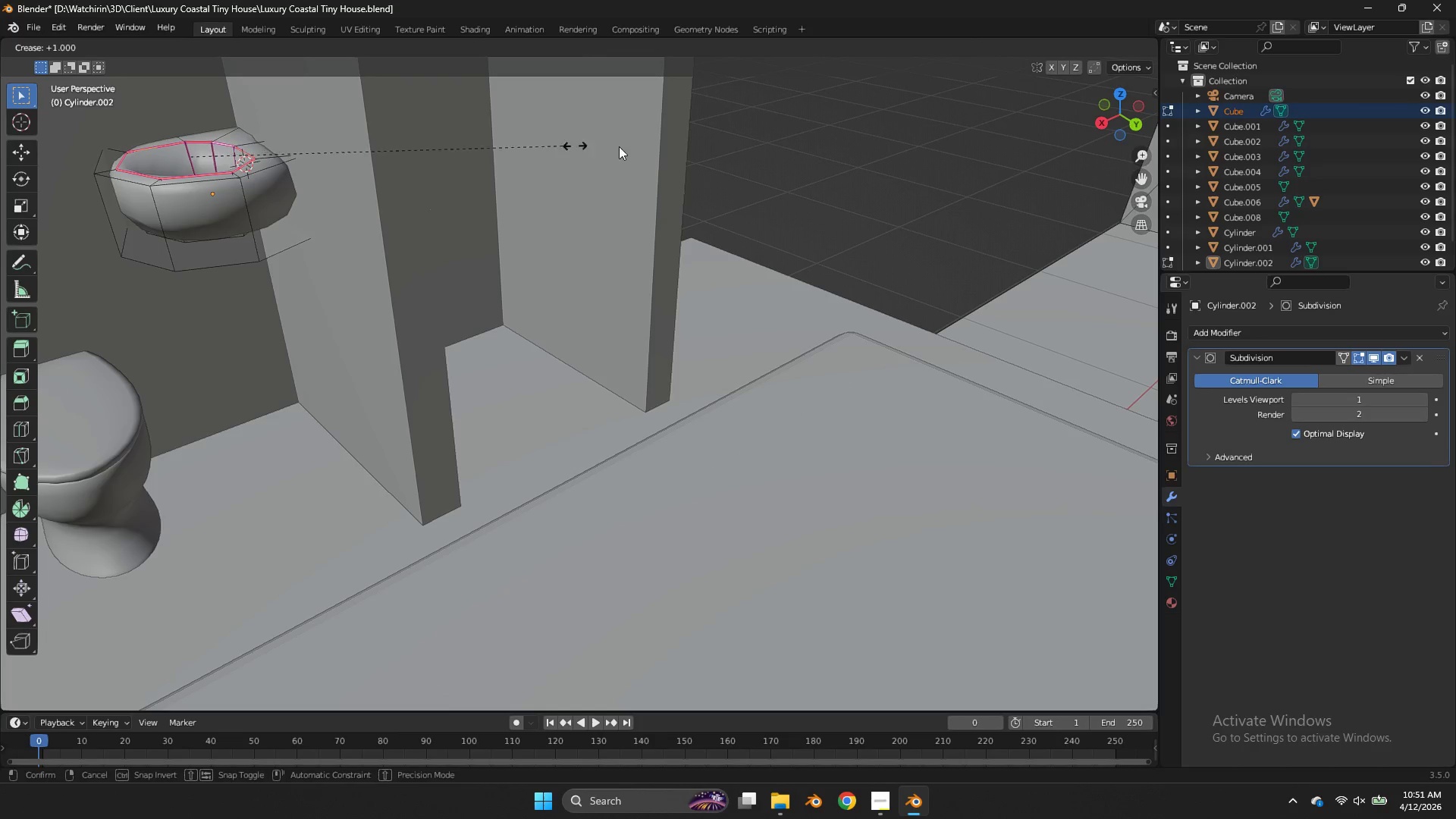 
left_click([623, 146])
 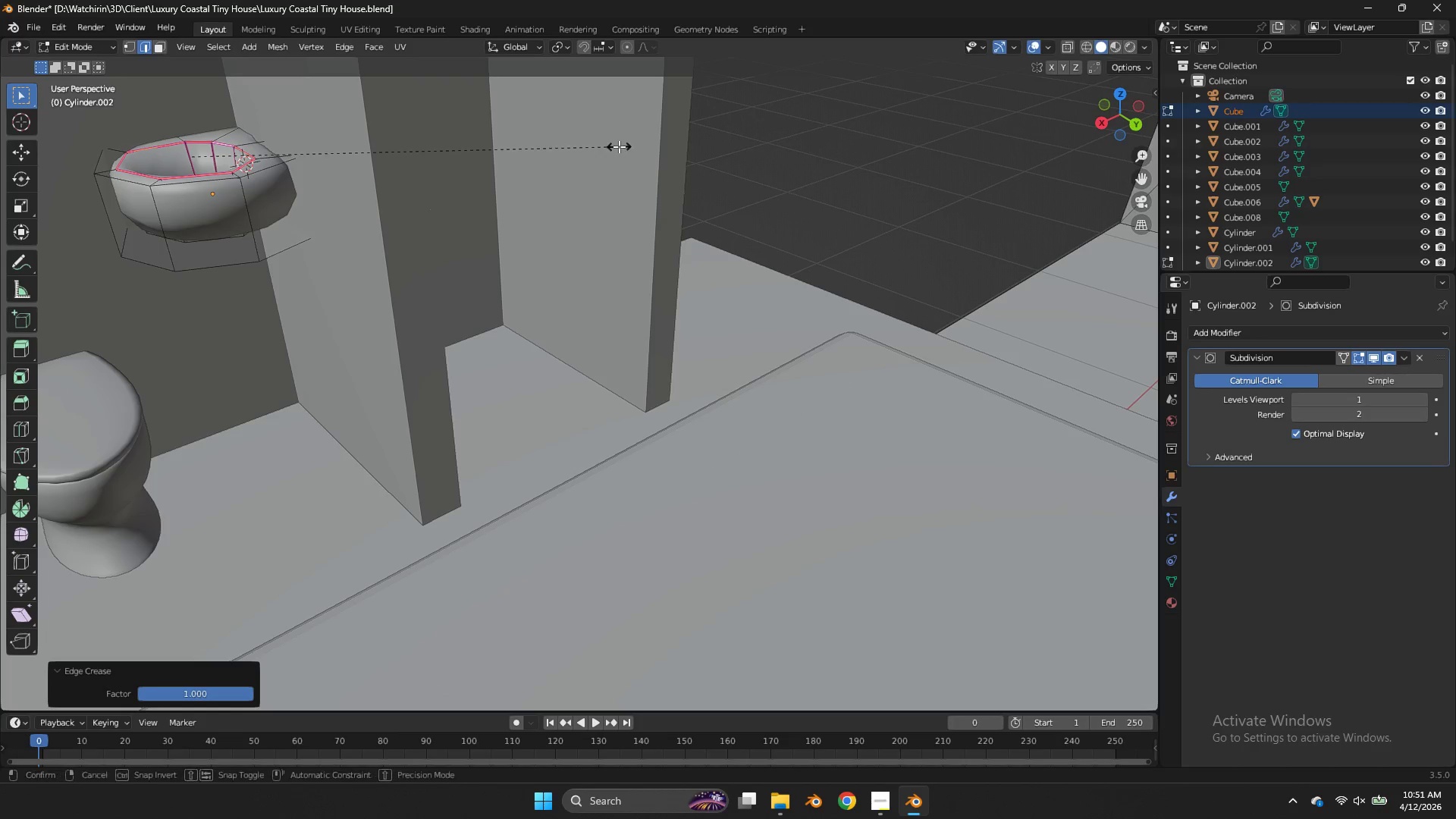 
key(Shift+E)
 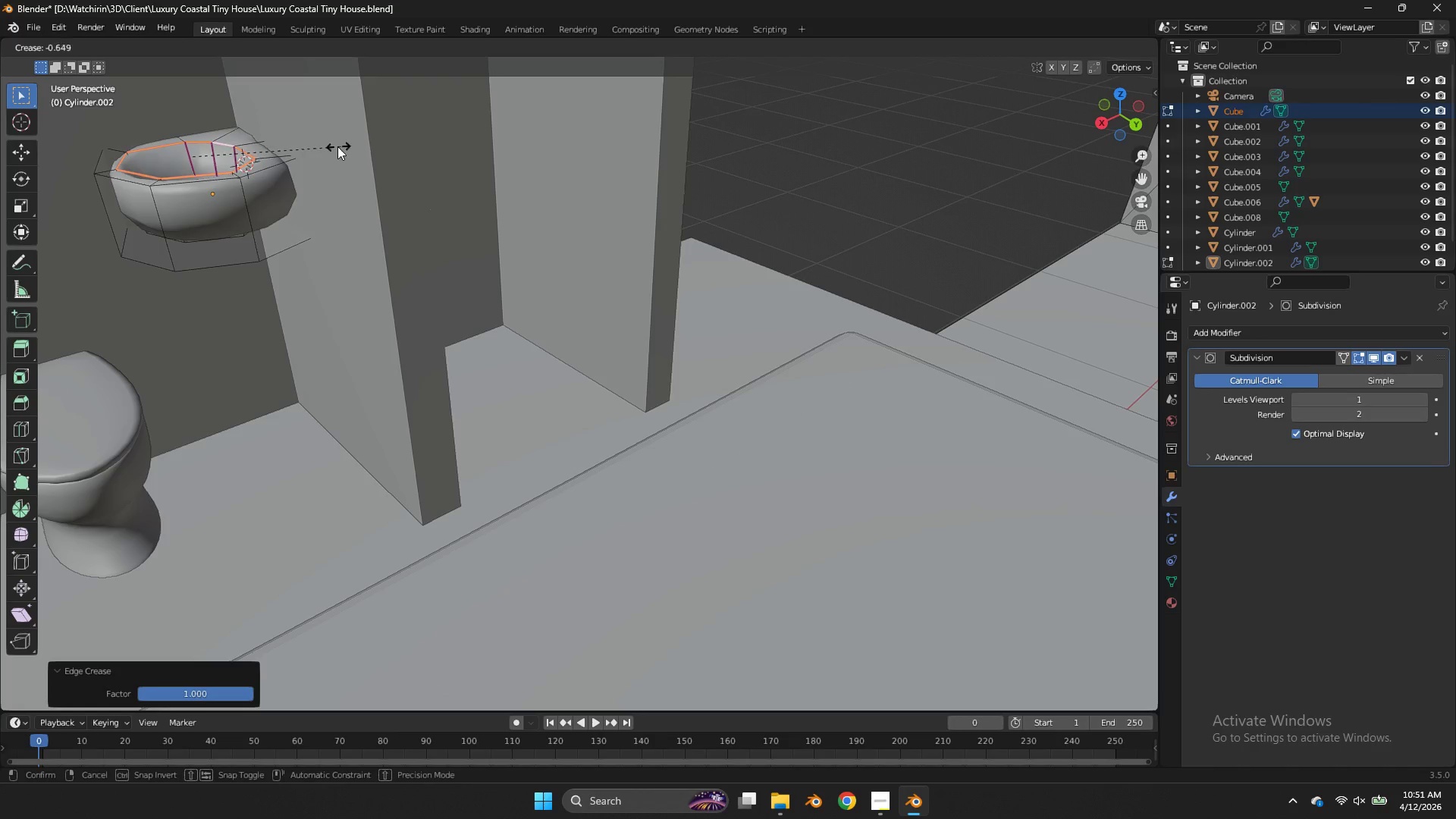 
left_click([337, 146])
 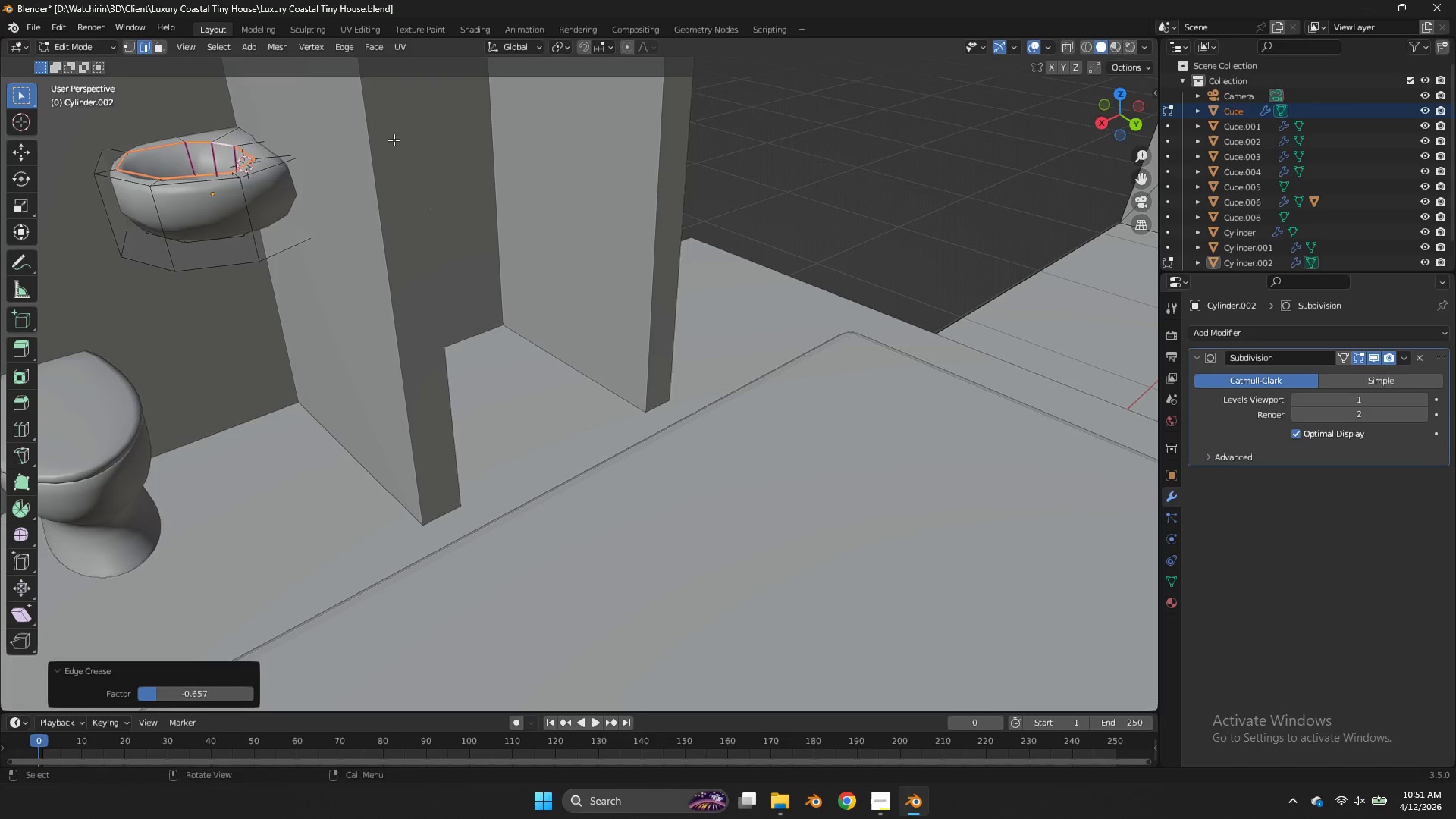 
key(S)
 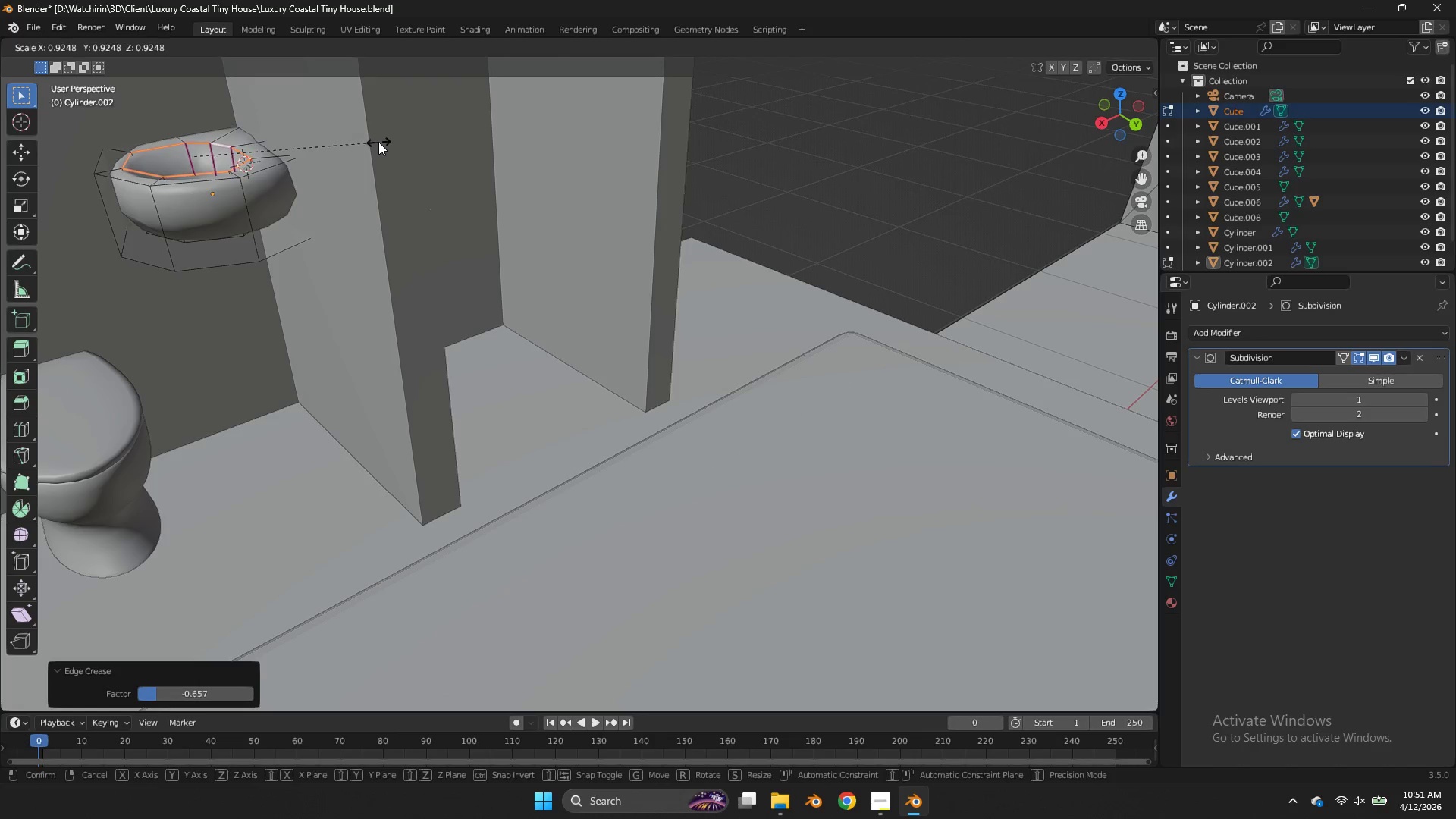 
left_click([378, 142])
 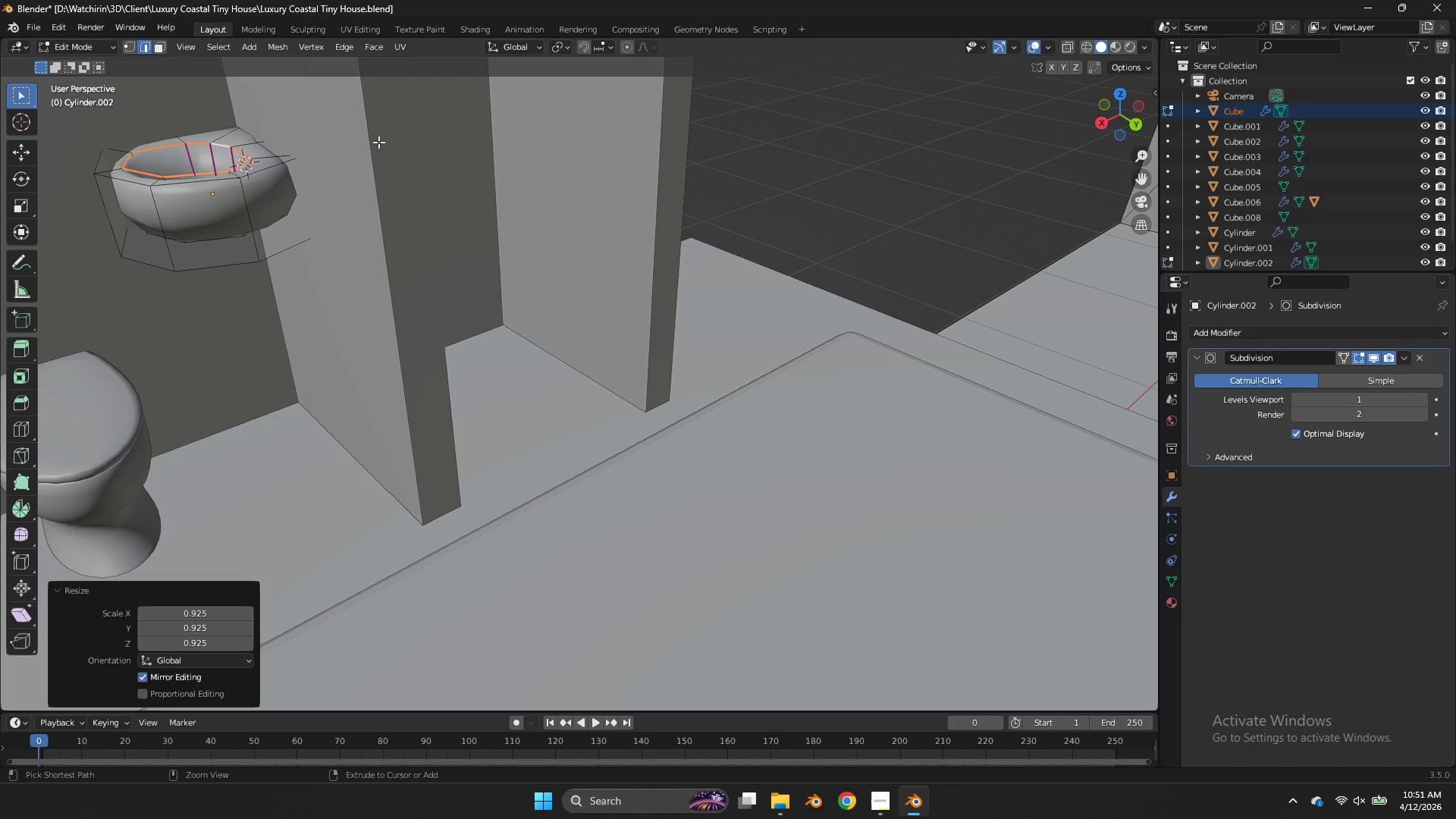 
key(Control+ControlLeft)
 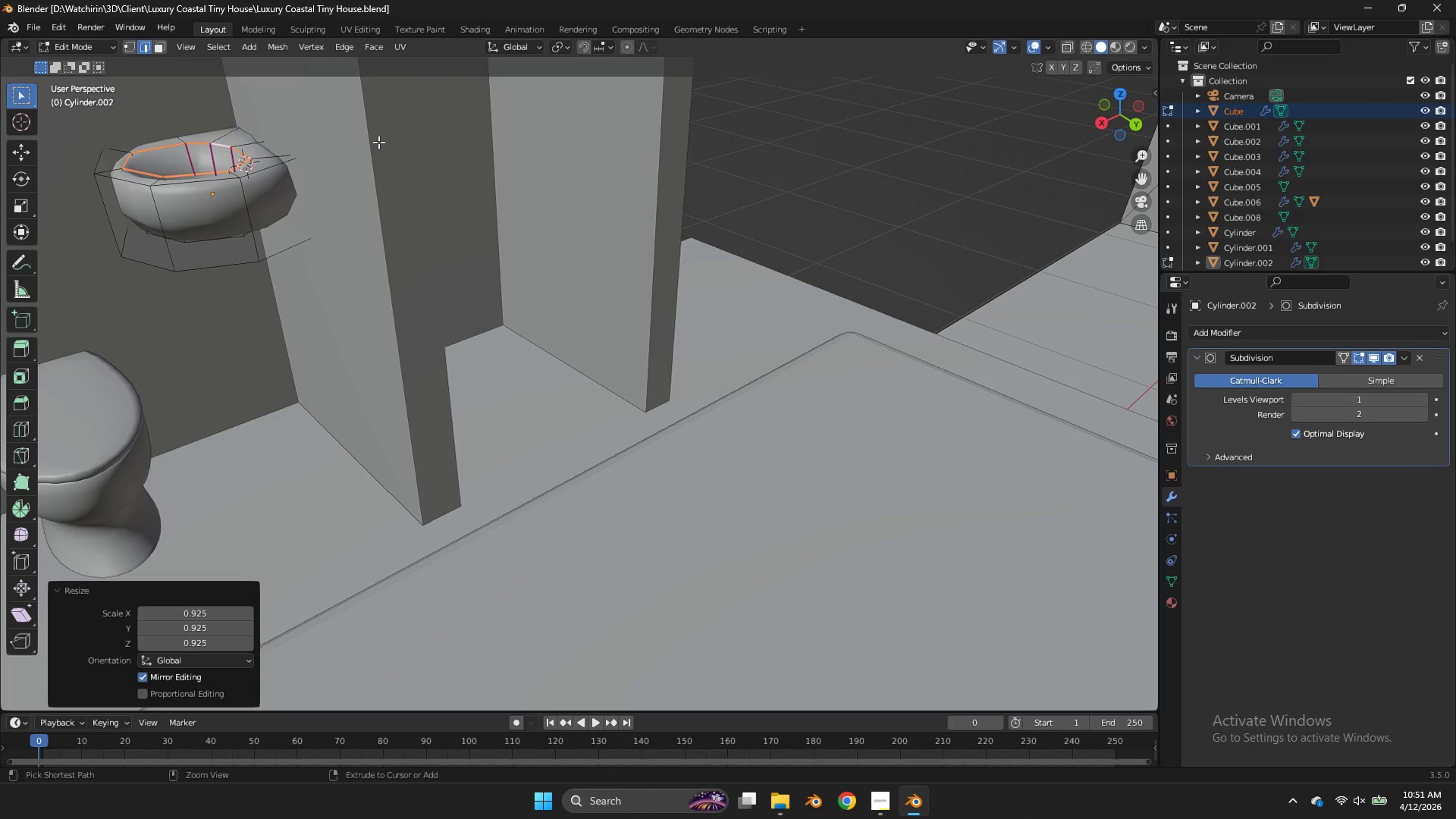 
key(Control+S)
 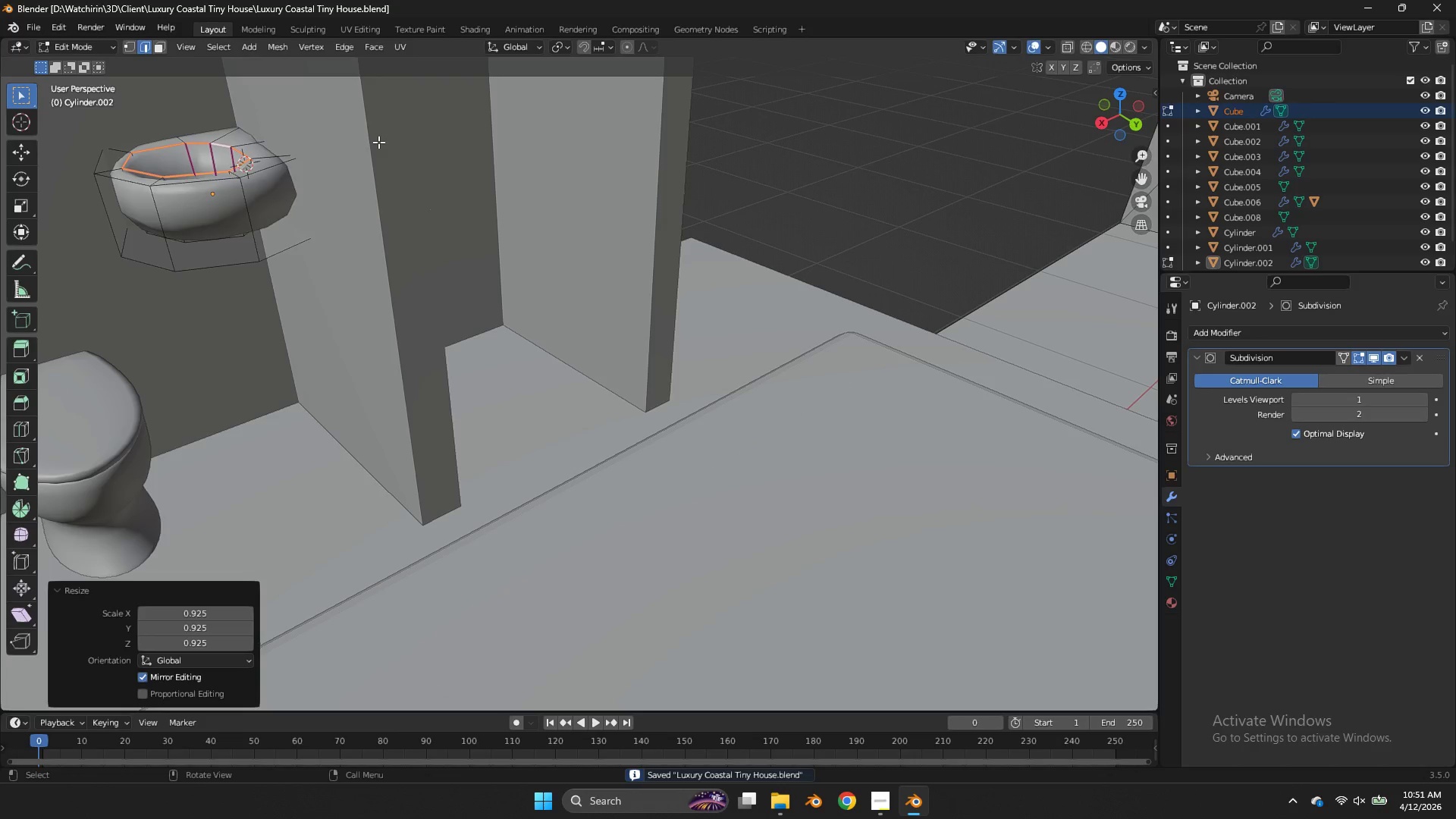 
key(Tab)
 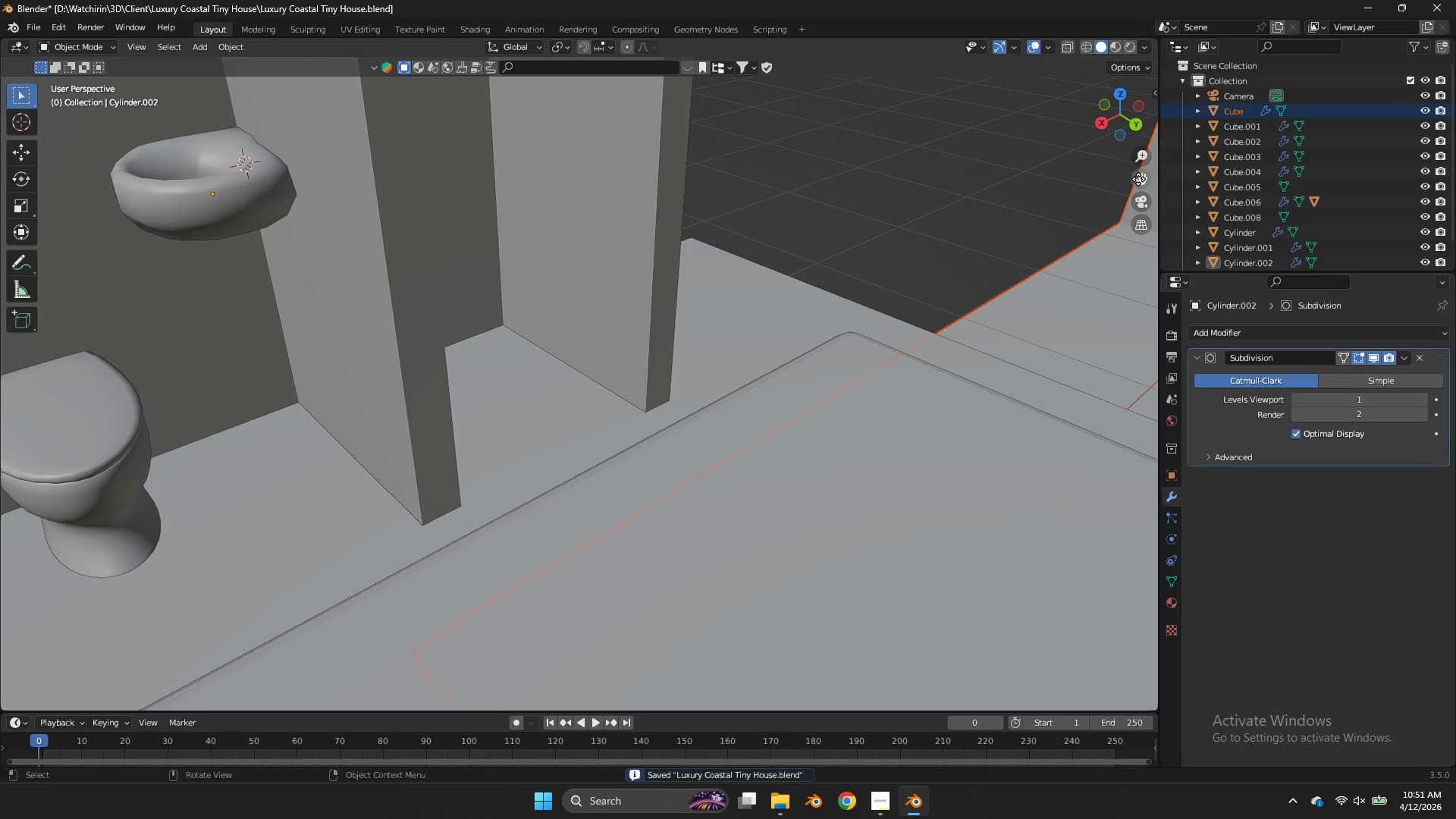 
left_click_drag(start_coordinate=[1138, 179], to_coordinate=[189, 300])
 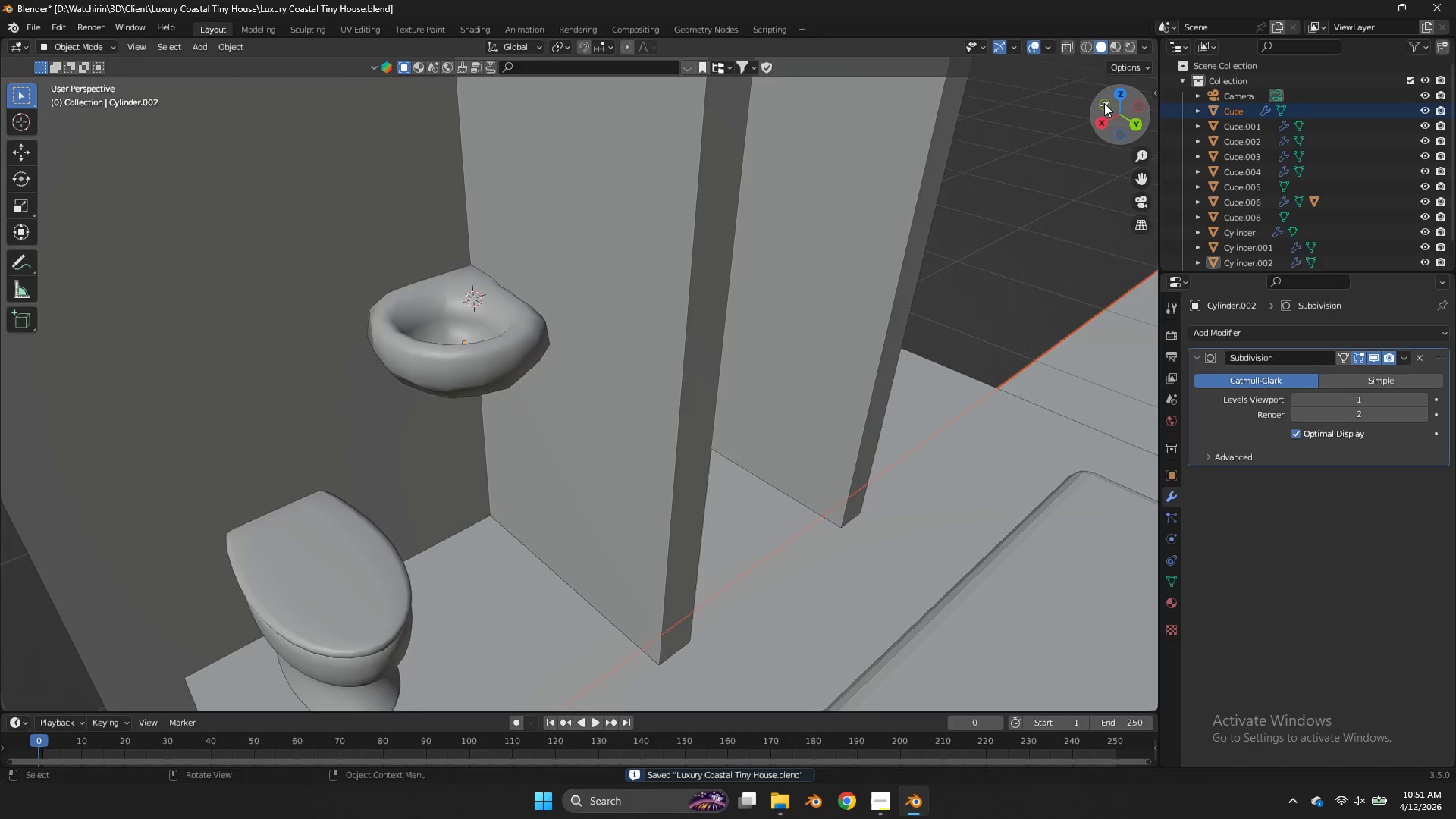 
left_click_drag(start_coordinate=[1104, 103], to_coordinate=[1127, 140])
 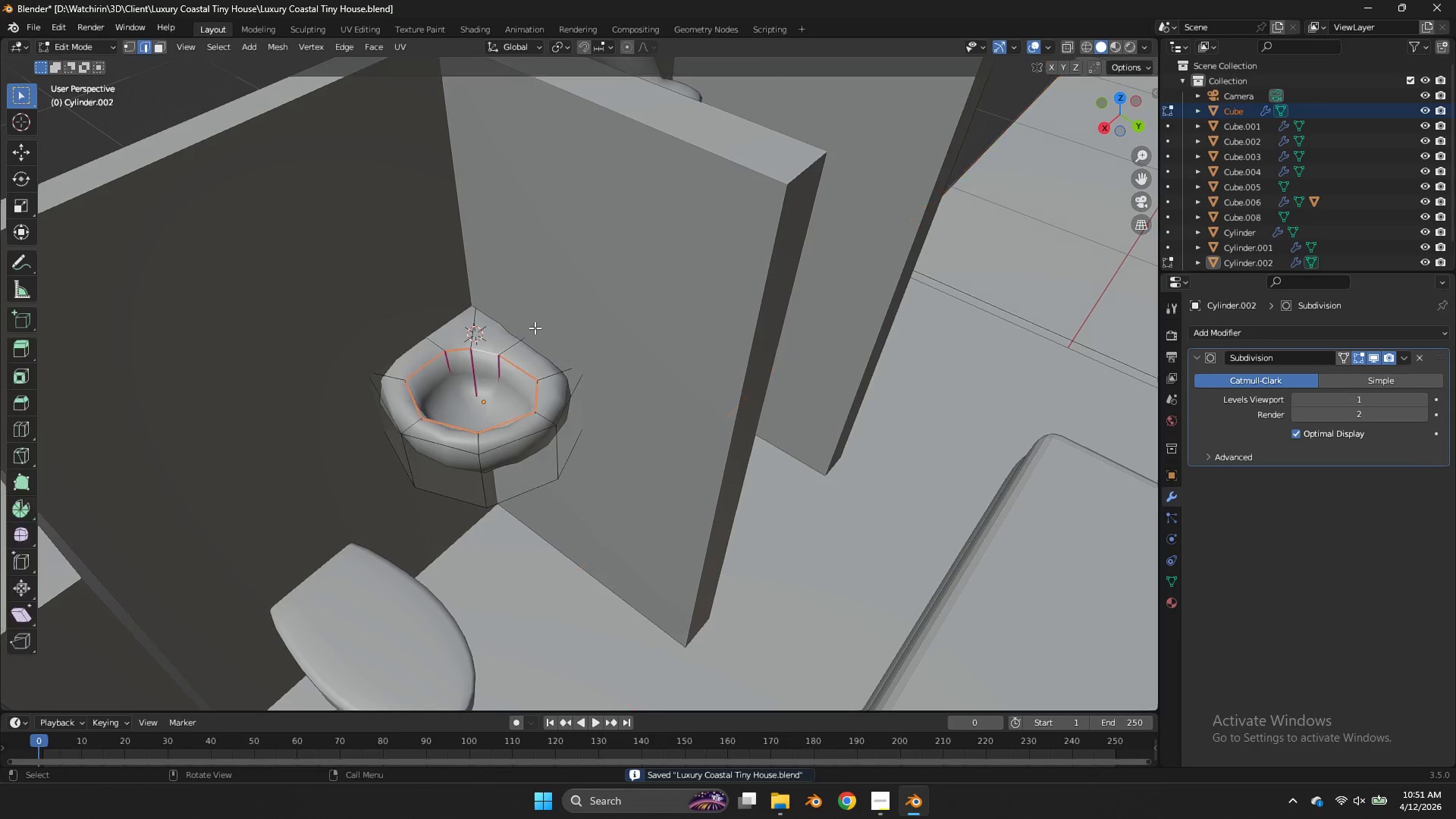 
key(Tab)
 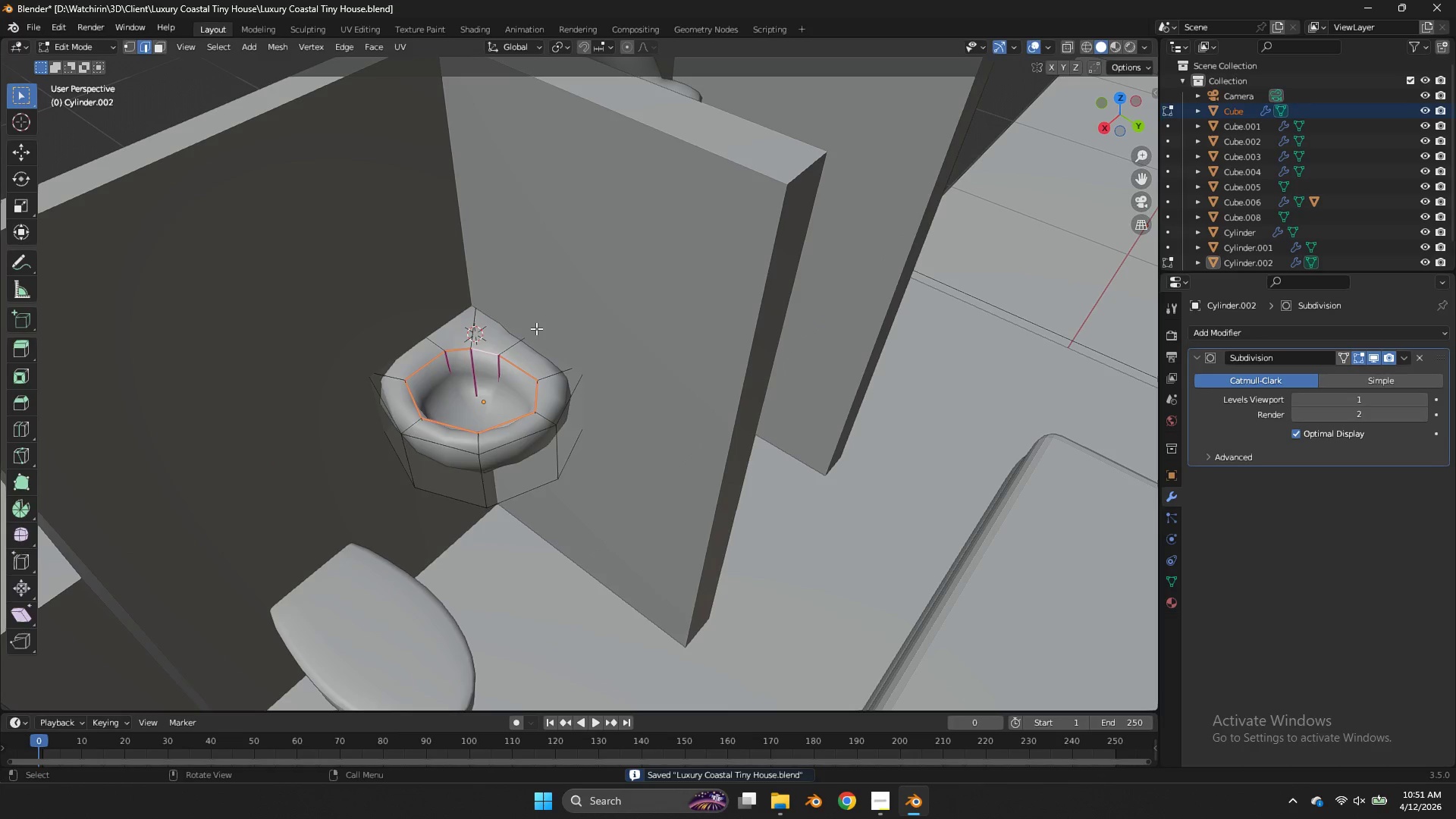 
key(Tab)
 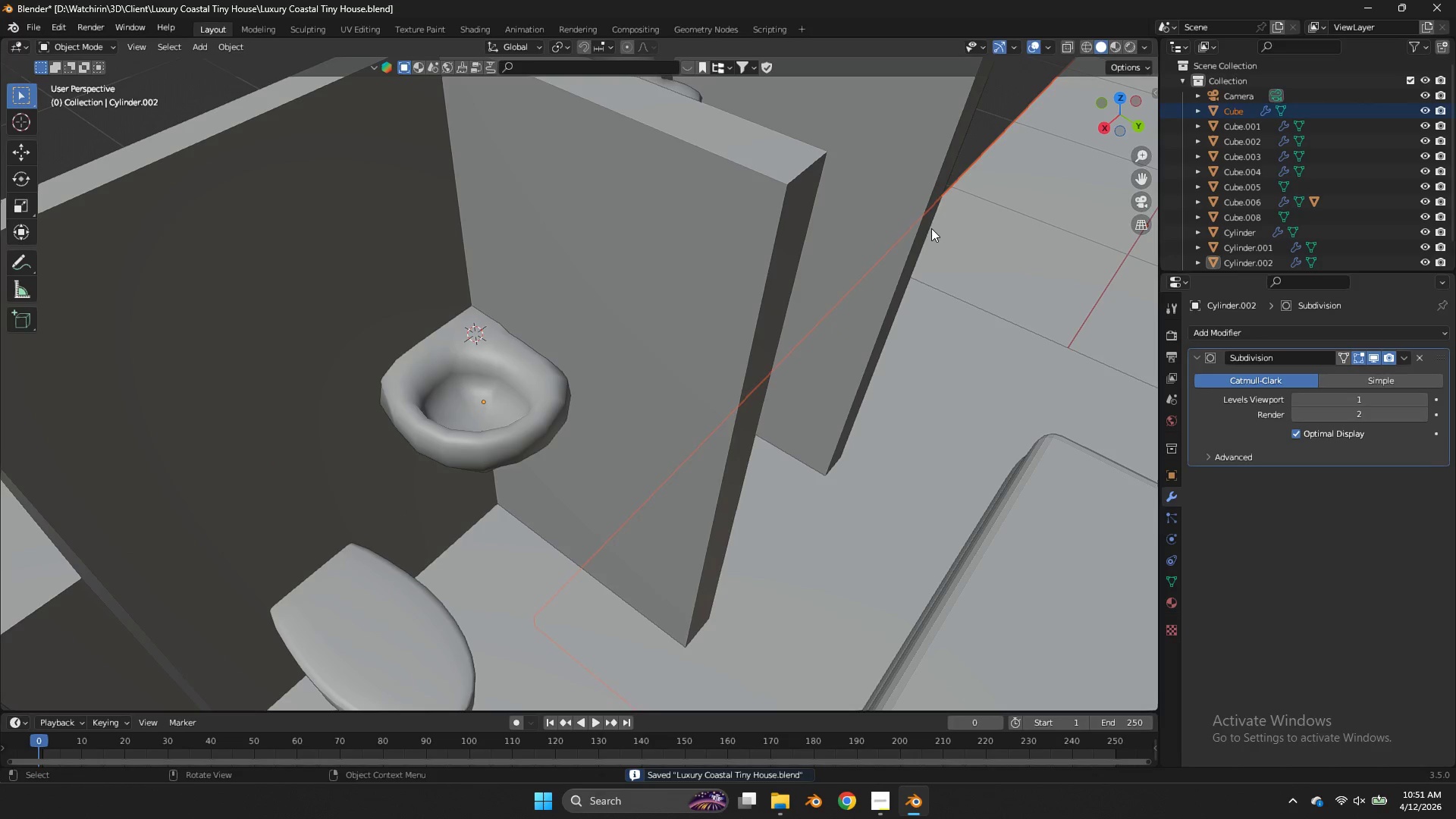 
key(Tab)
 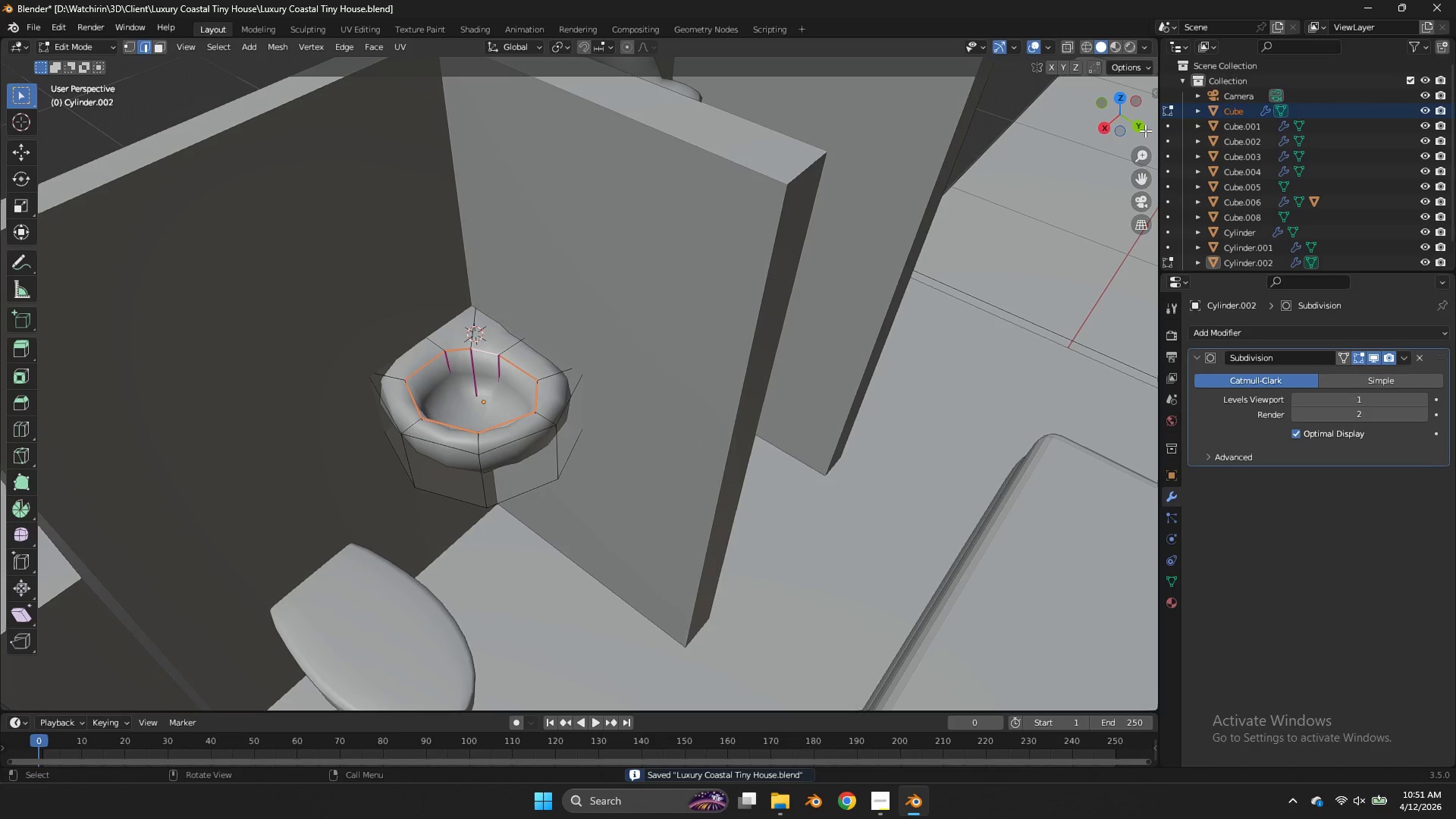 
left_click([1142, 126])
 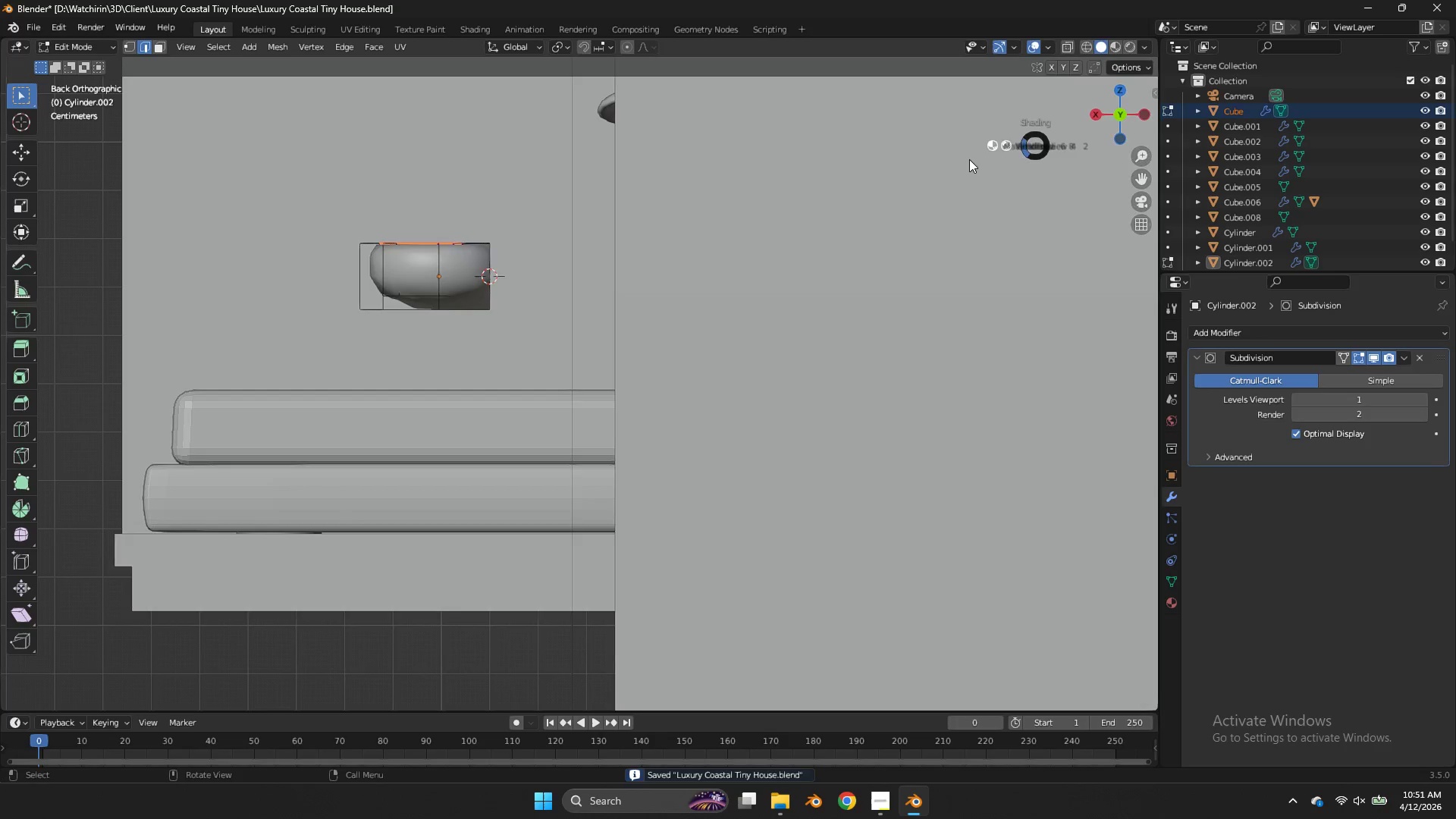 
type(zEz)
key(Tab)
 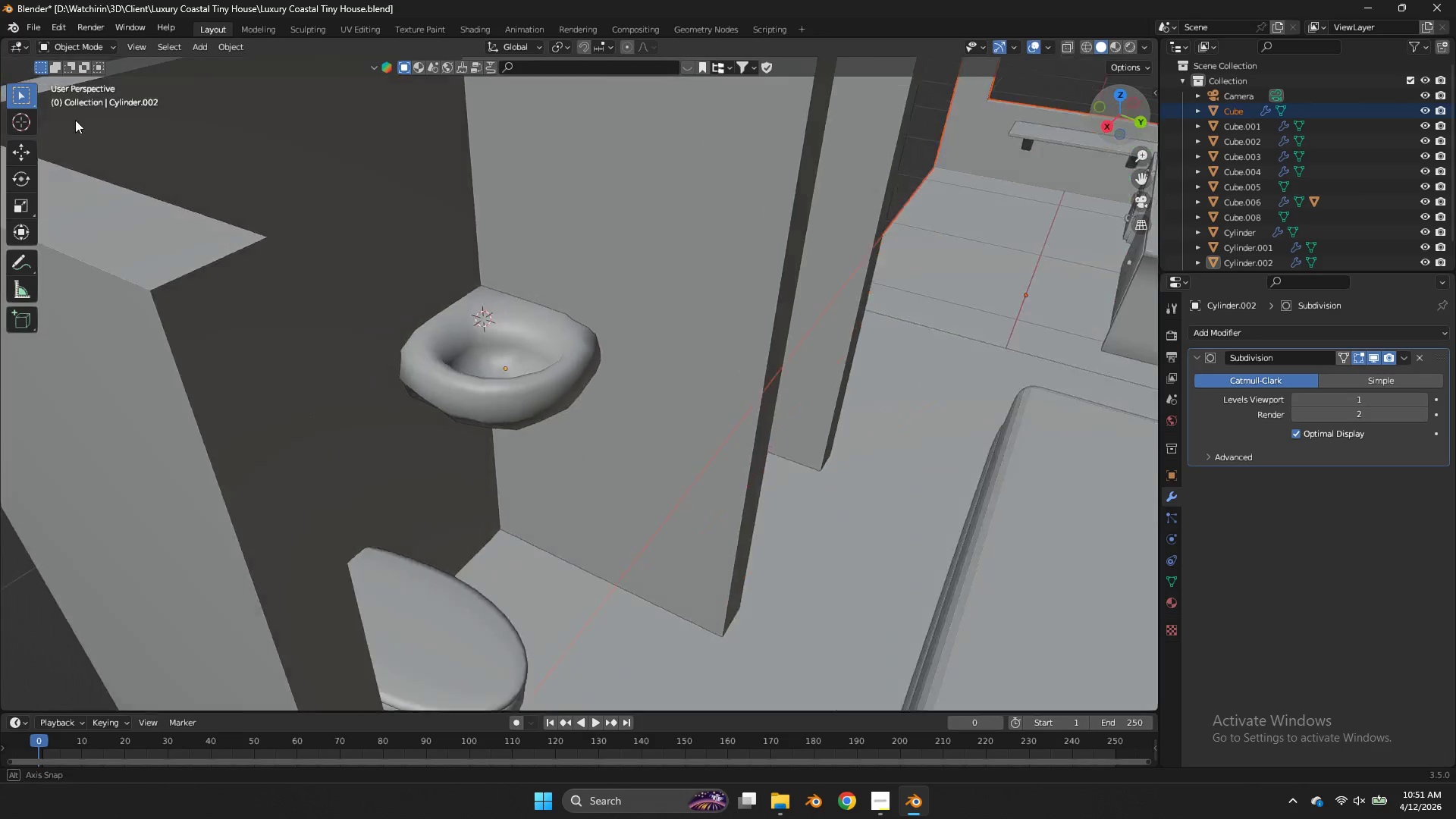 
left_click_drag(start_coordinate=[528, 193], to_coordinate=[485, 349])
 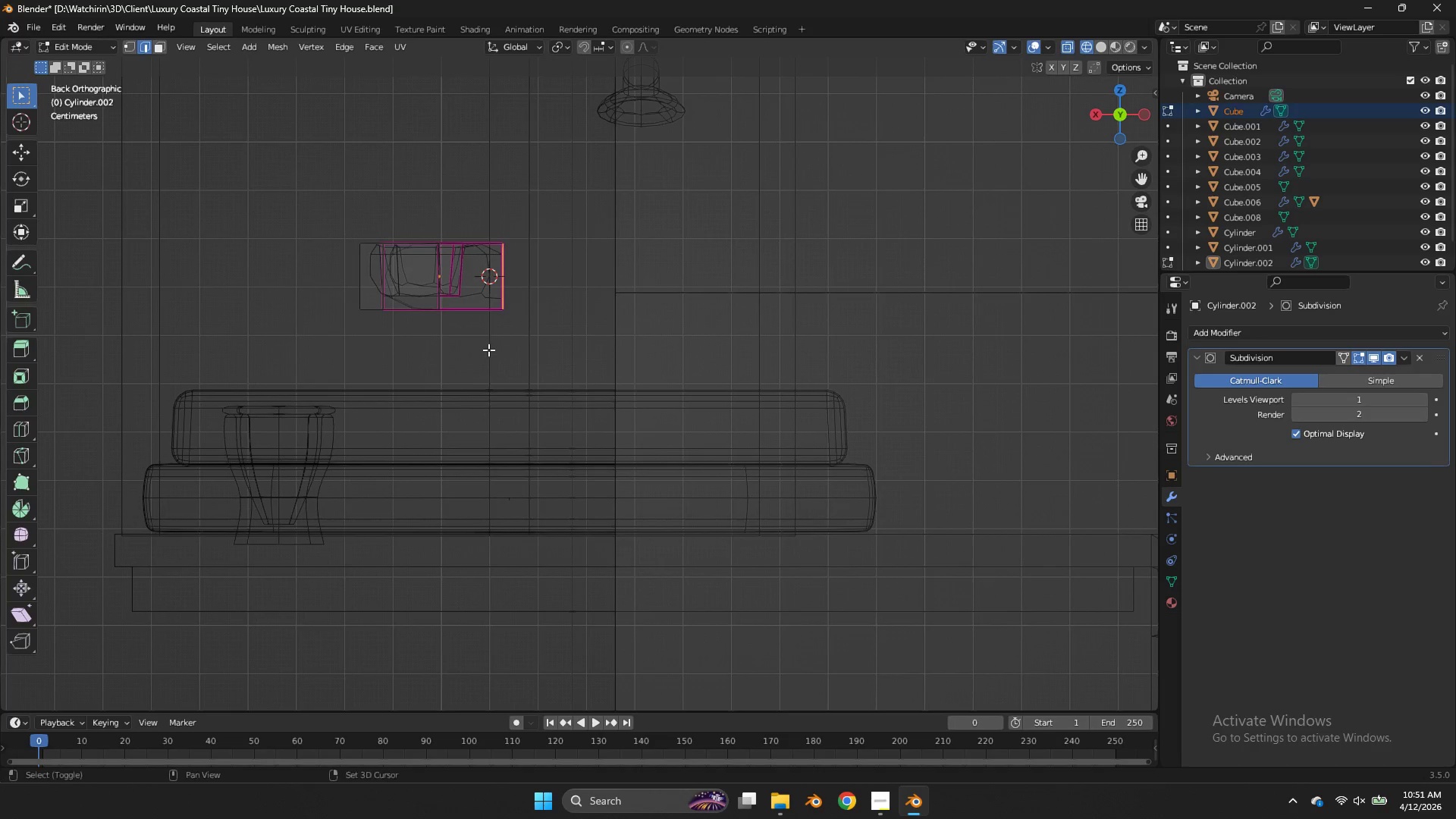 
left_click_drag(start_coordinate=[1146, 344], to_coordinate=[1161, 337])
 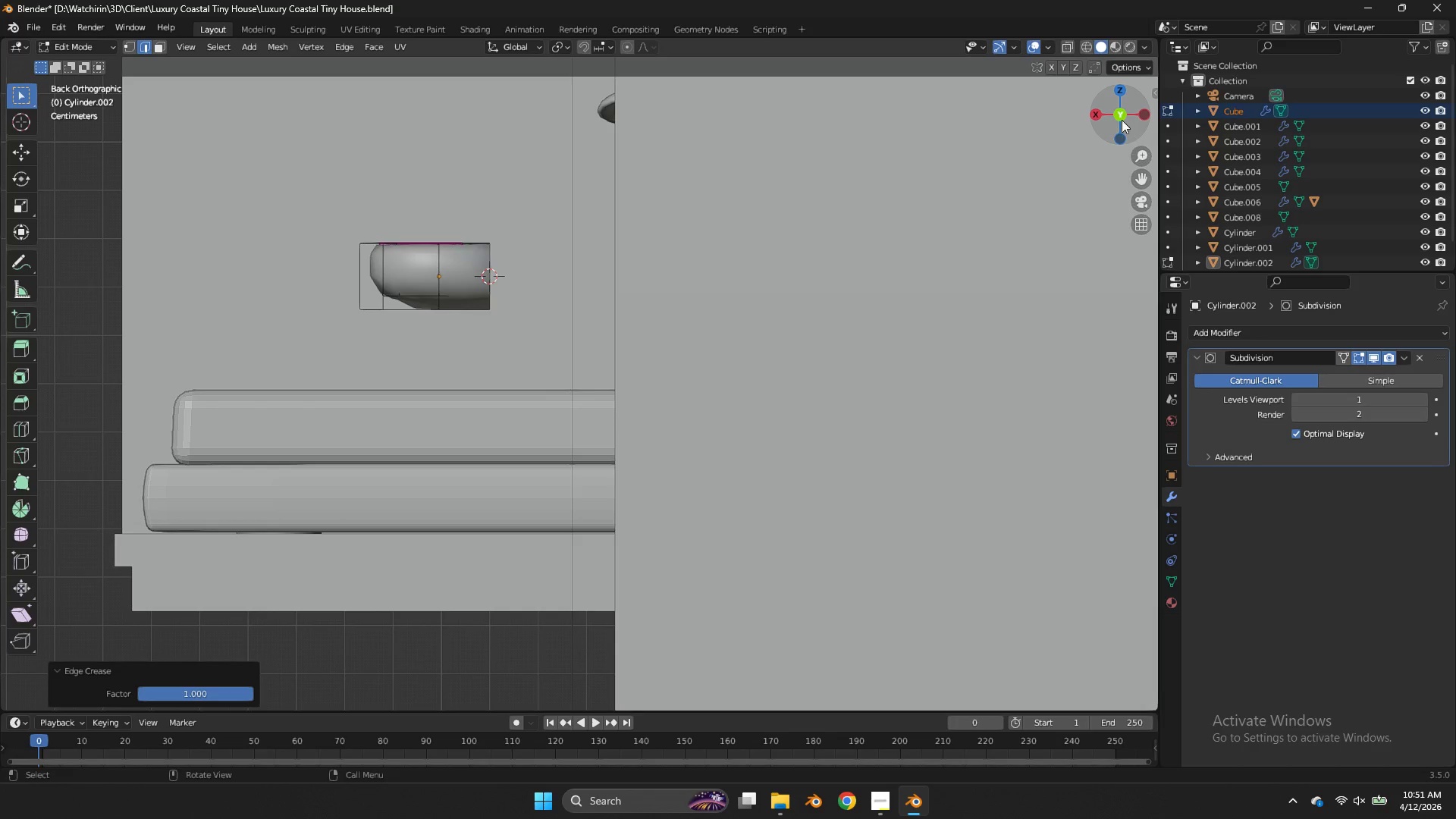 
left_click_drag(start_coordinate=[1119, 115], to_coordinate=[1147, 186])
 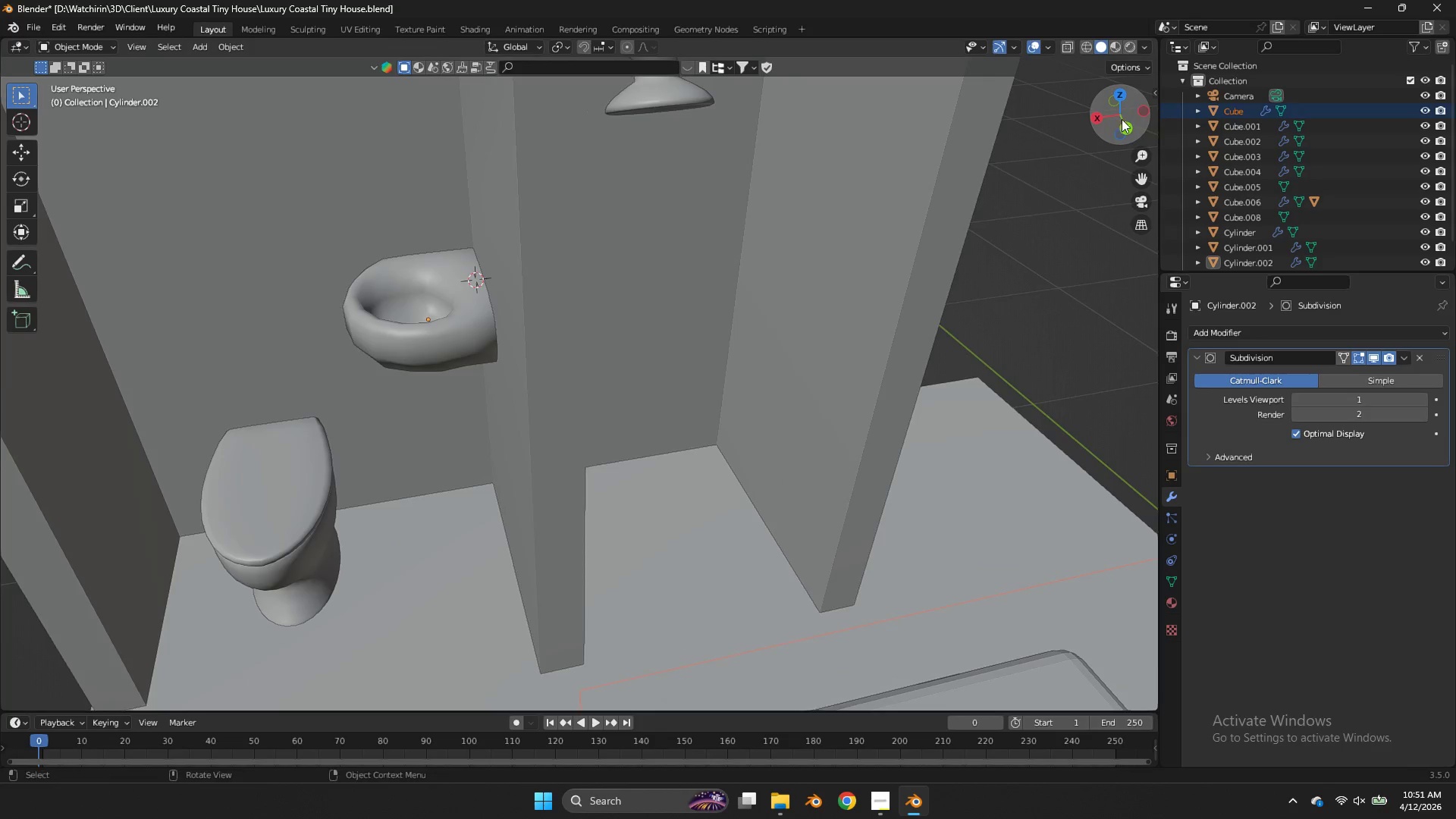 
left_click_drag(start_coordinate=[1119, 118], to_coordinate=[68, 117])
 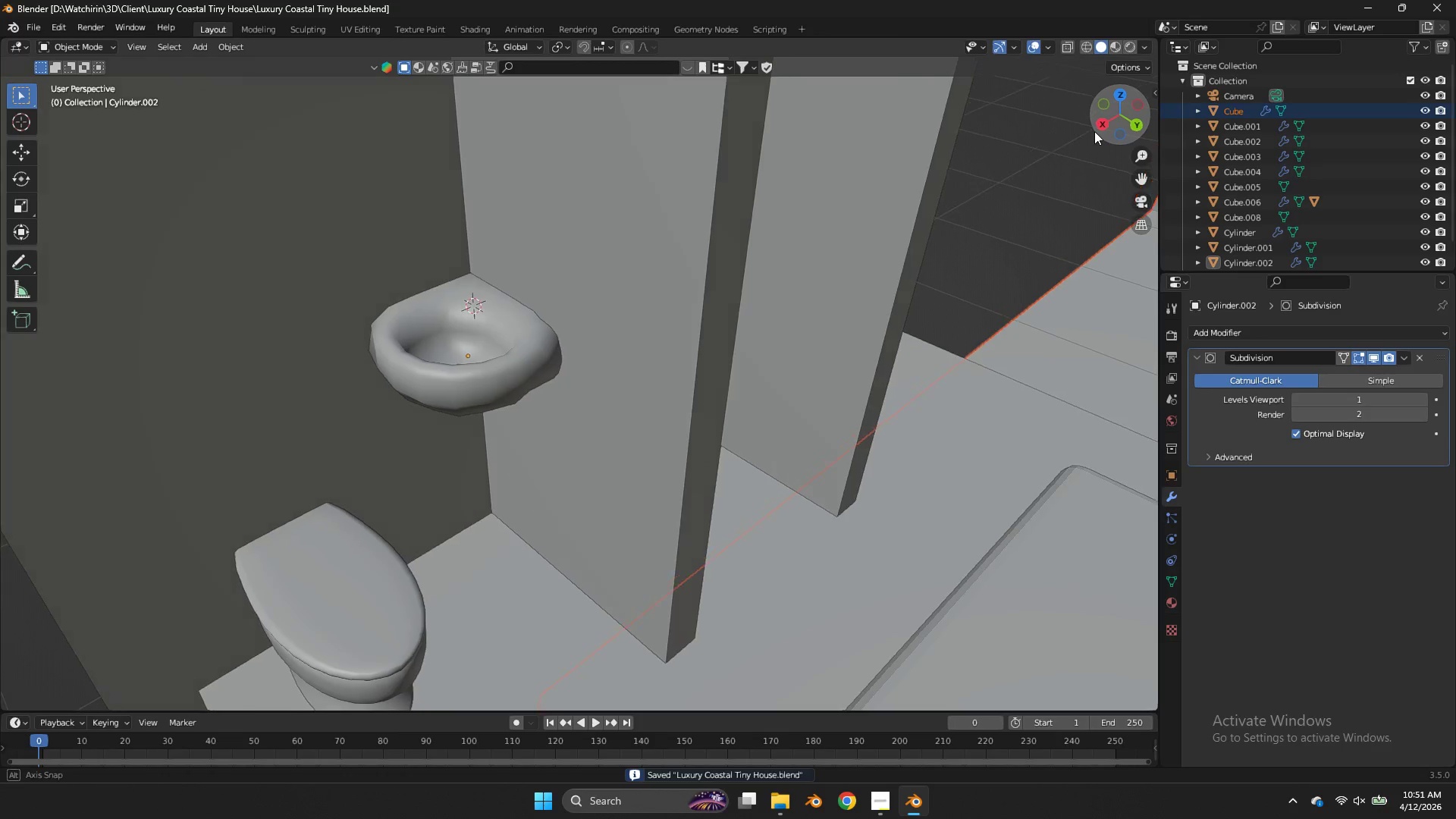 
key(Control+ControlLeft)
 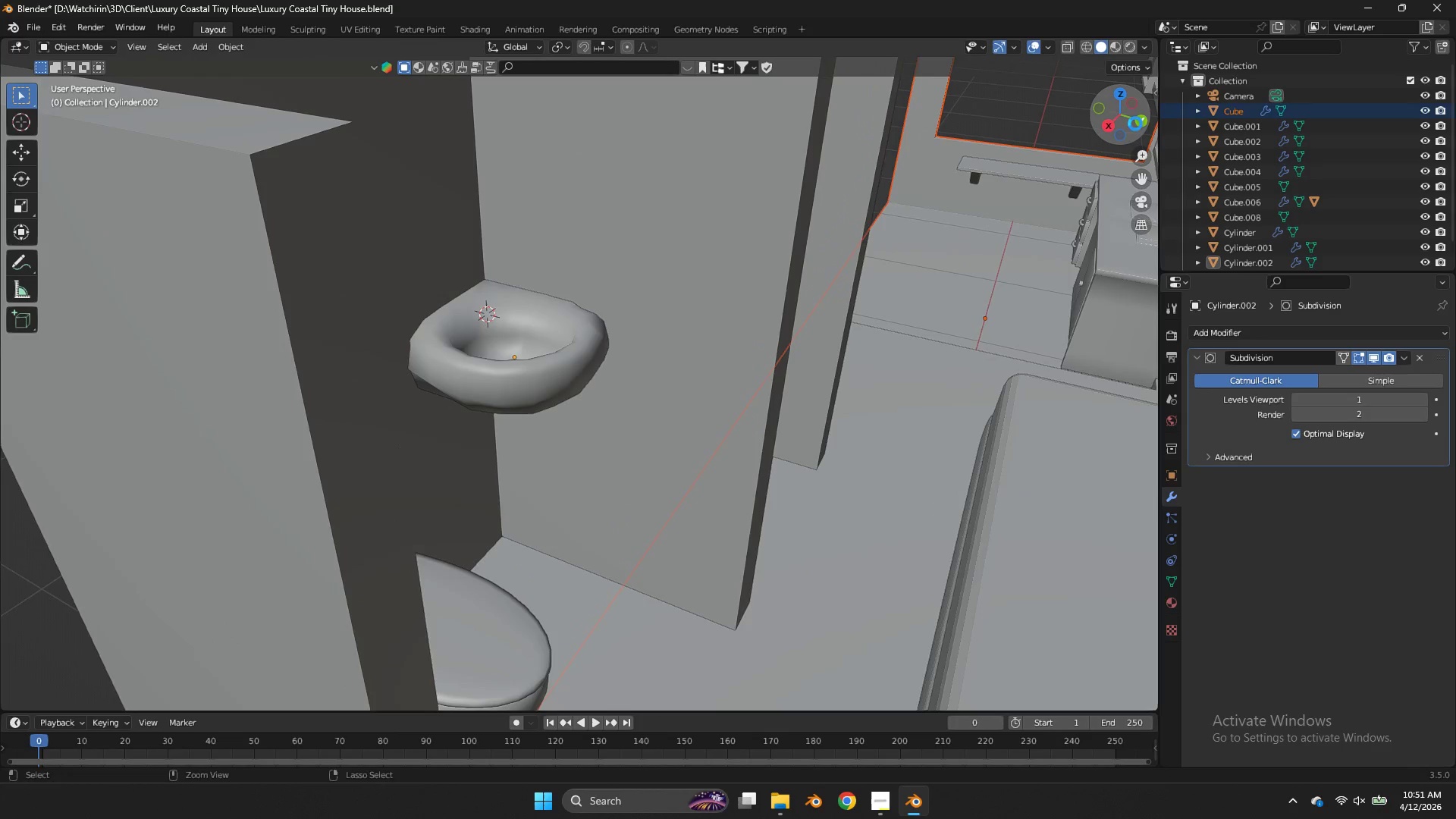 
key(Control+S)
 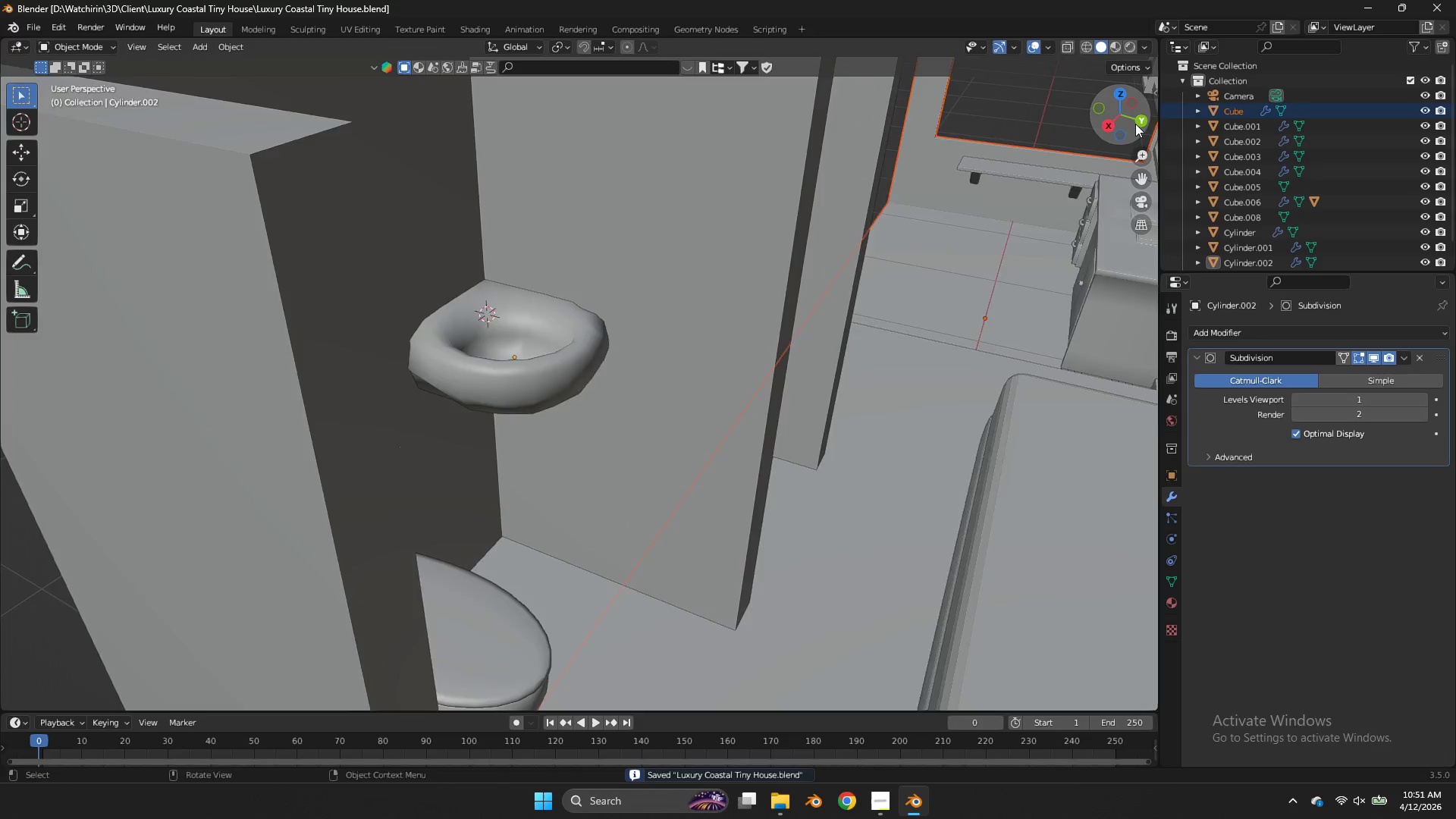 
left_click_drag(start_coordinate=[1135, 124], to_coordinate=[14, 108])
 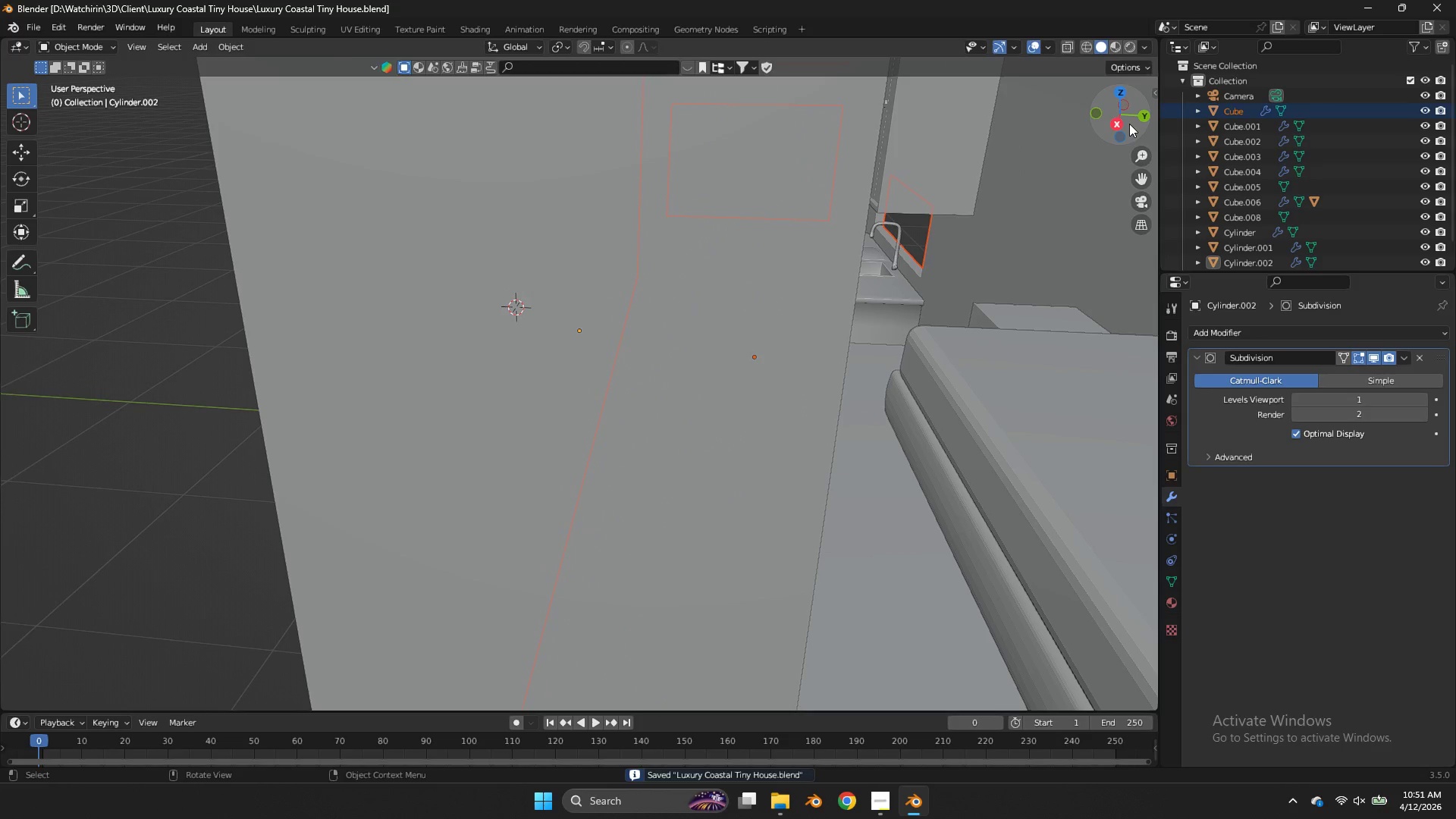 
key(Tab)
 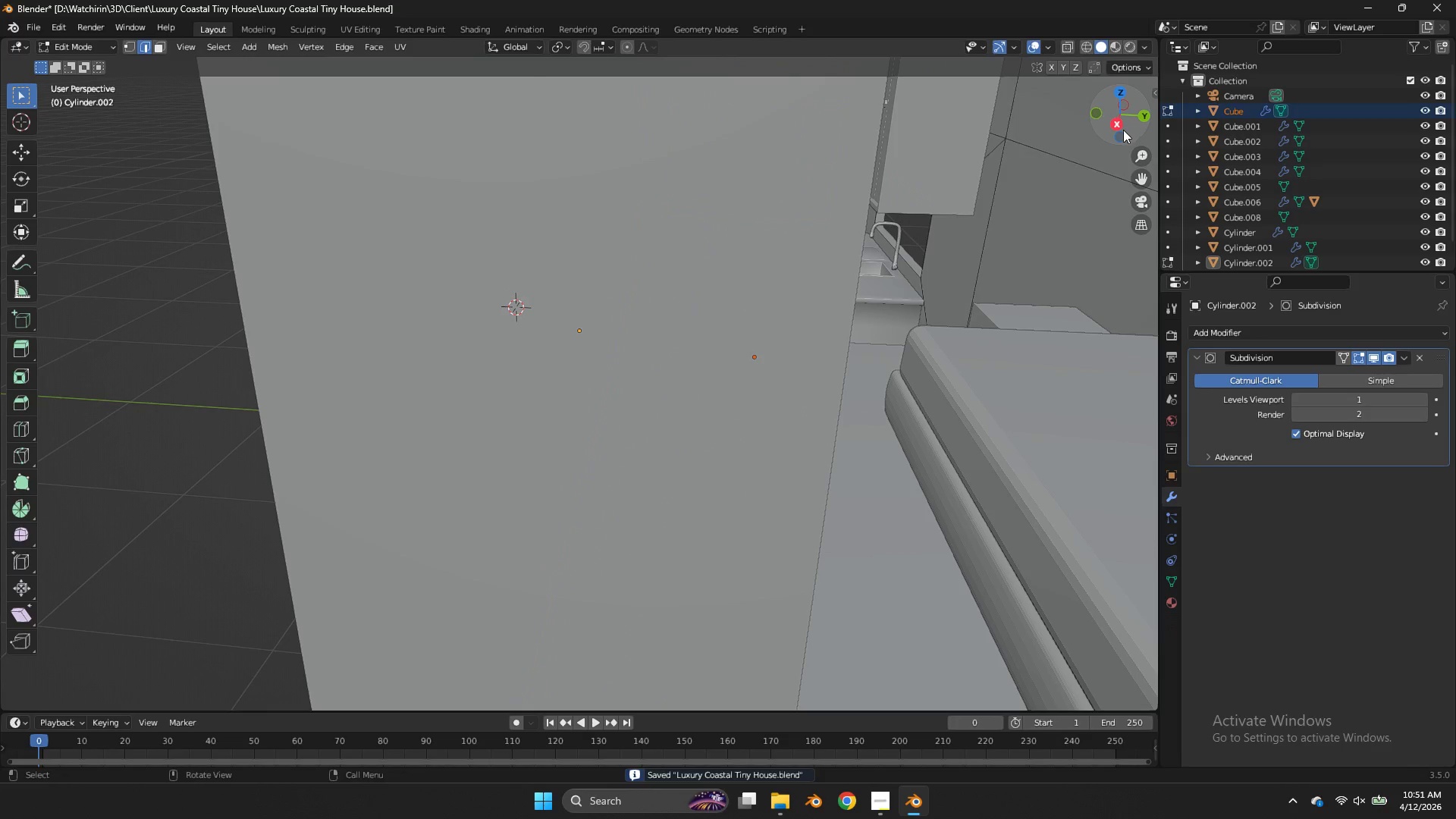 
left_click([1123, 130])
 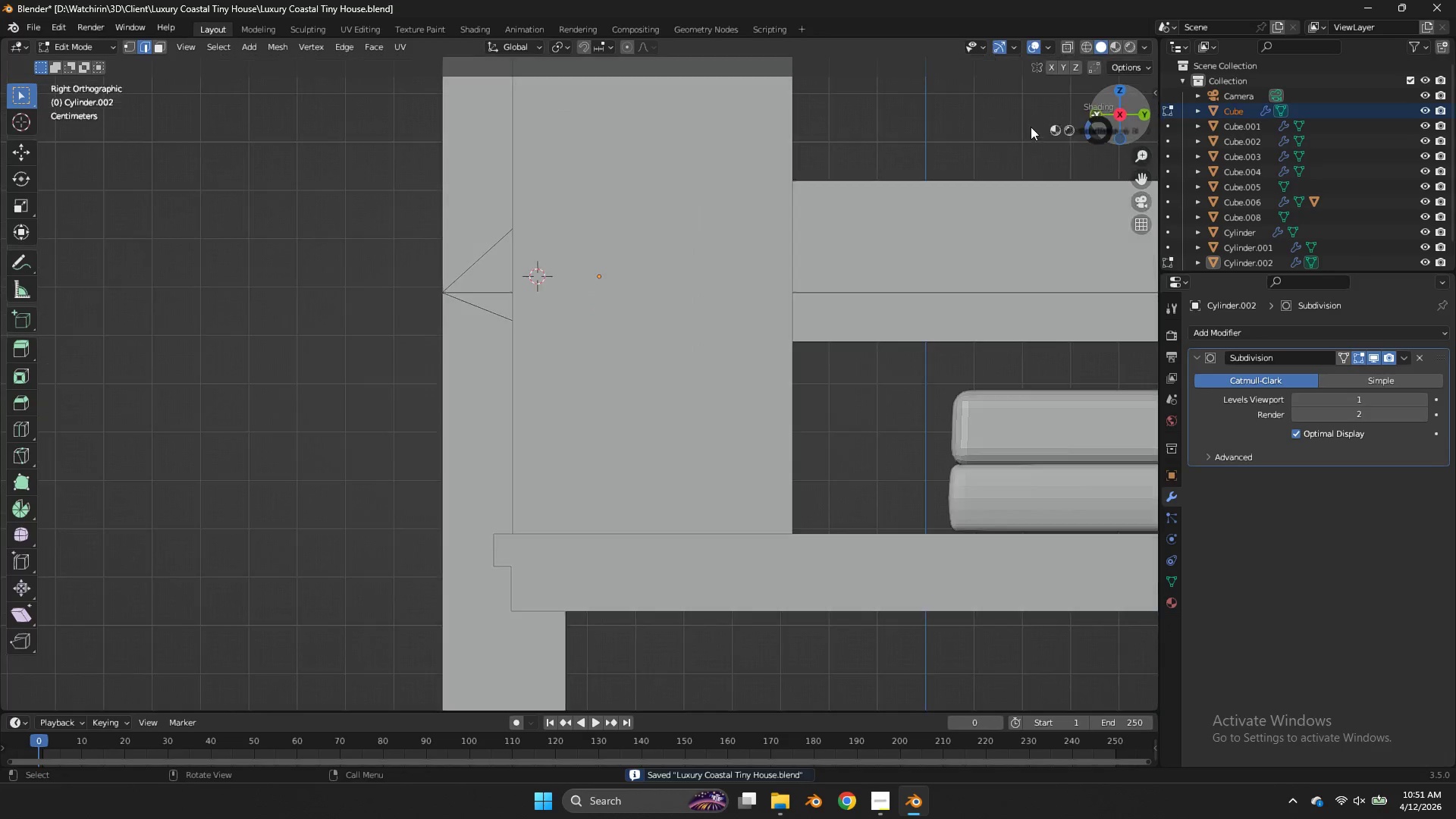 
type(zE)
 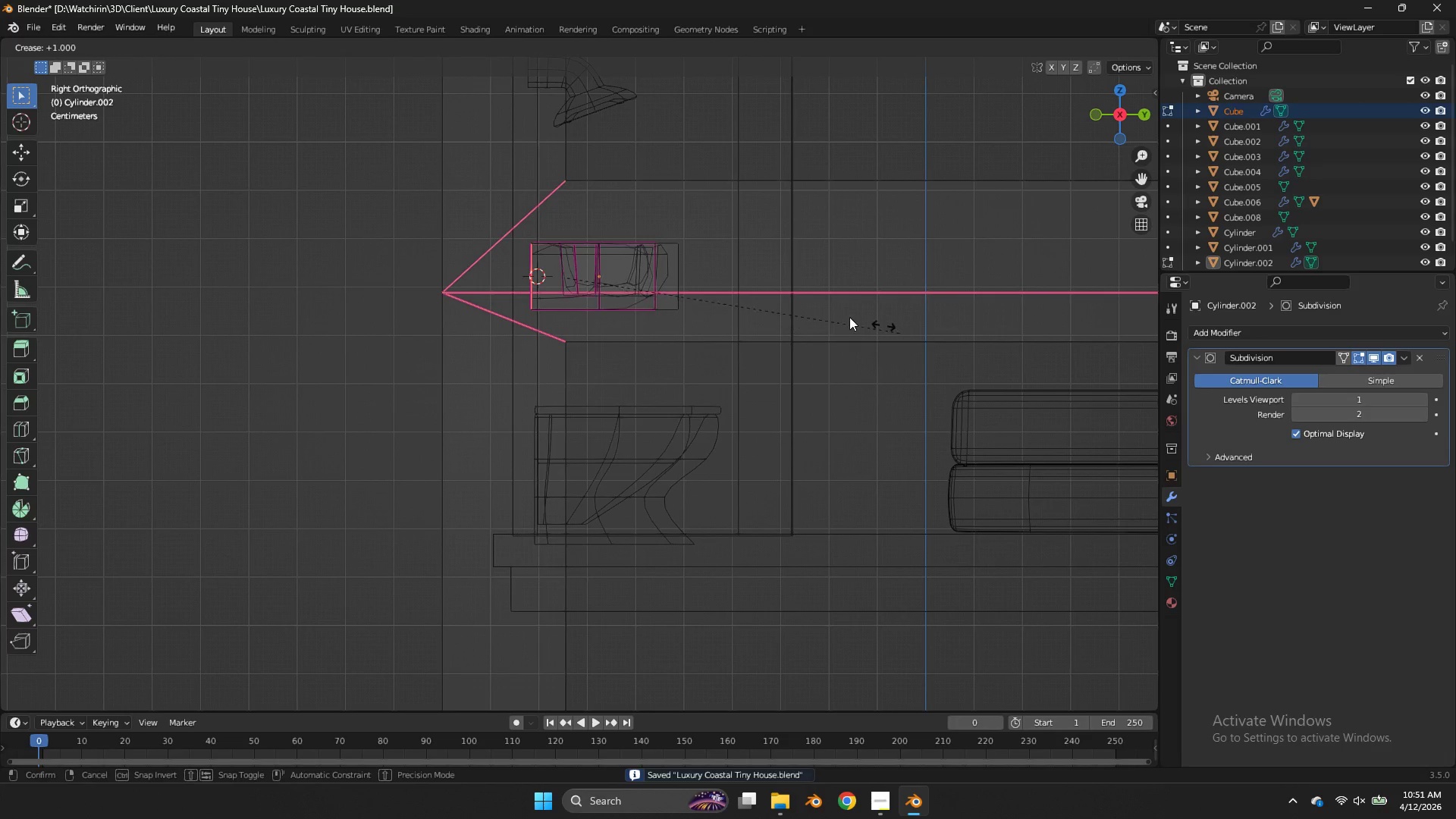 
left_click_drag(start_coordinate=[557, 202], to_coordinate=[509, 322])
 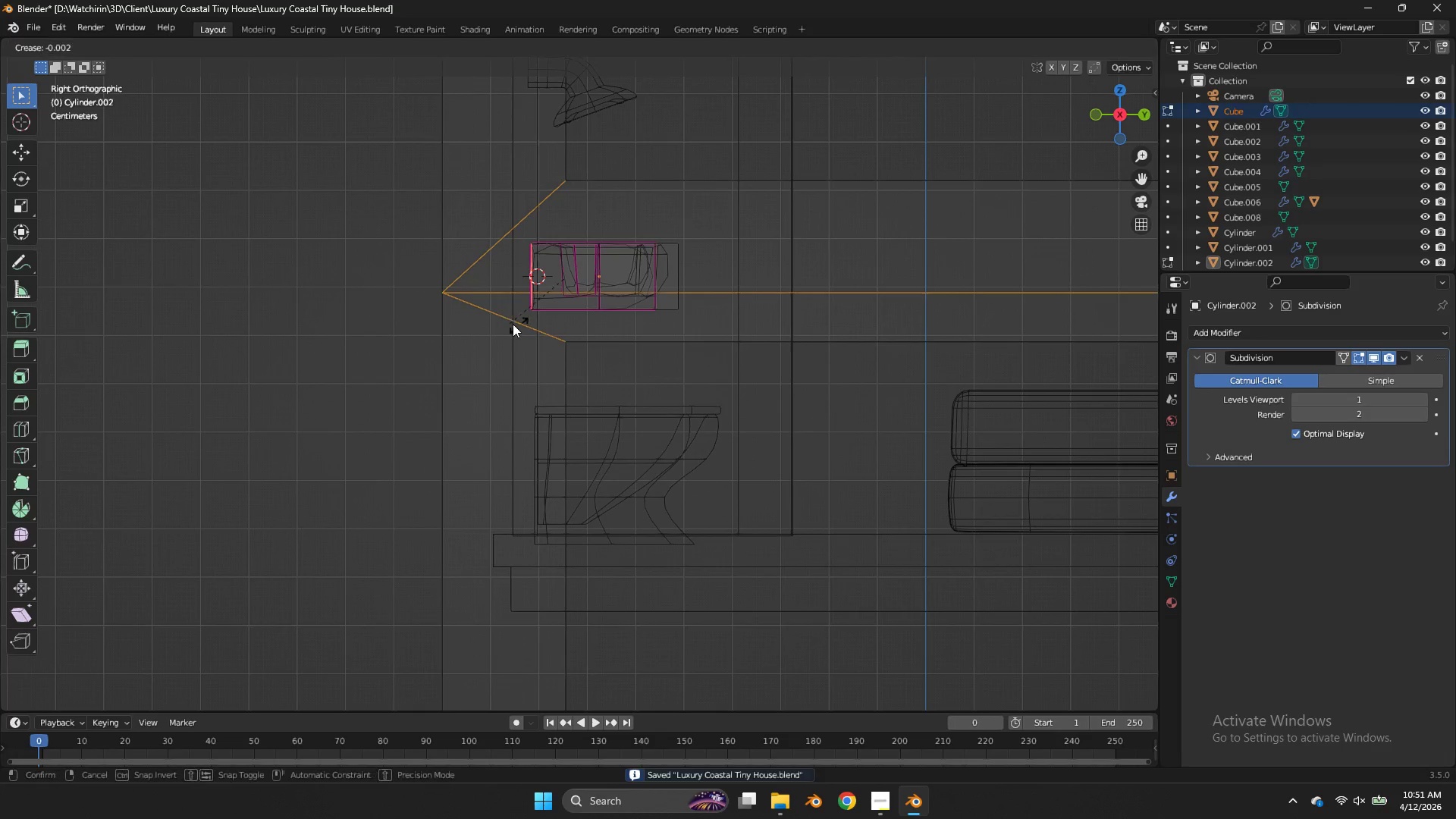 
right_click([839, 313])
 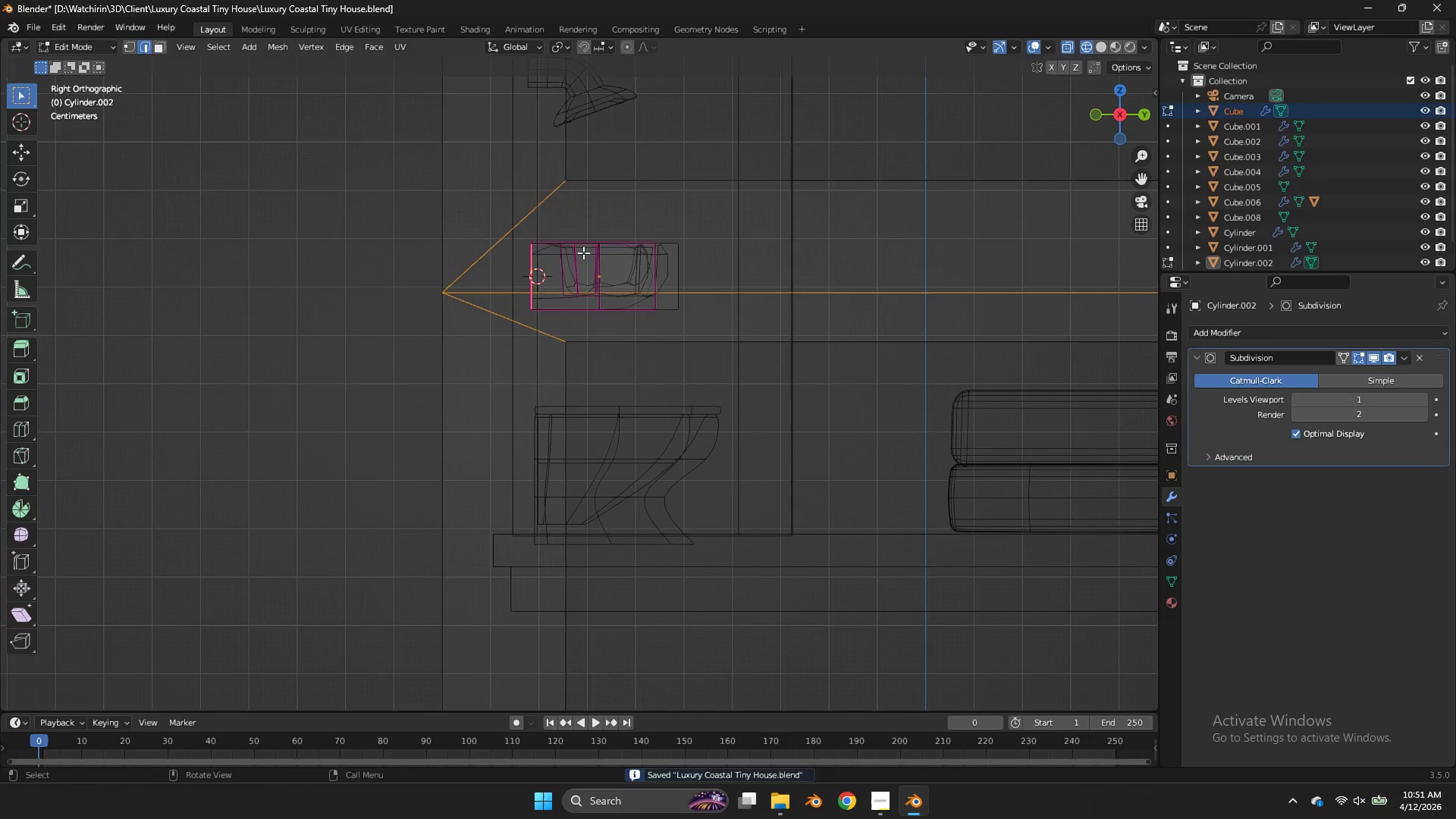 
key(Control+ControlLeft)
 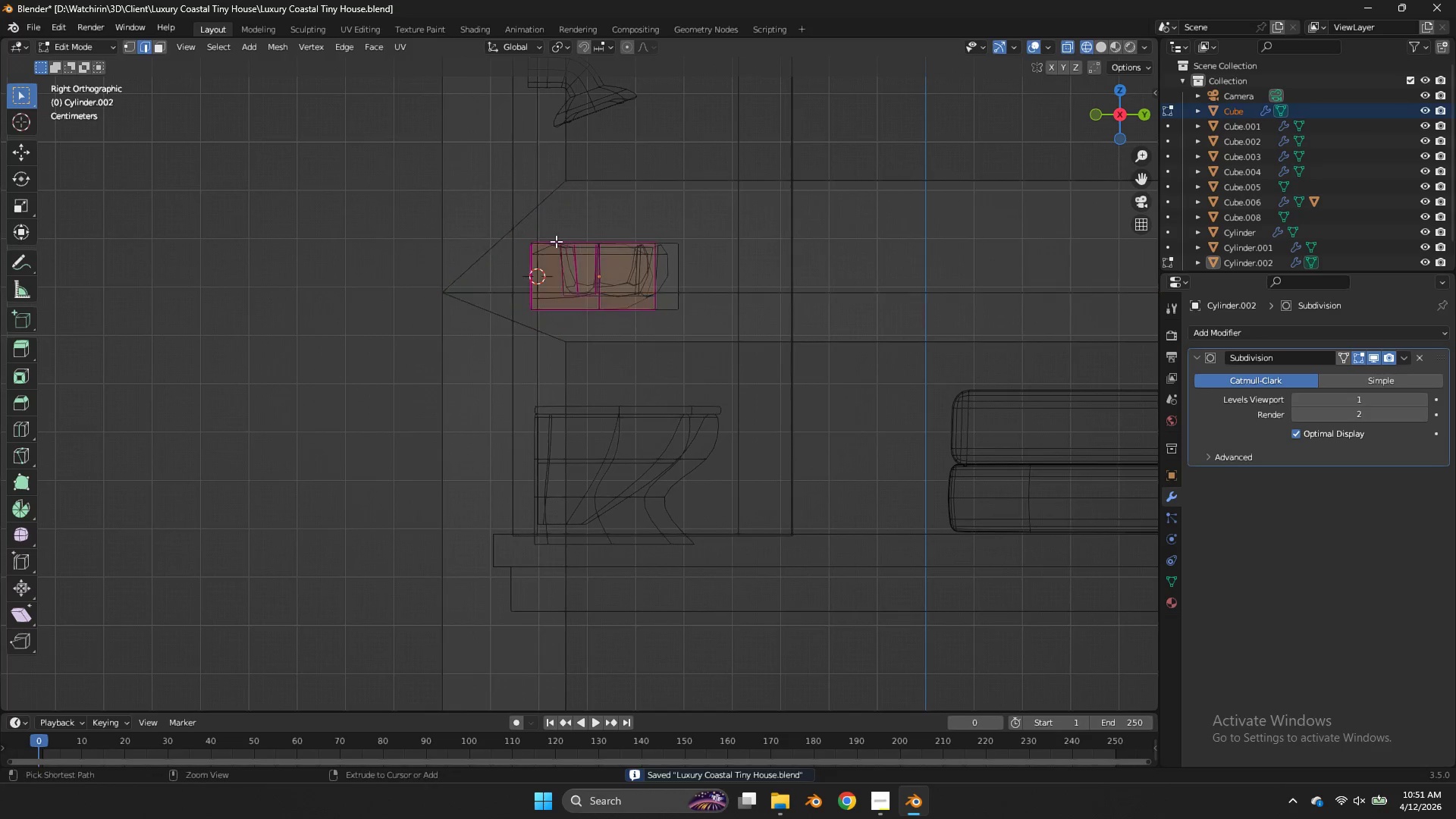 
key(Control+Z)
 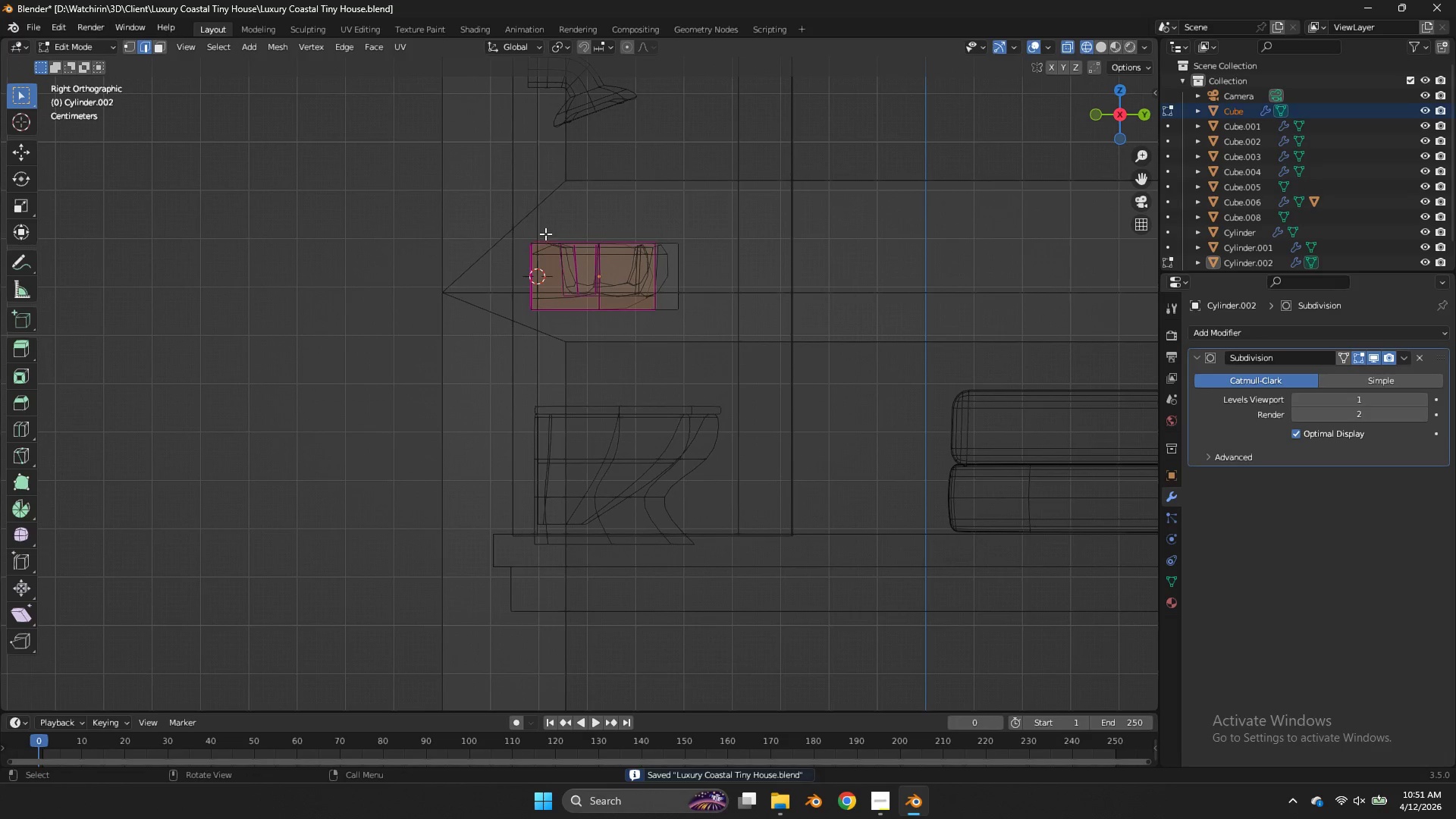 
left_click_drag(start_coordinate=[544, 233], to_coordinate=[522, 318])
 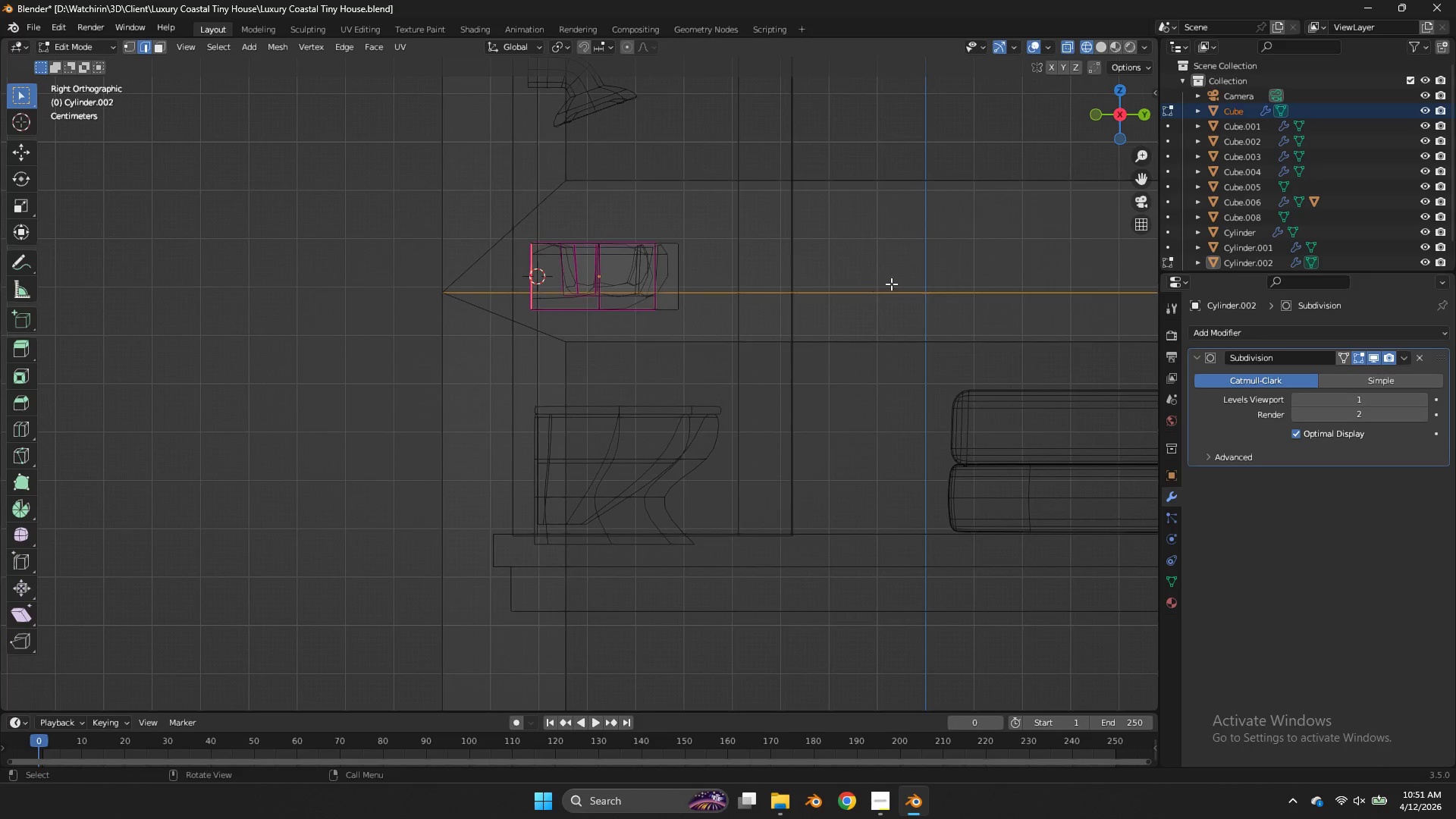 
hold_key(key=ControlLeft, duration=0.31)
left_click_drag(start_coordinate=[903, 265], to_coordinate=[877, 306])
 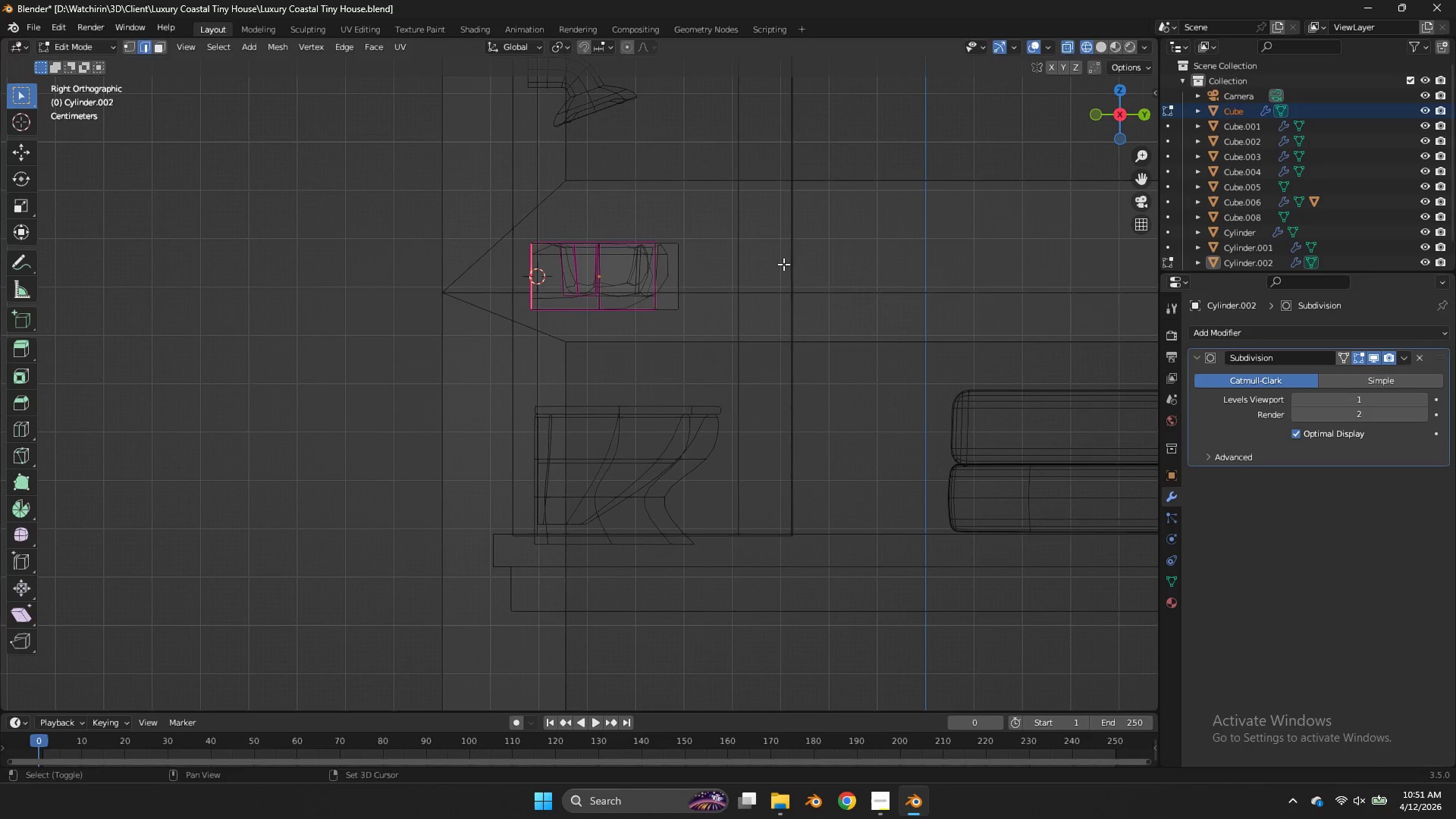 
type(Ez)
 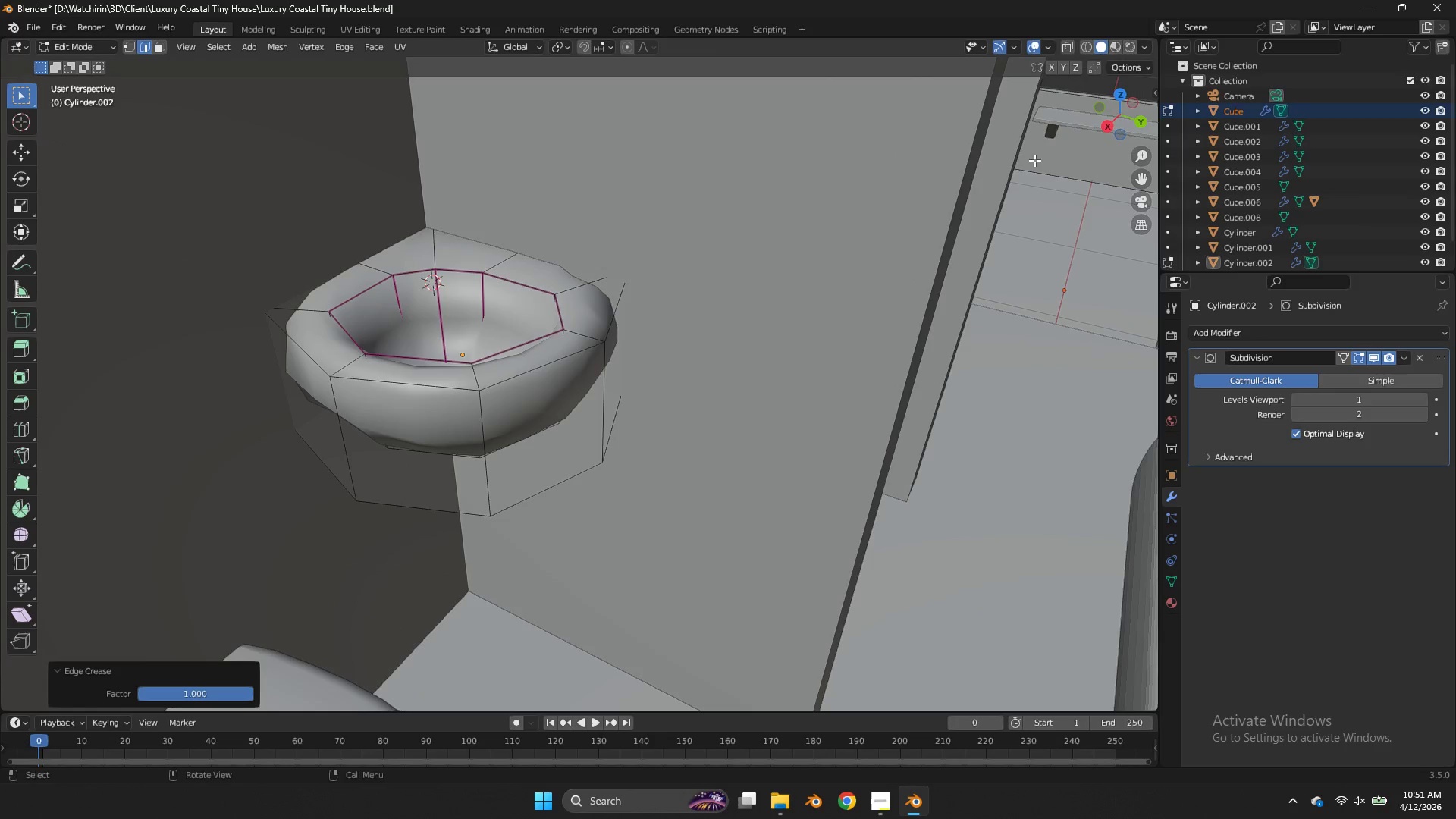 
left_click_drag(start_coordinate=[1120, 131], to_coordinate=[1054, 201])
 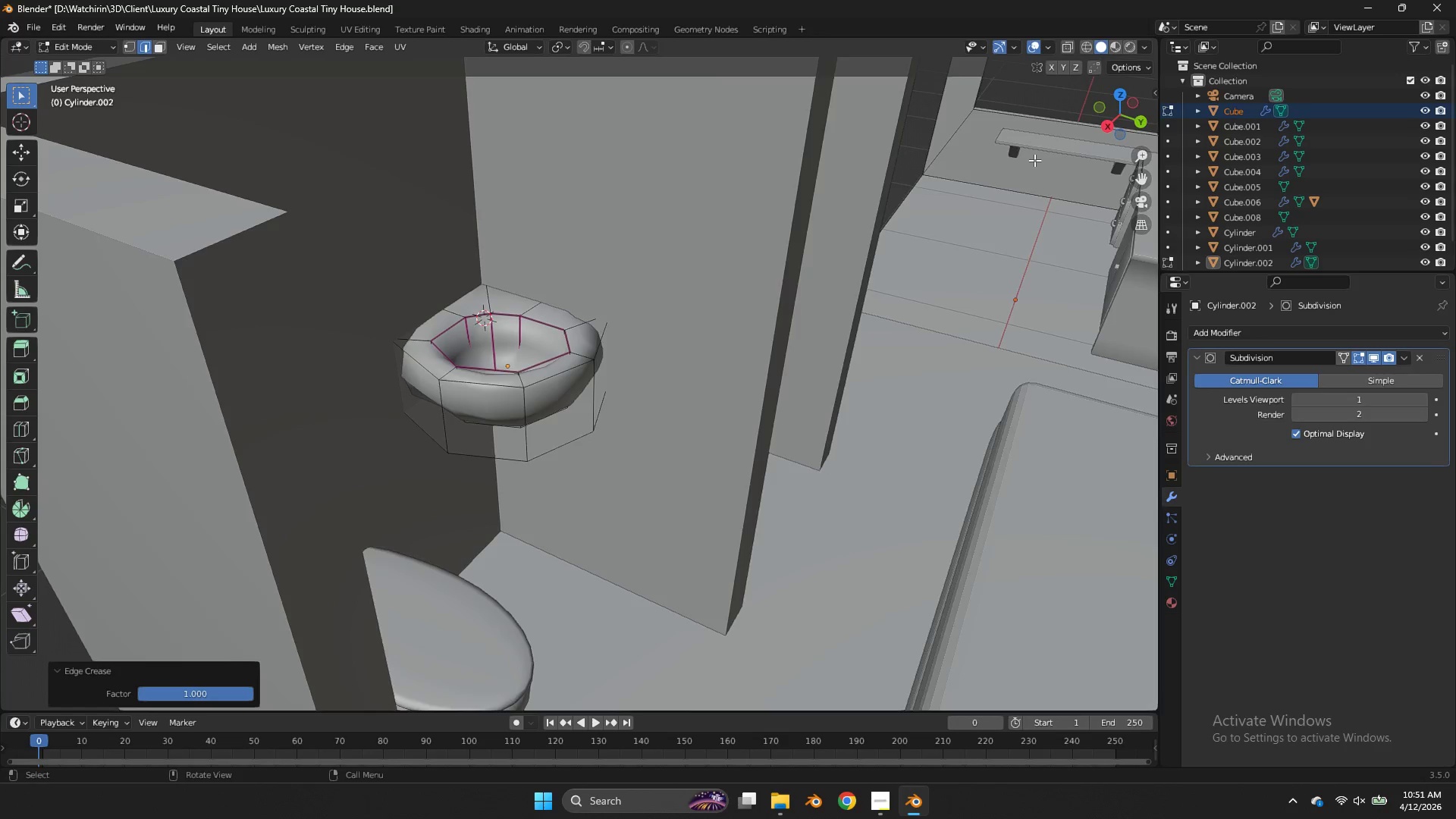 
scroll: coordinate [1034, 160], scroll_direction: up, amount: 2.0
 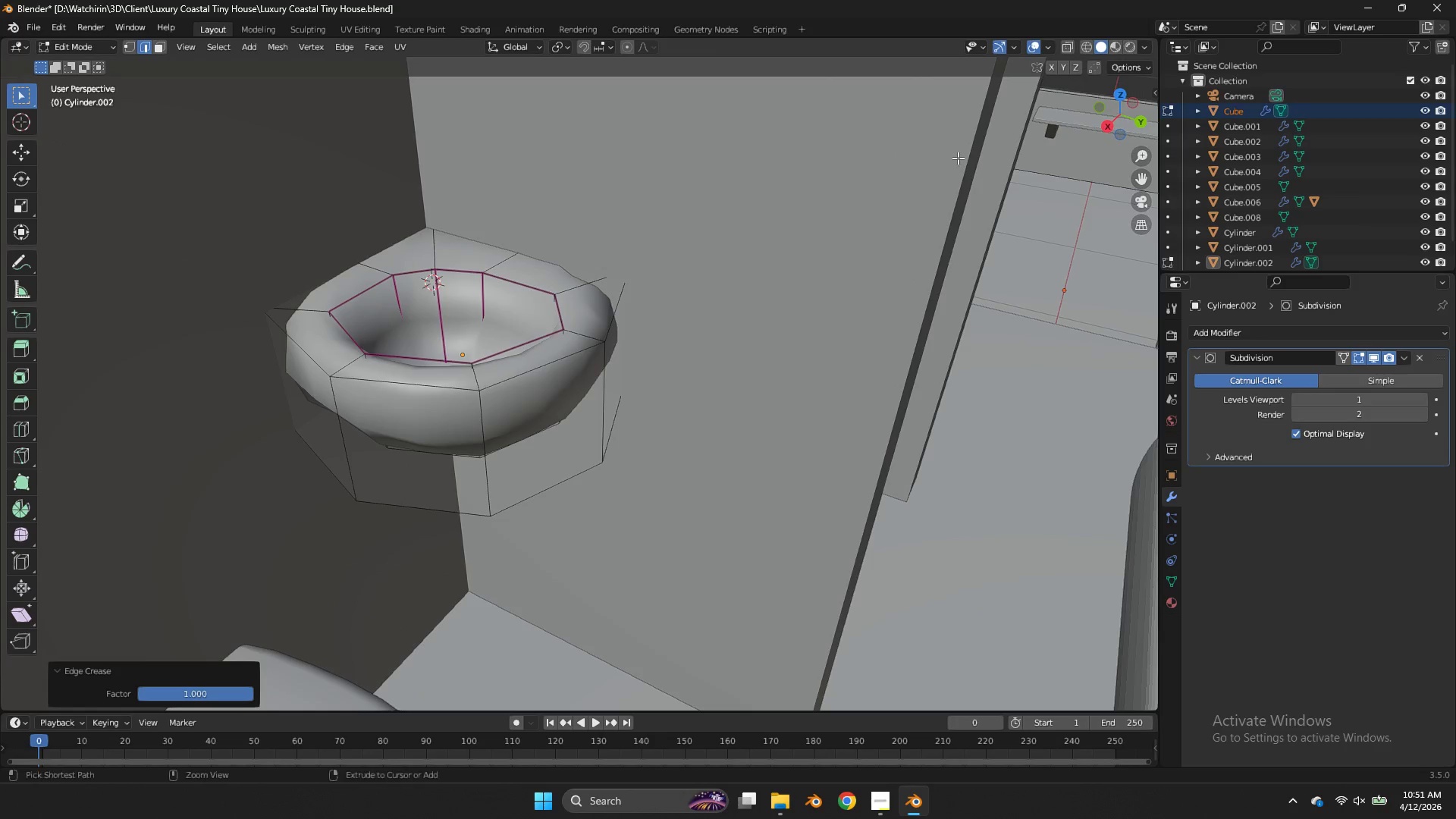 
key(Control+S)
 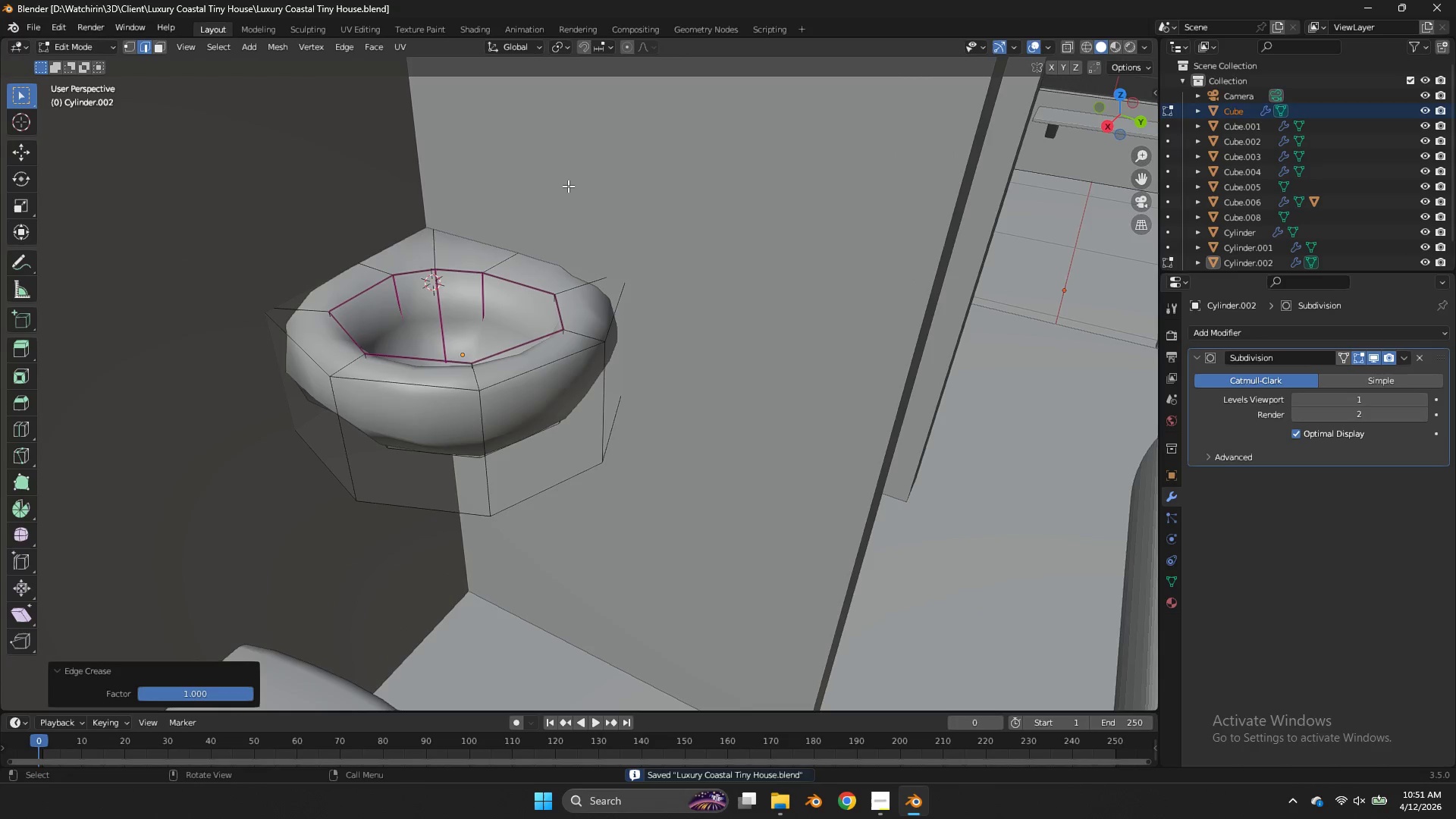 
key(Z)
 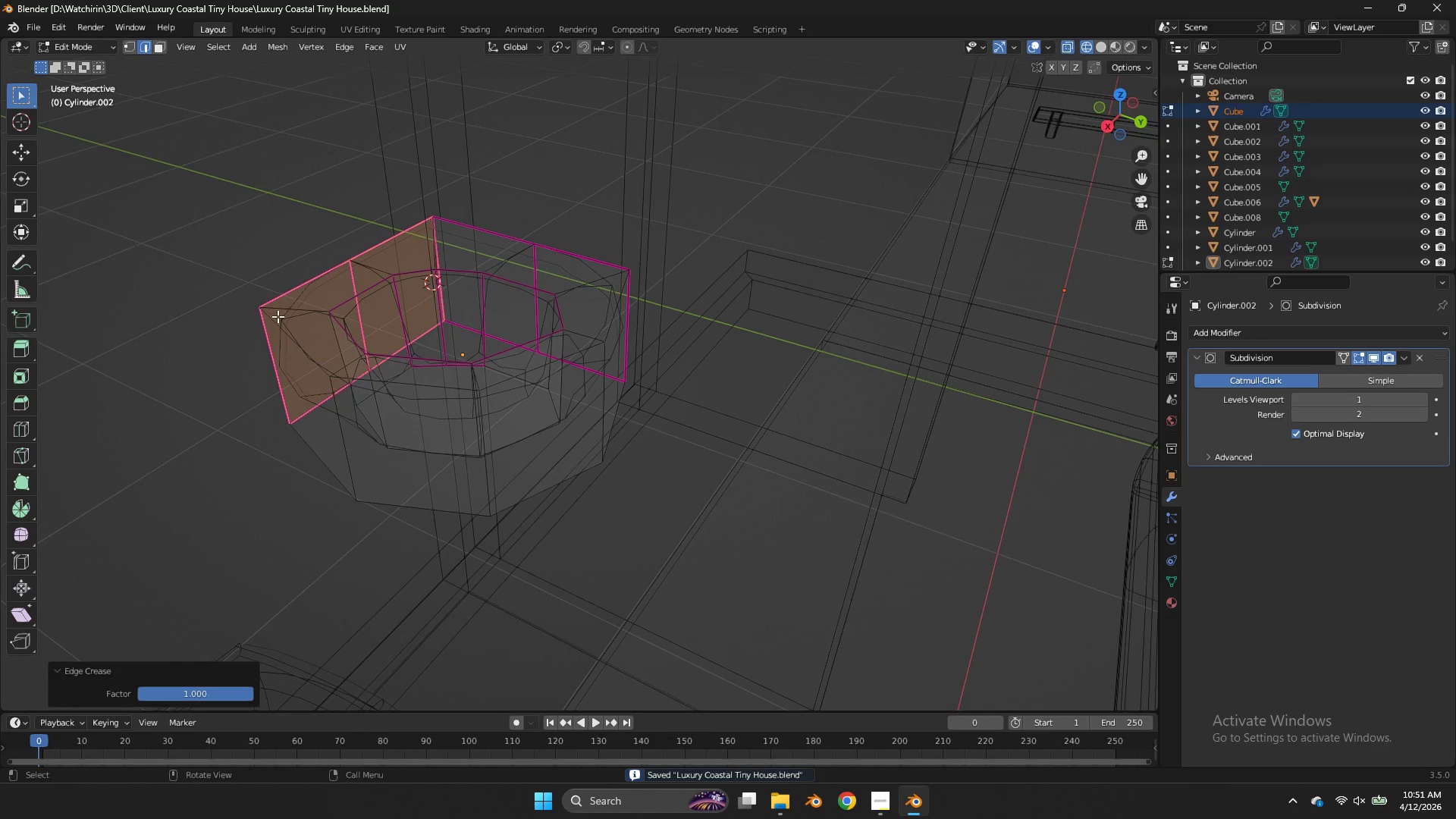 
hold_key(key=AltLeft, duration=1.09)
left_click([278, 323])
 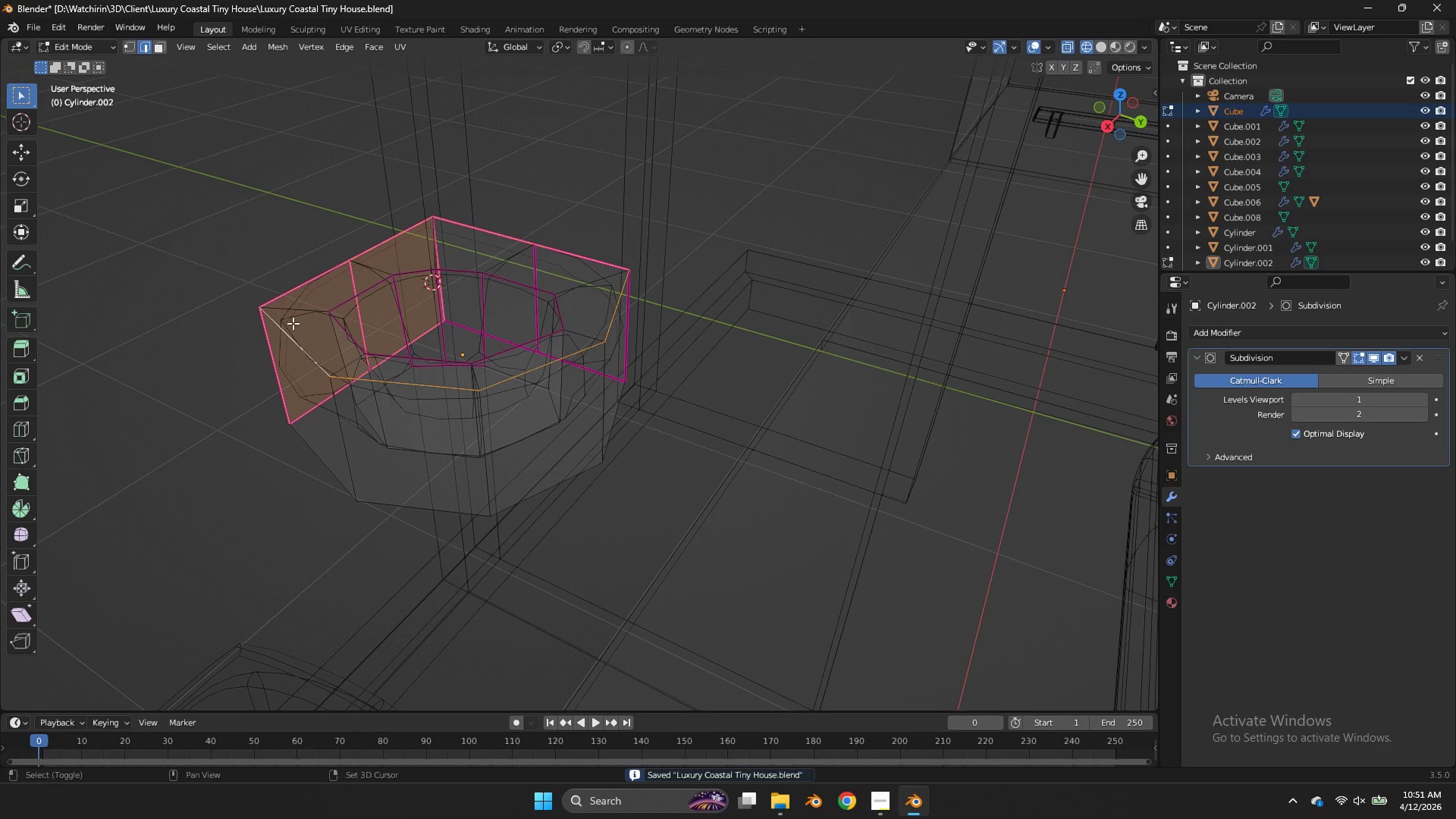 
key(Shift+E)
 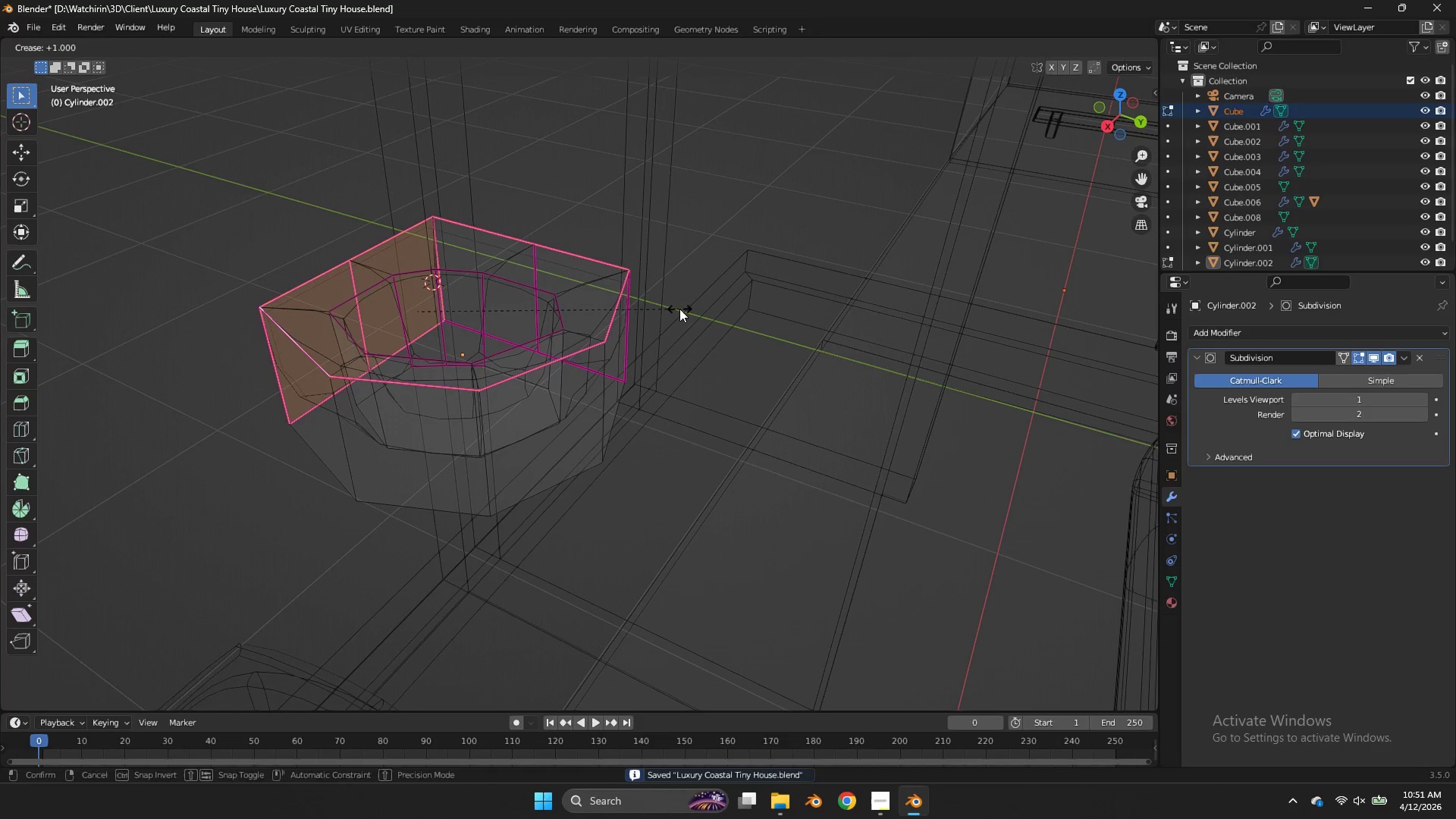 
left_click([679, 309])
 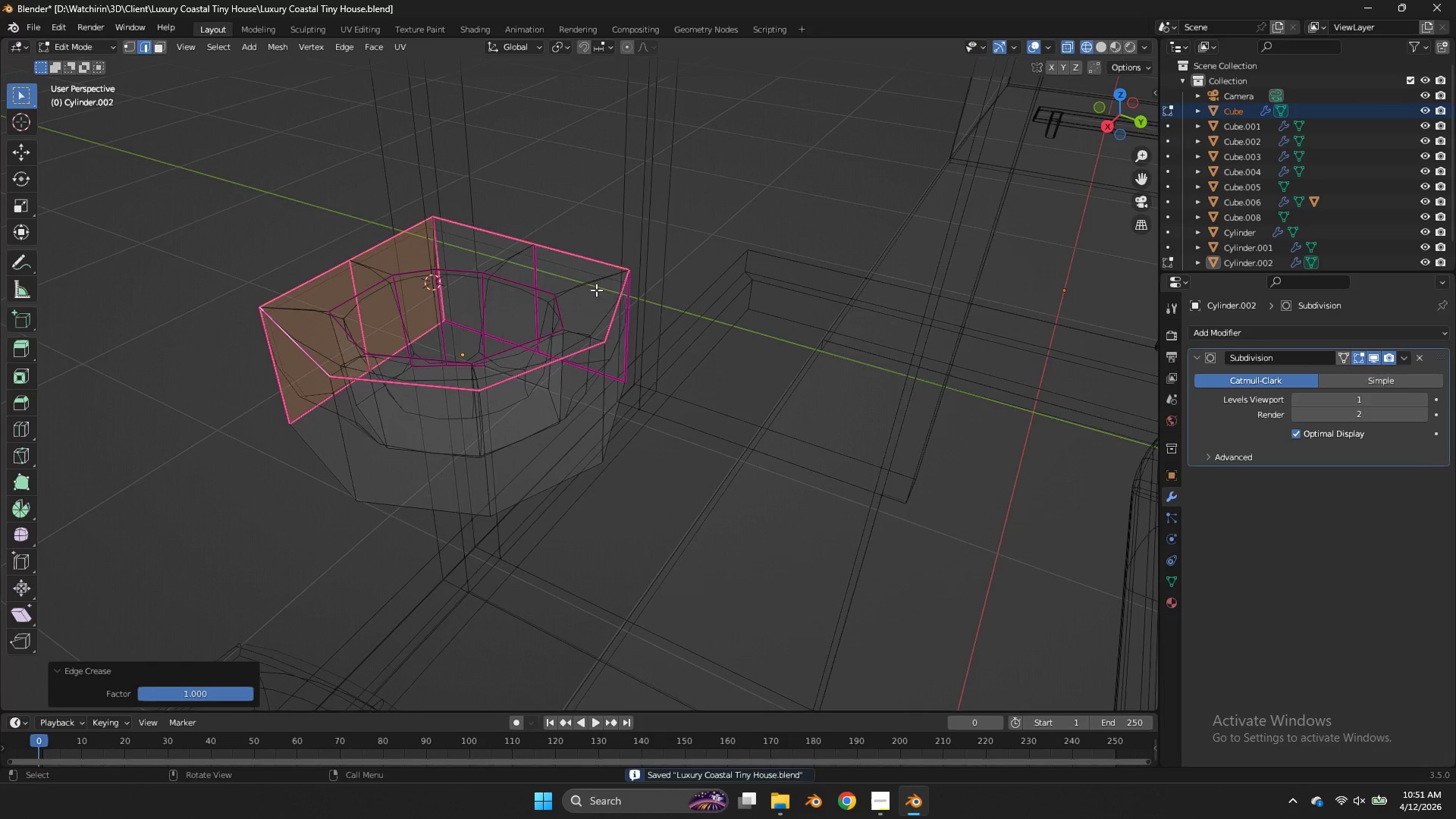 
key(Z)
 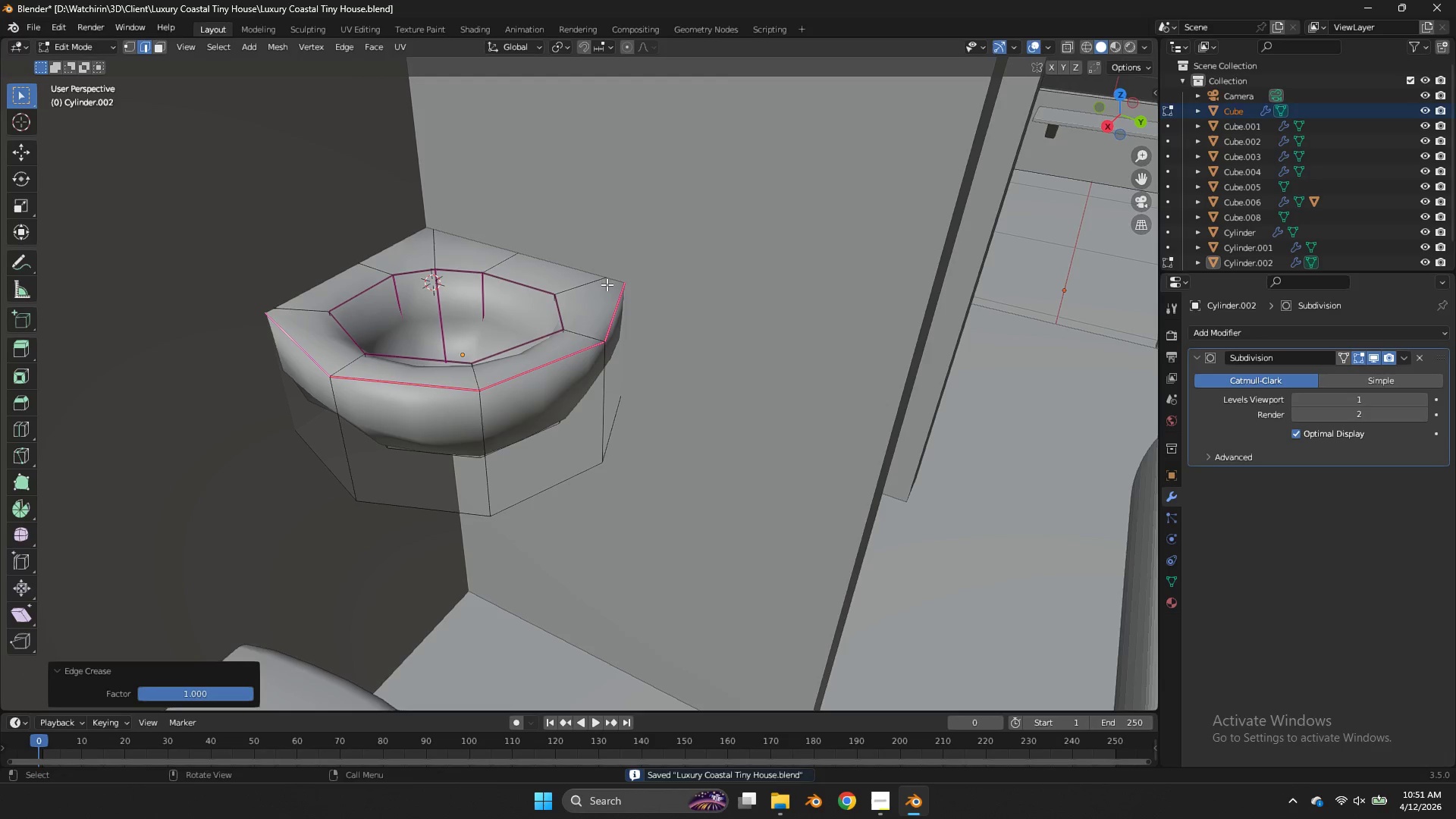 
key(Tab)
 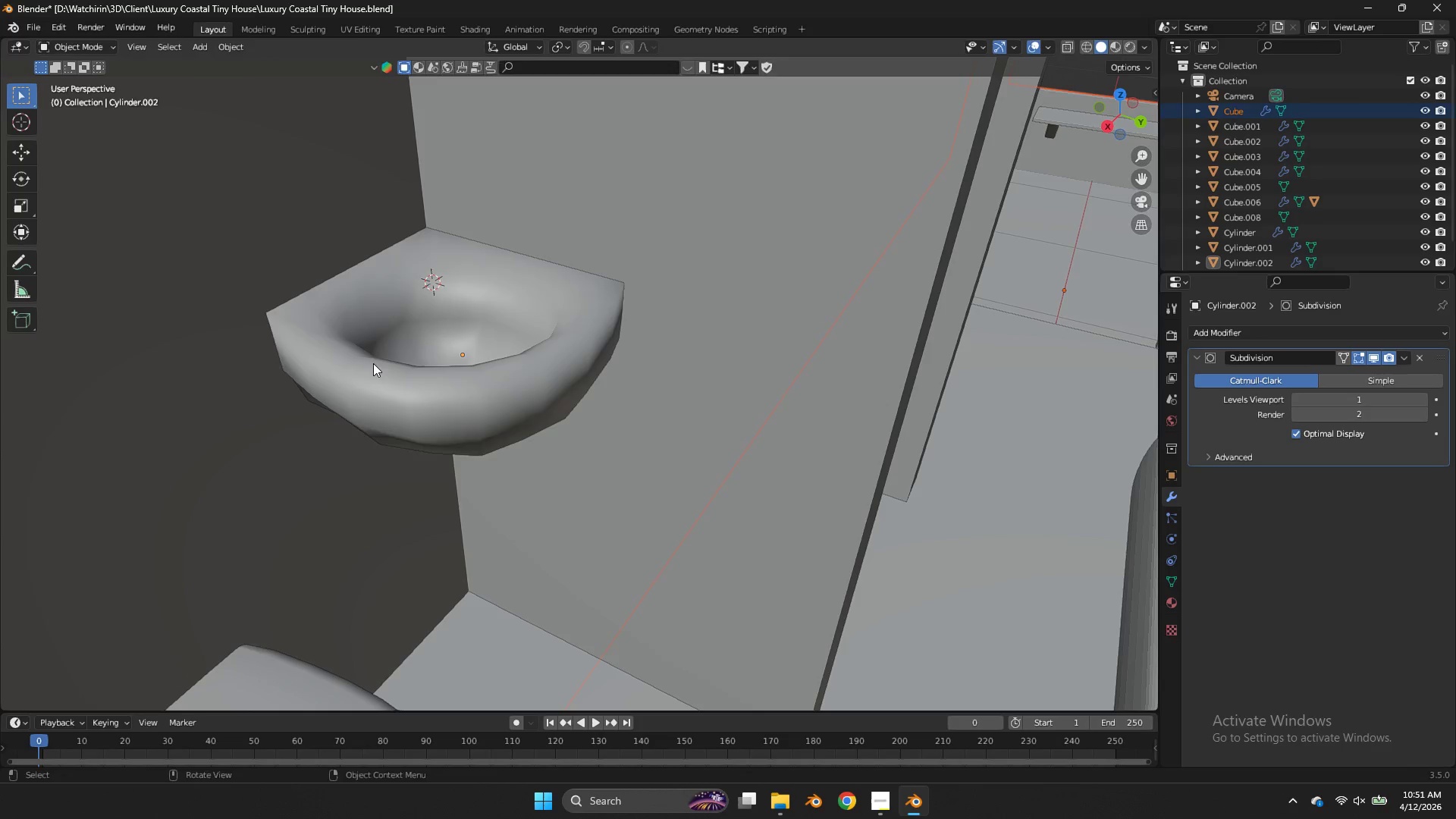 
key(Tab)
 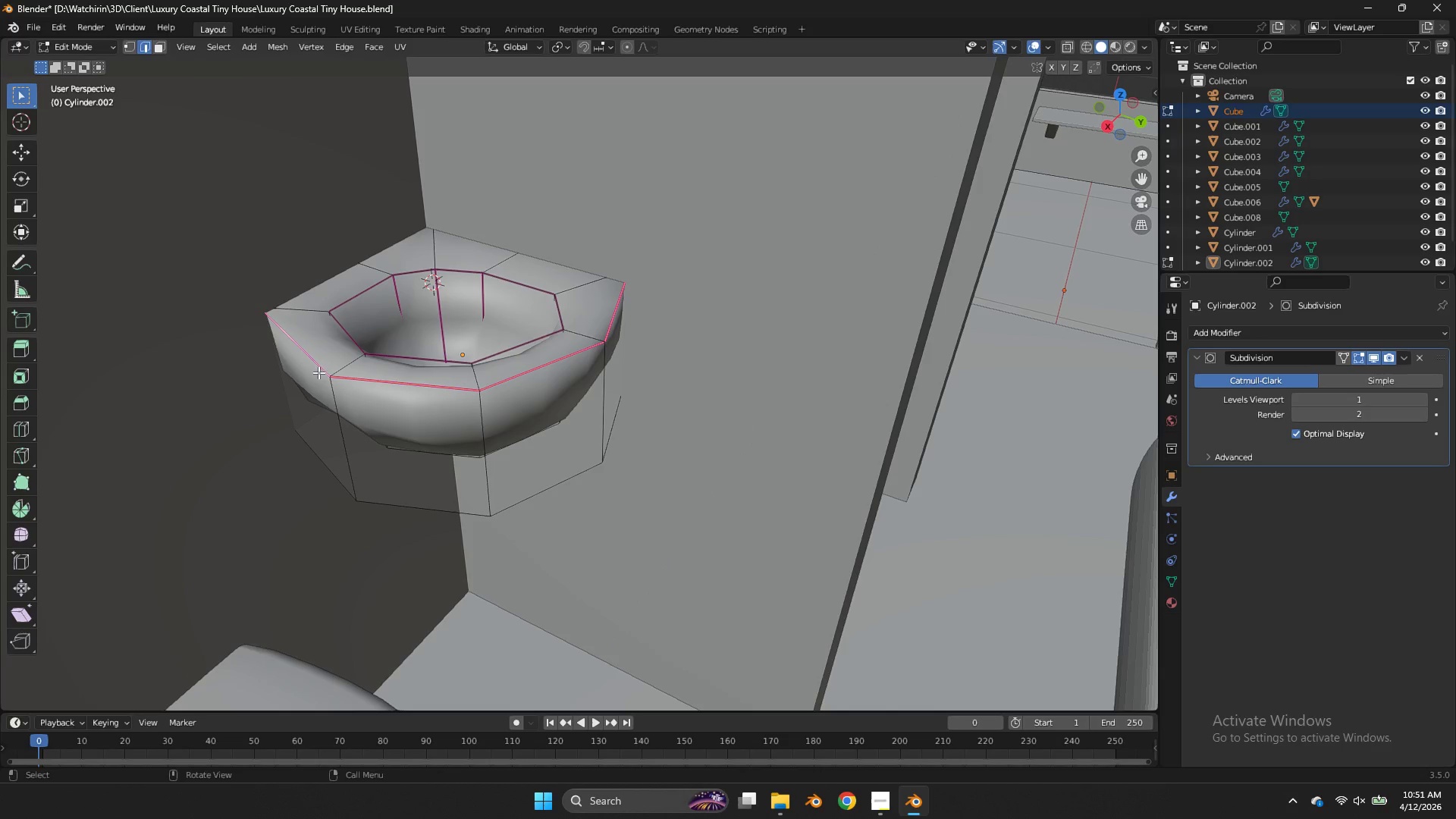 
hold_key(key=ShiftLeft, duration=0.36)
 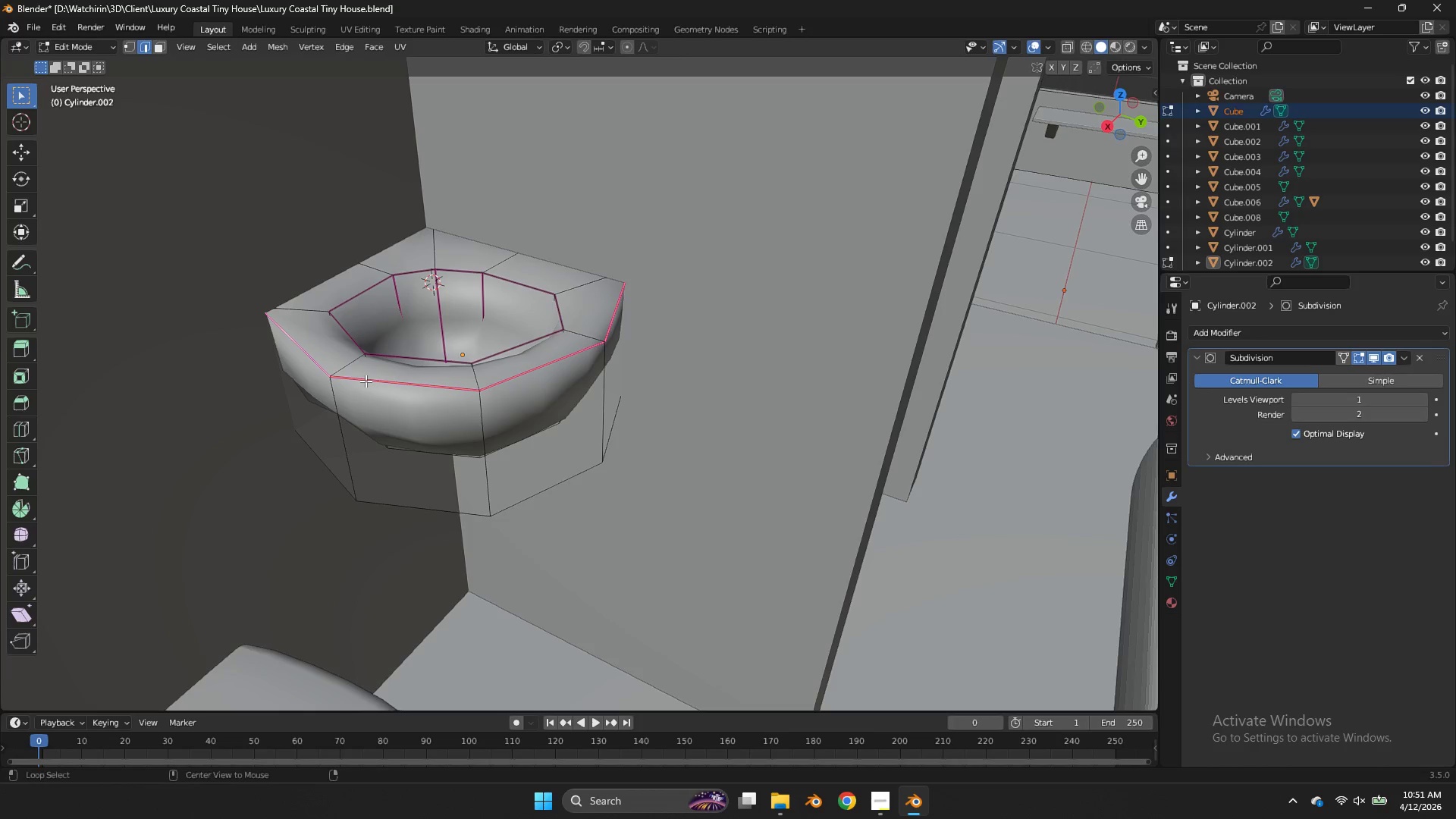 
hold_key(key=AltLeft, duration=0.52)
left_click([366, 381])
 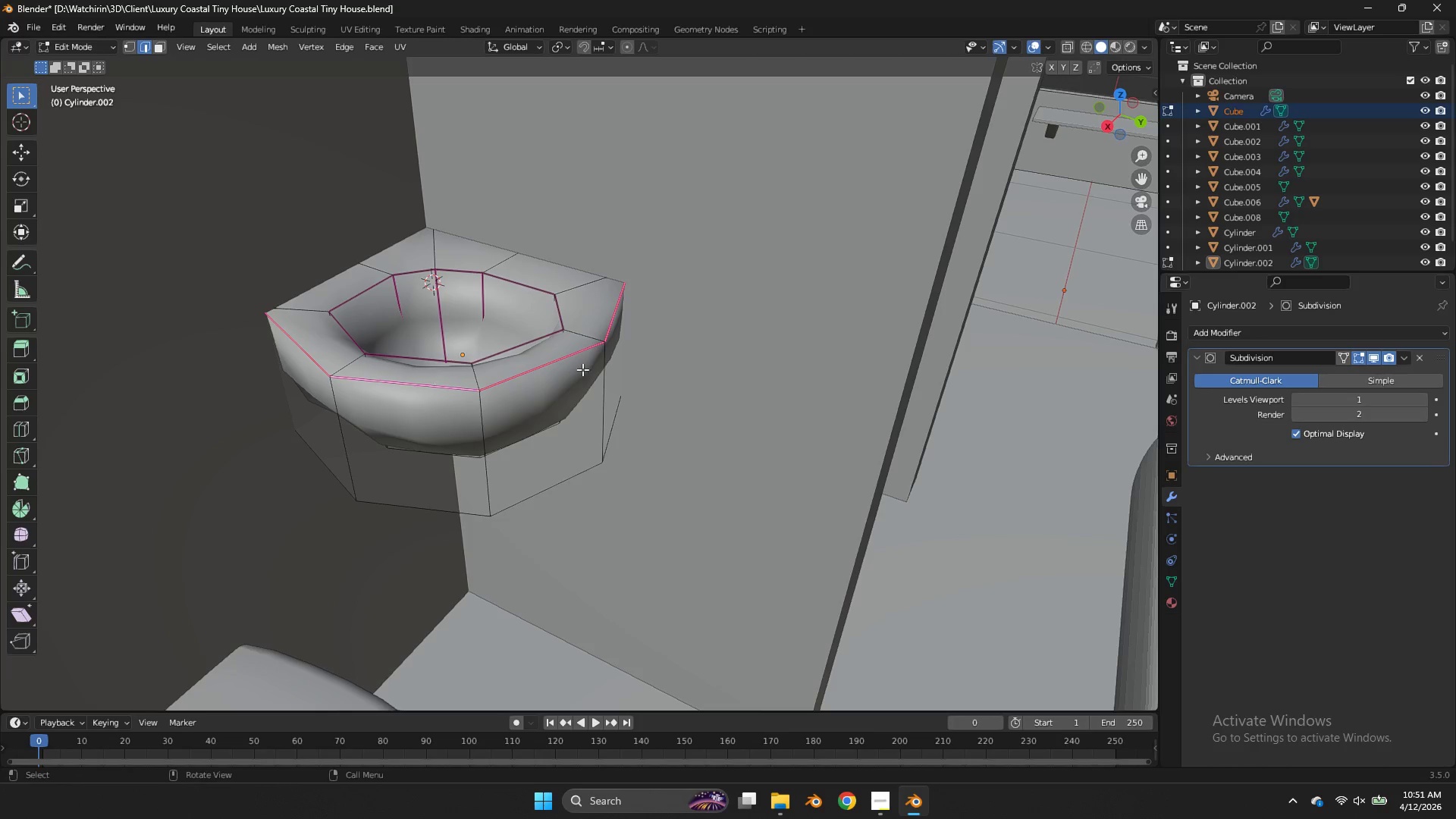 
key(Shift+E)
 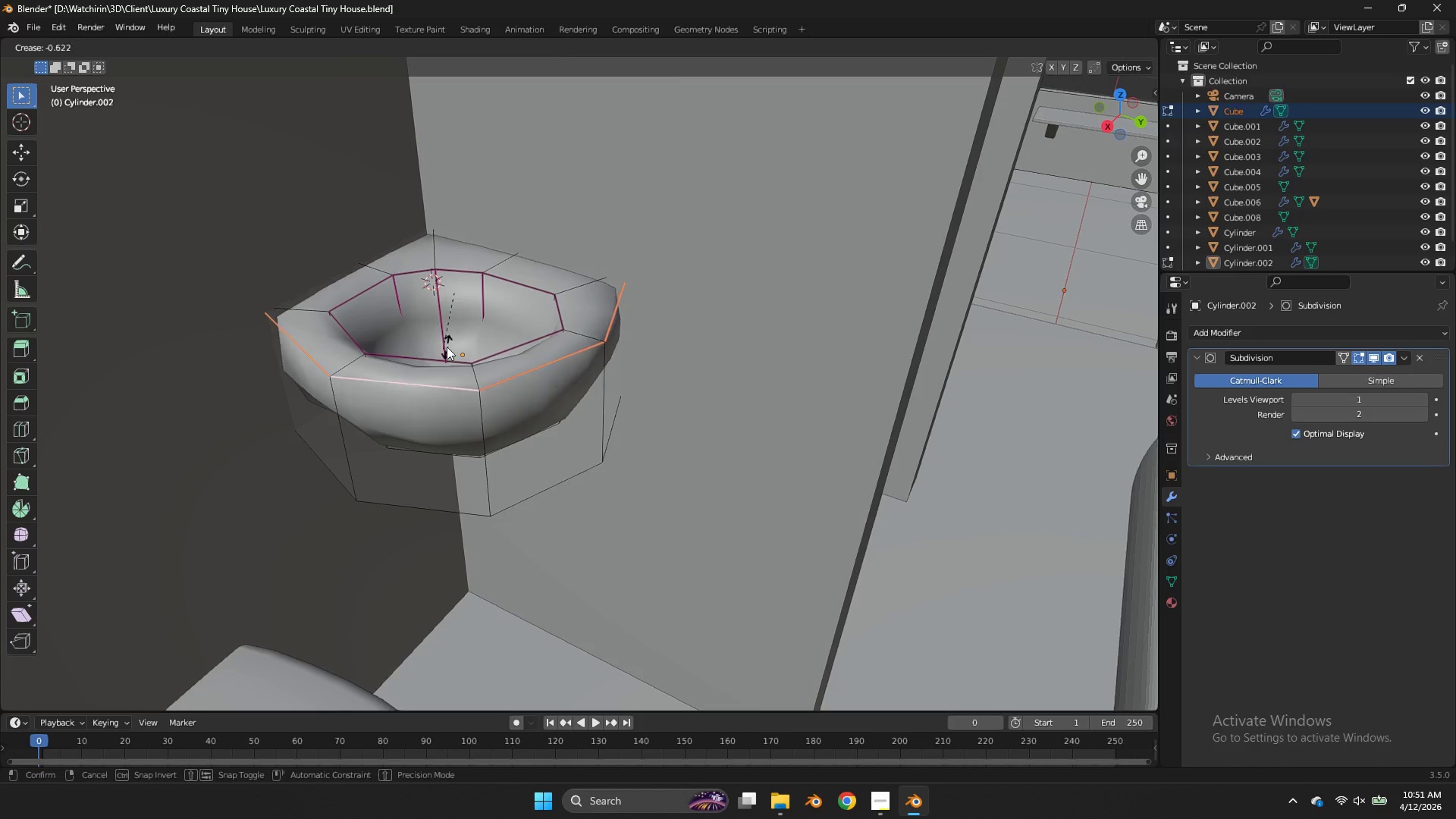 
left_click([451, 325])
 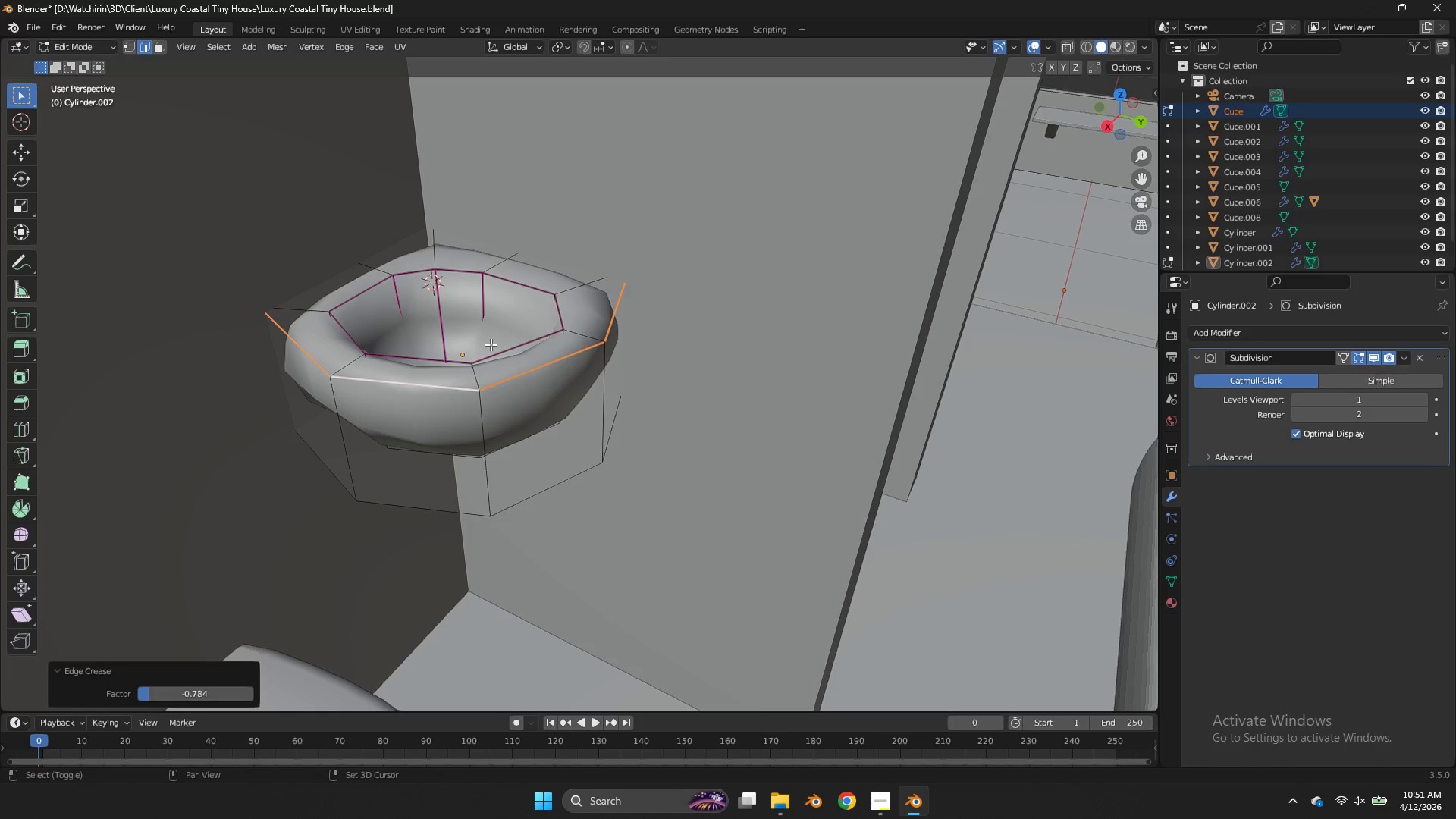 
key(Shift+E)
 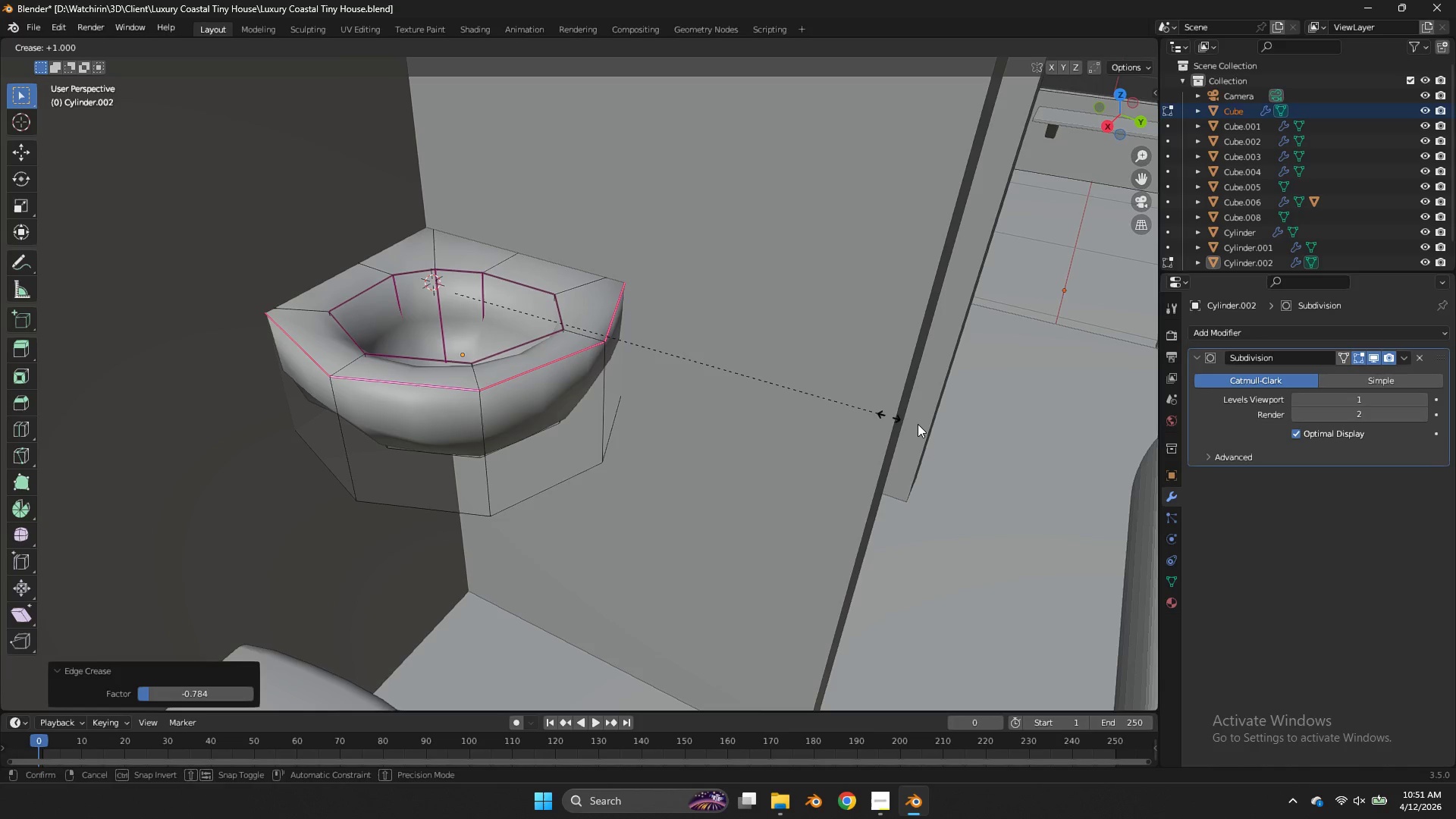 
left_click([955, 434])
 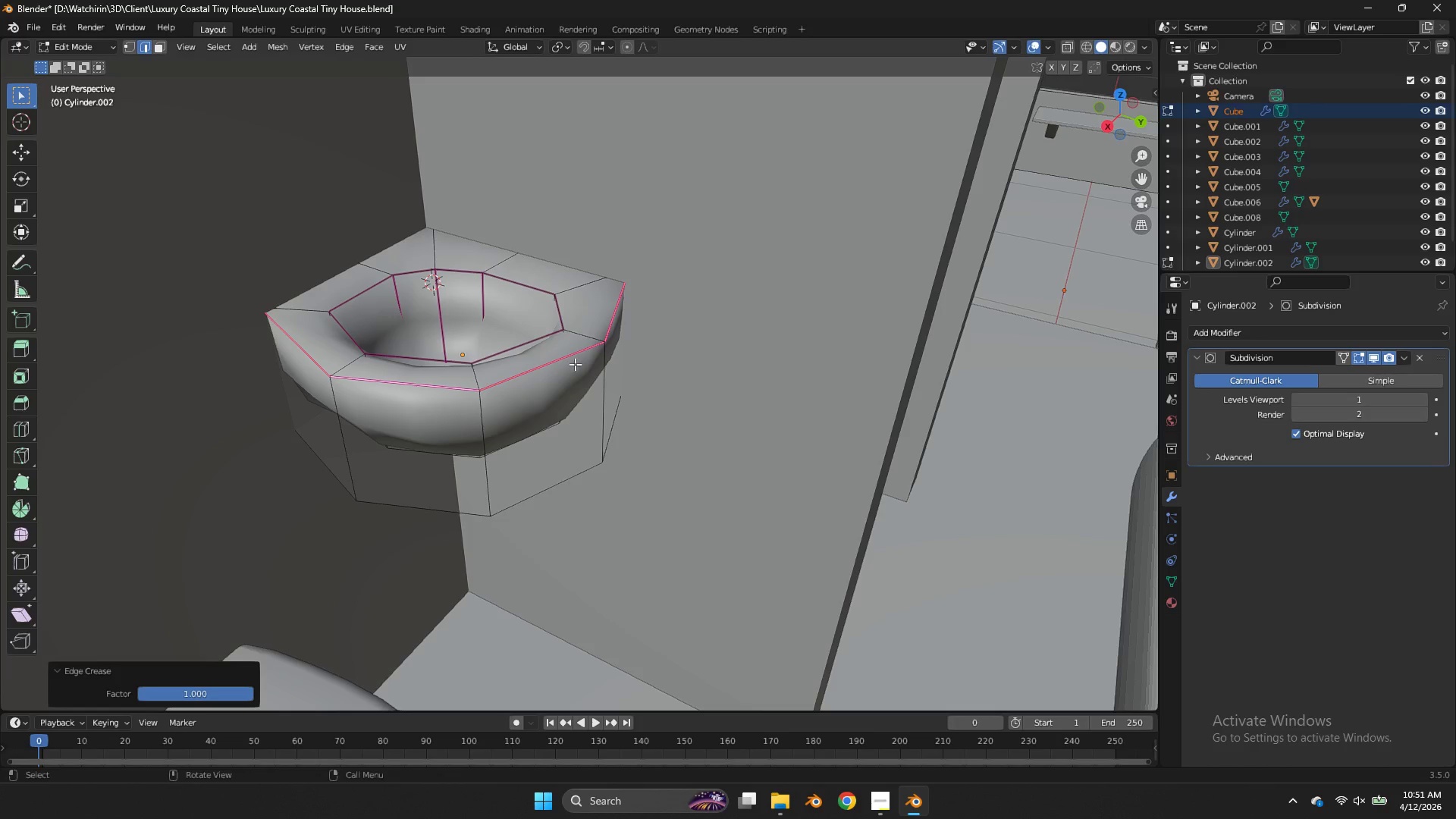 
key(Tab)
 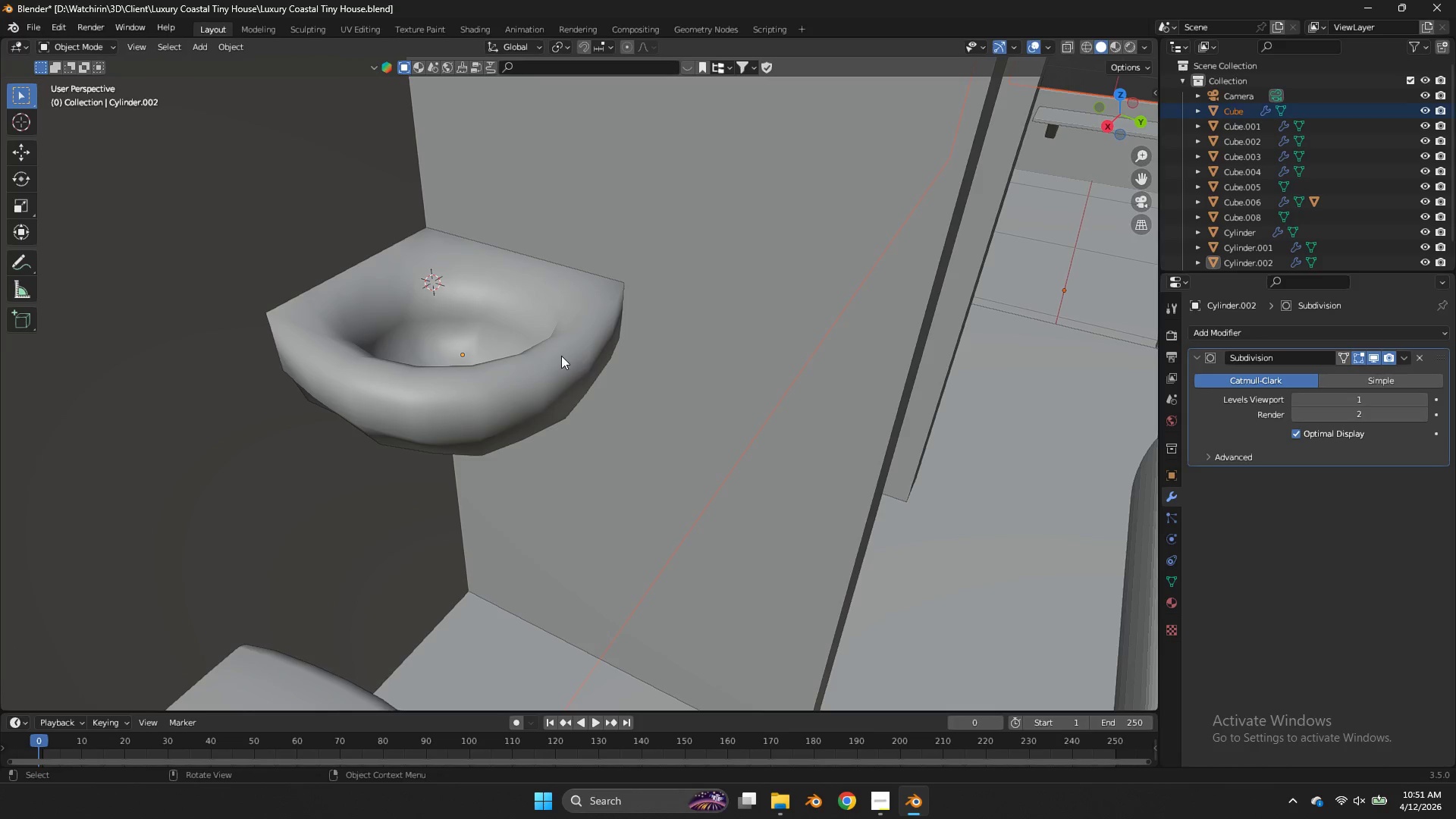 
key(Tab)
 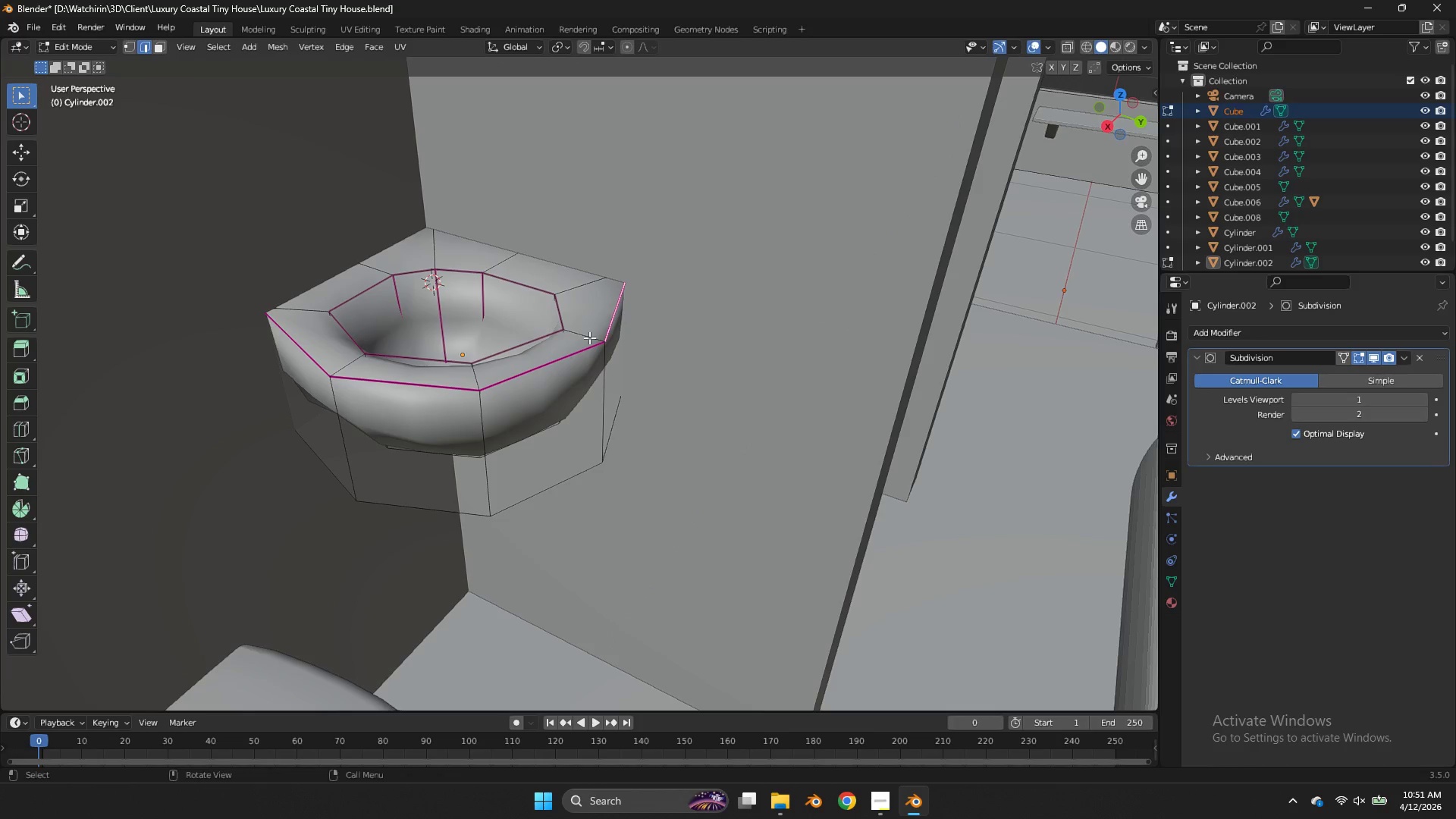 
key(Shift+ShiftLeft)
 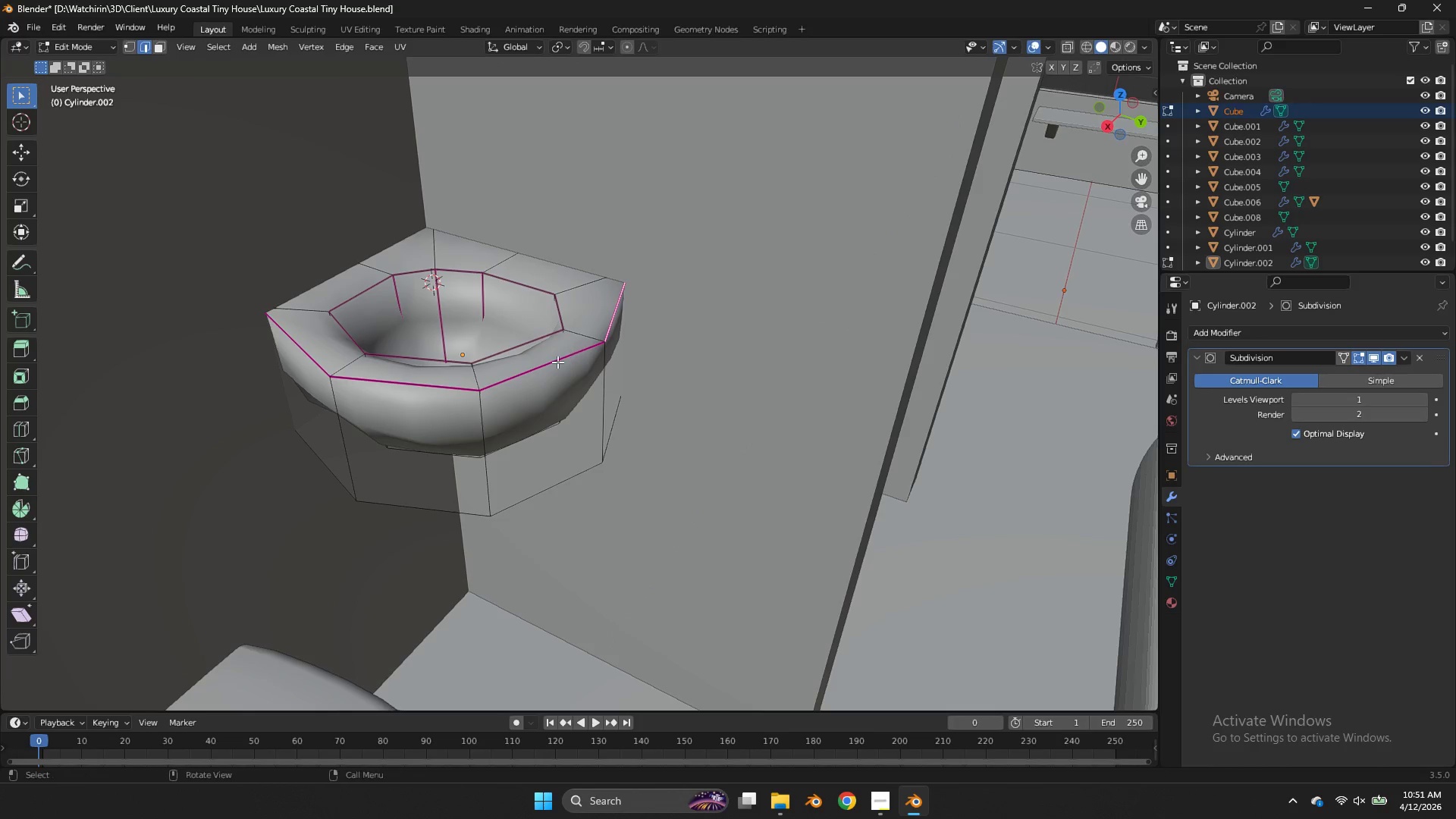 
left_click([557, 362])
 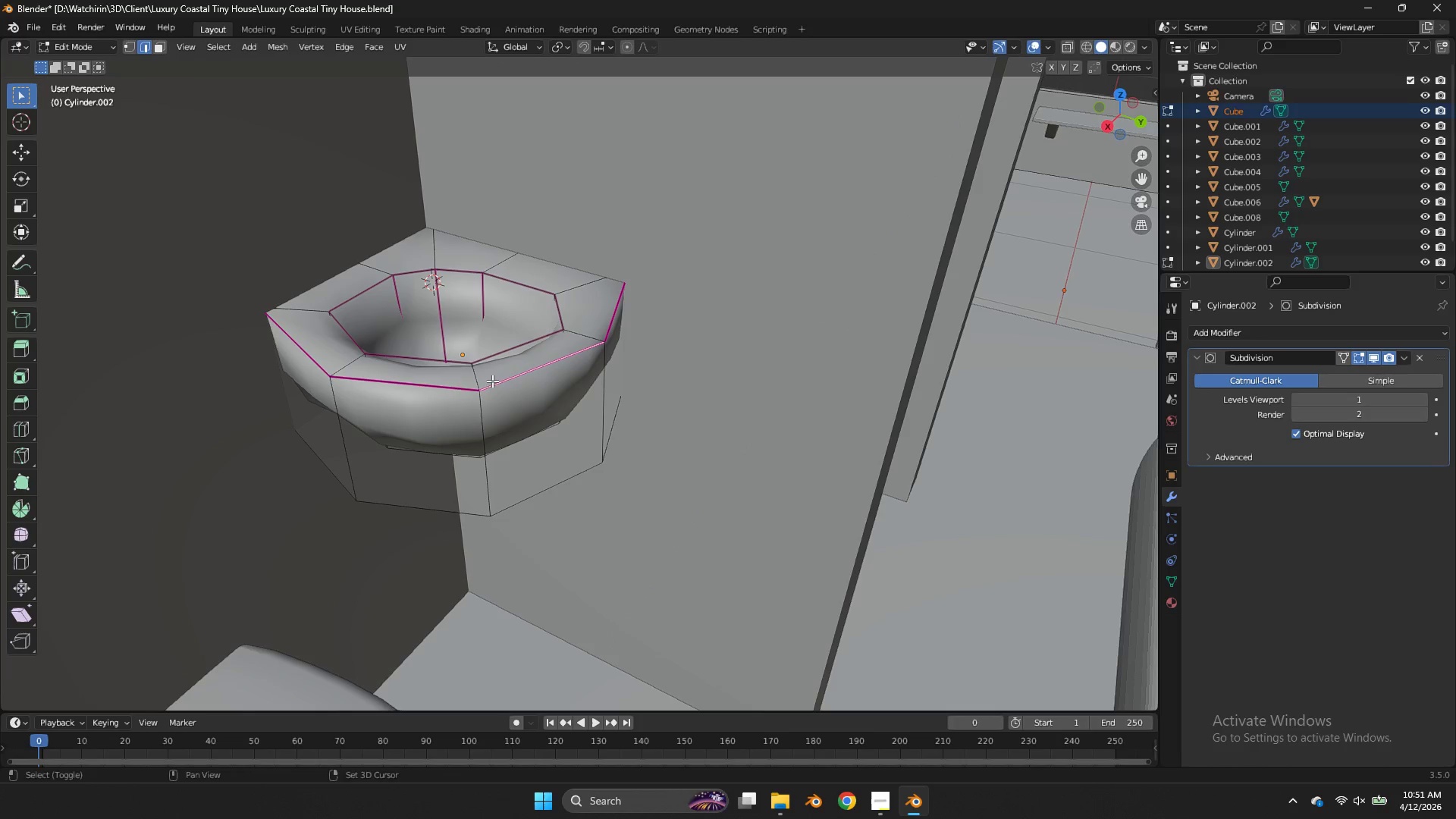 
key(Shift+E)
 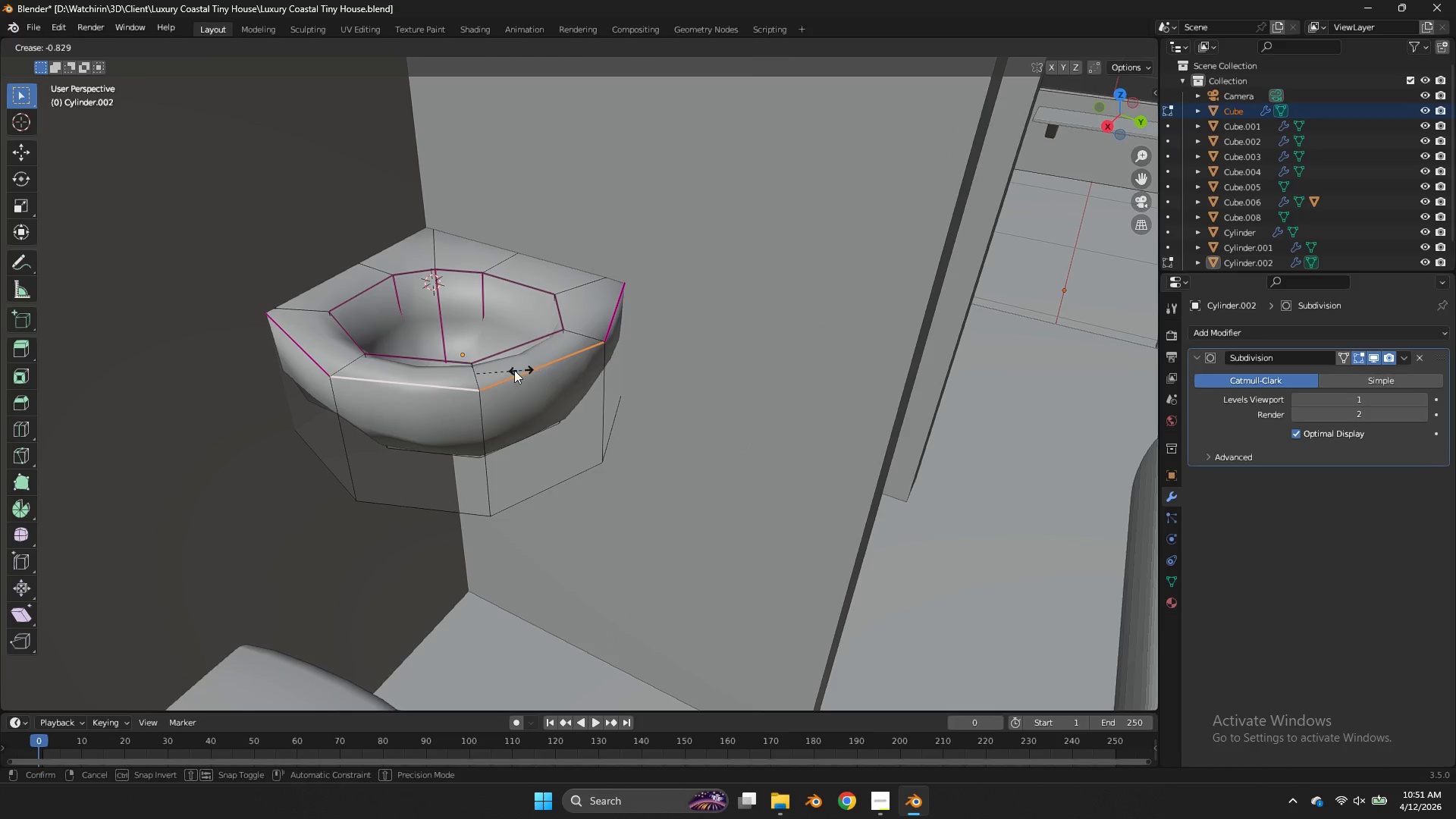 
left_click([497, 370])
 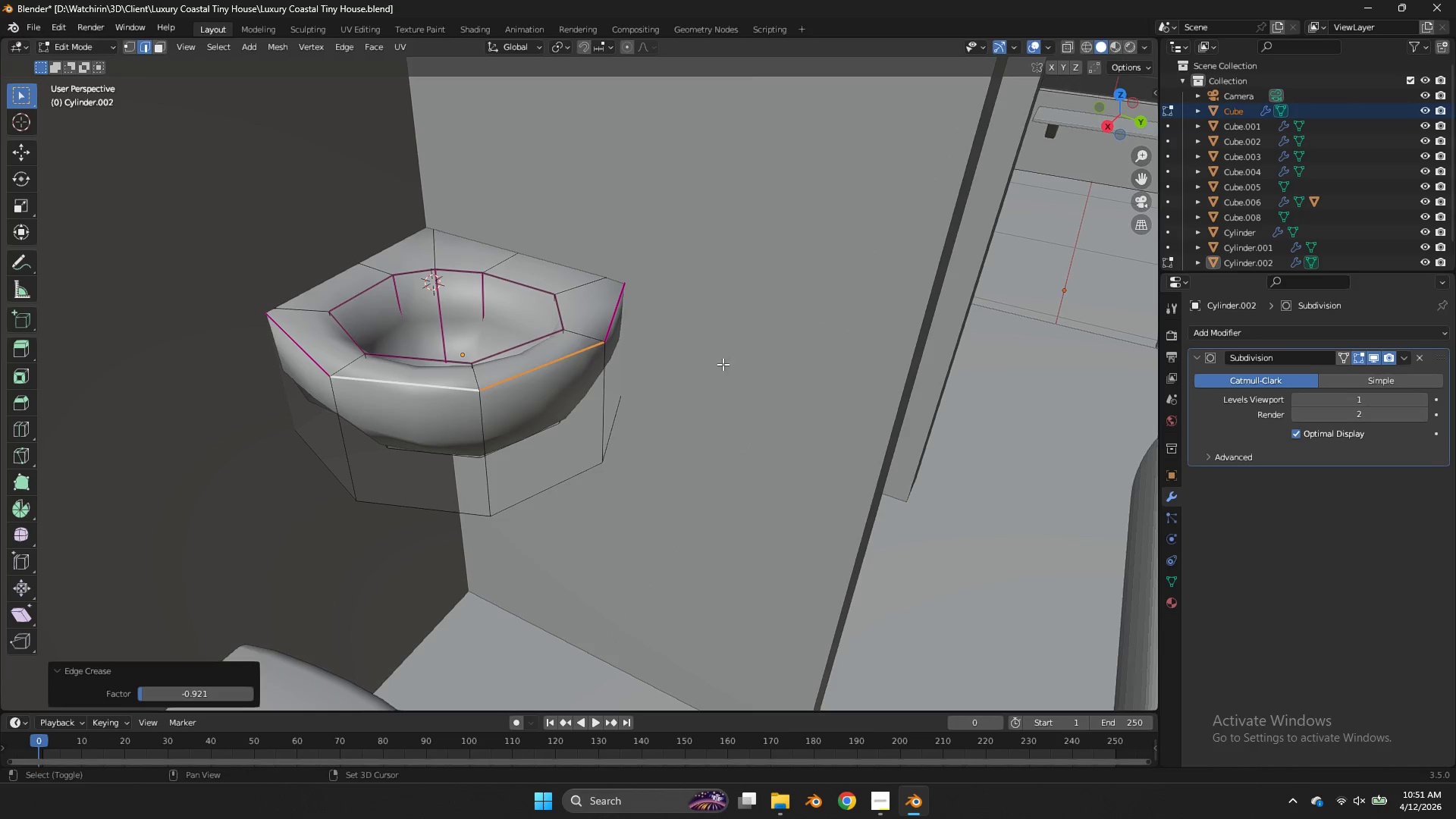 
key(Shift+E)
 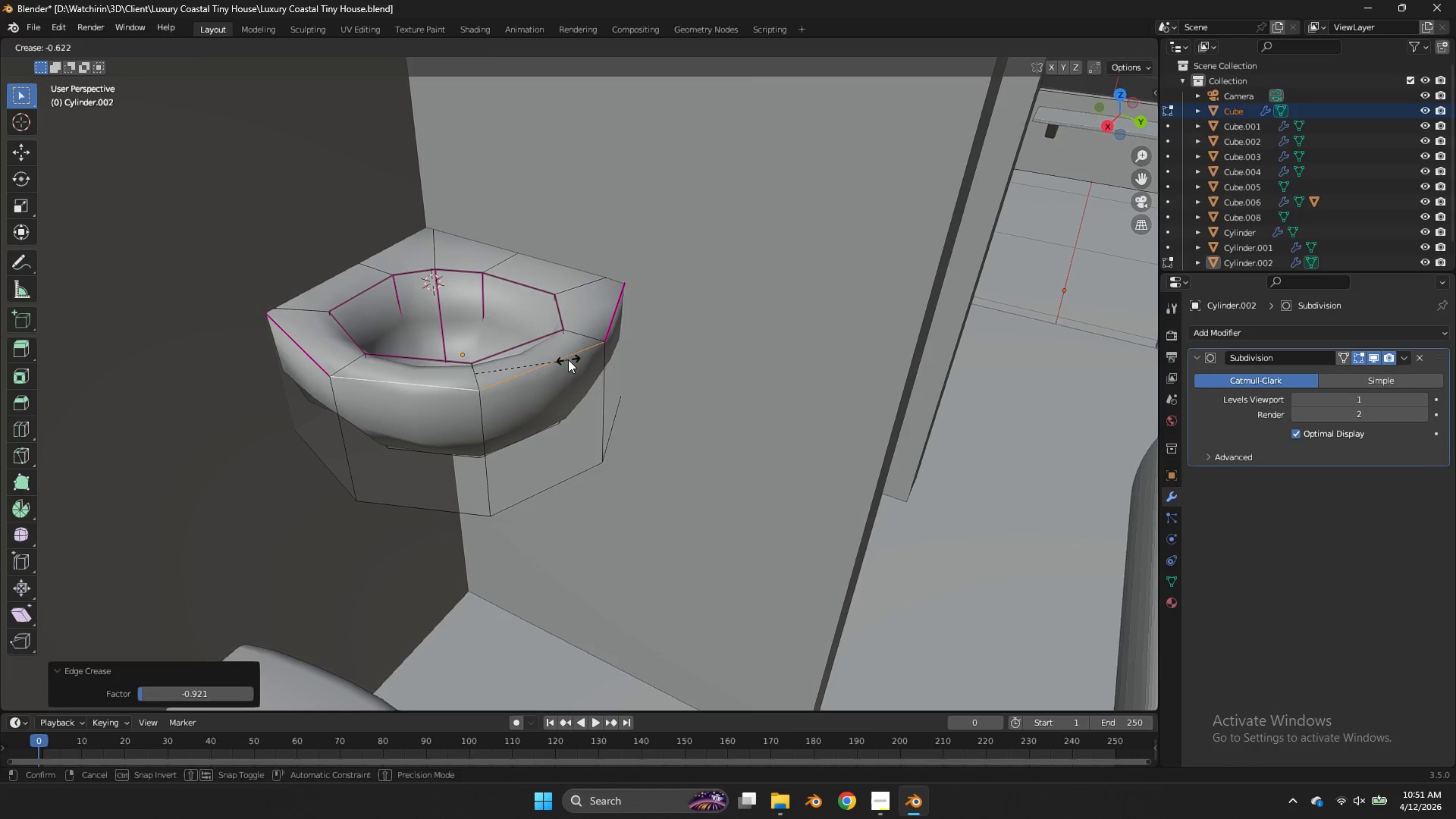 
left_click([568, 359])
 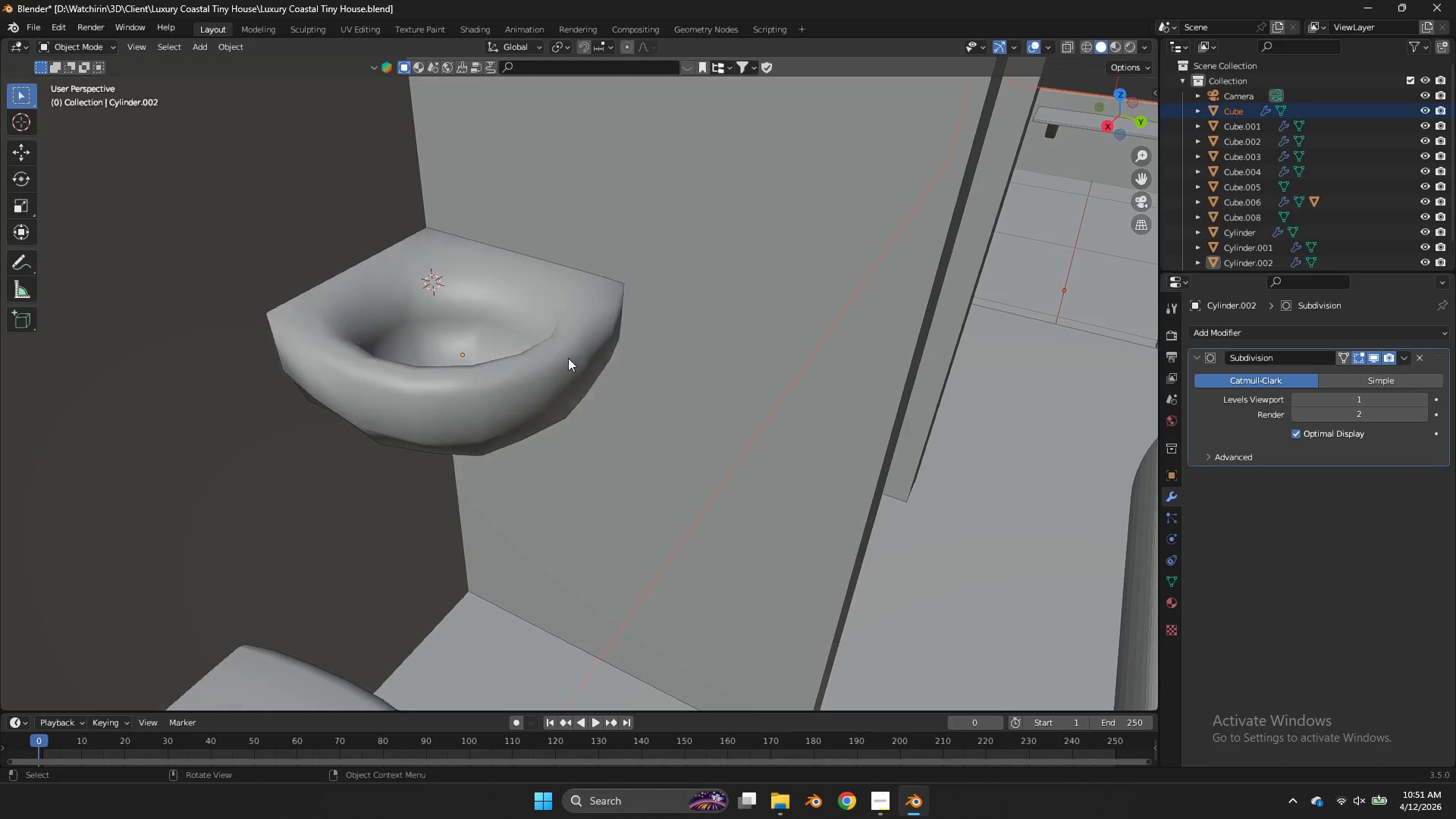 
key(Tab)
 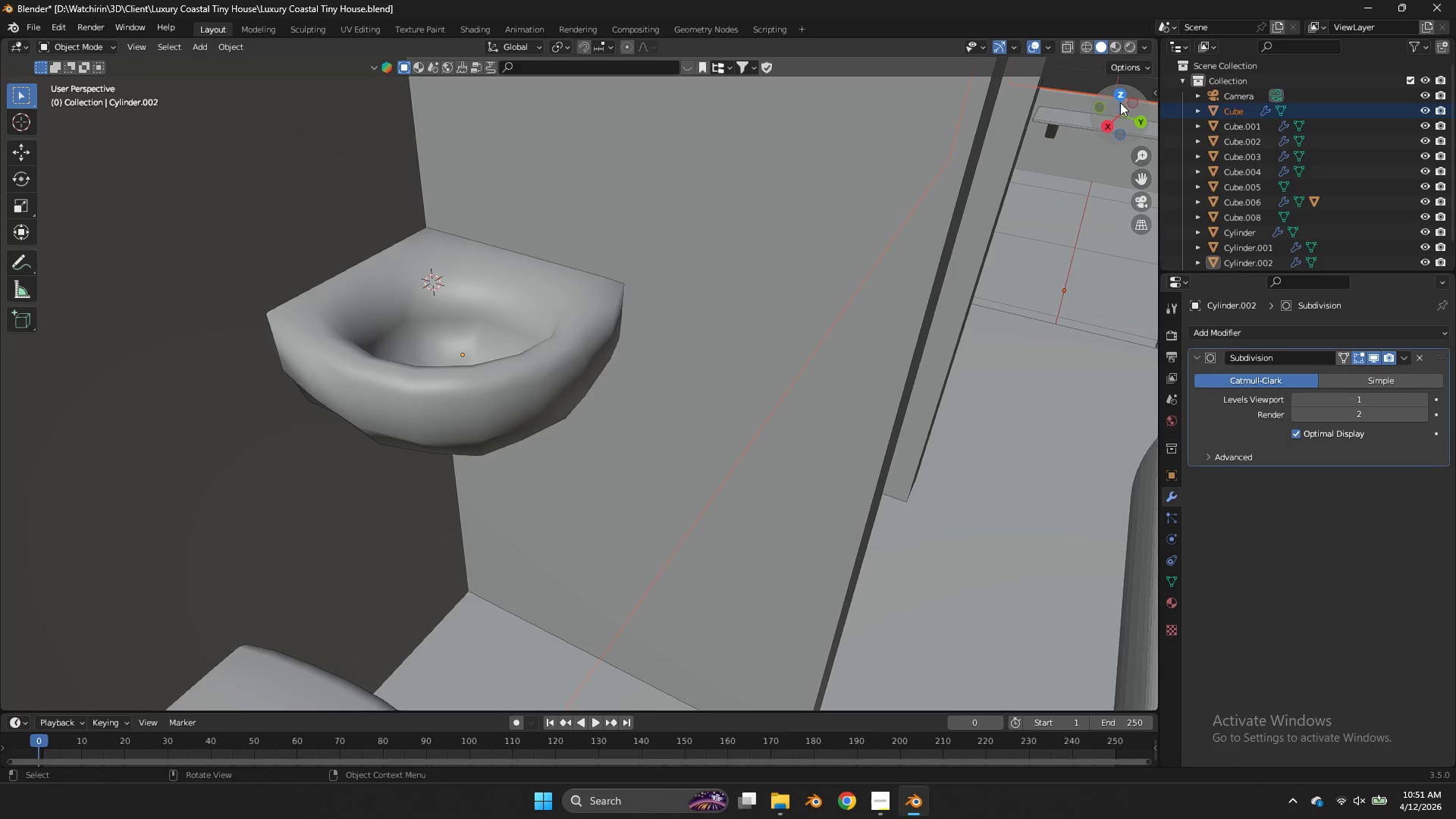 
left_click_drag(start_coordinate=[1120, 102], to_coordinate=[1094, 692])
 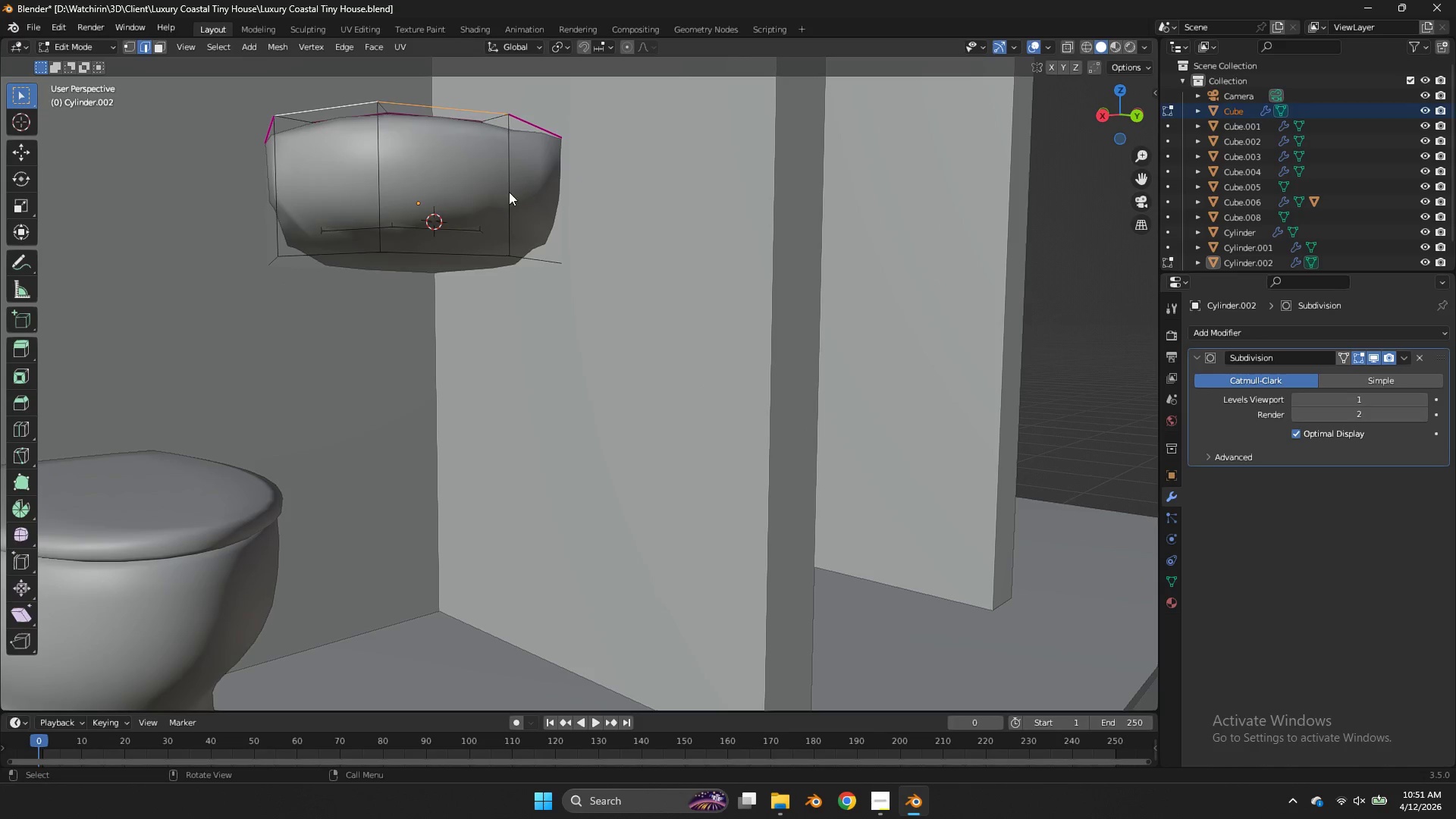 
key(Tab)
 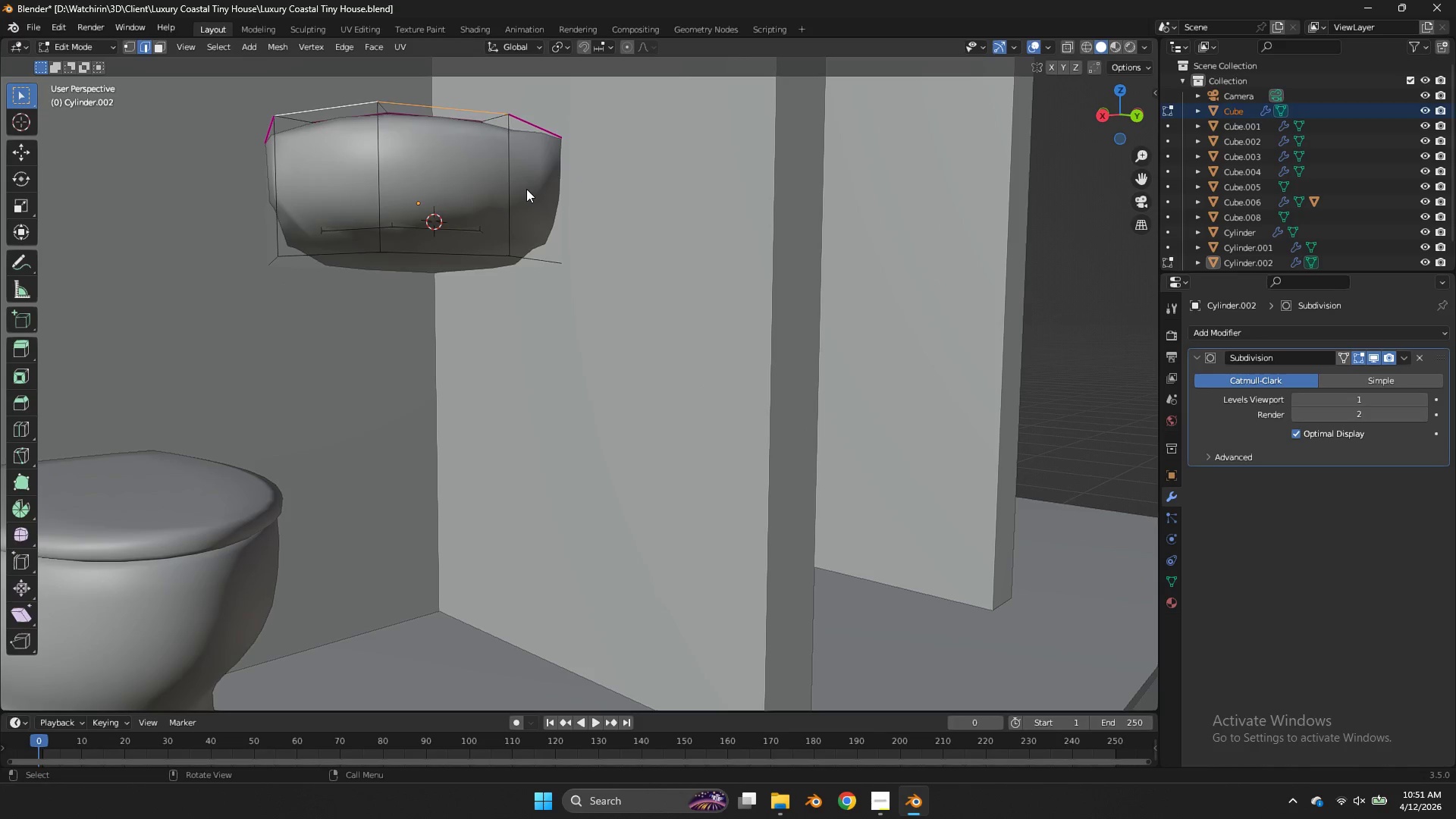 
key(Tab)
 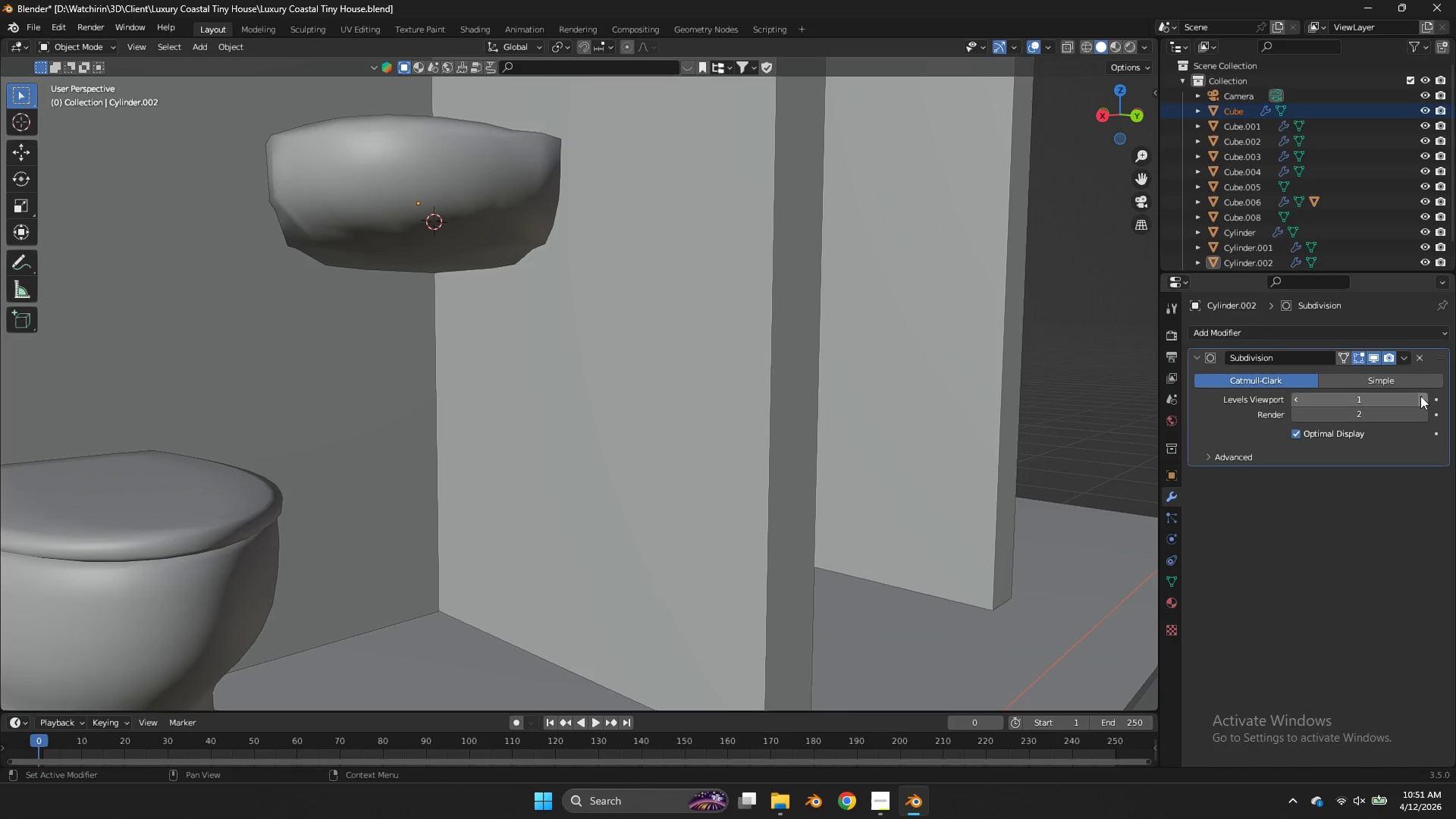 
left_click([1423, 398])
 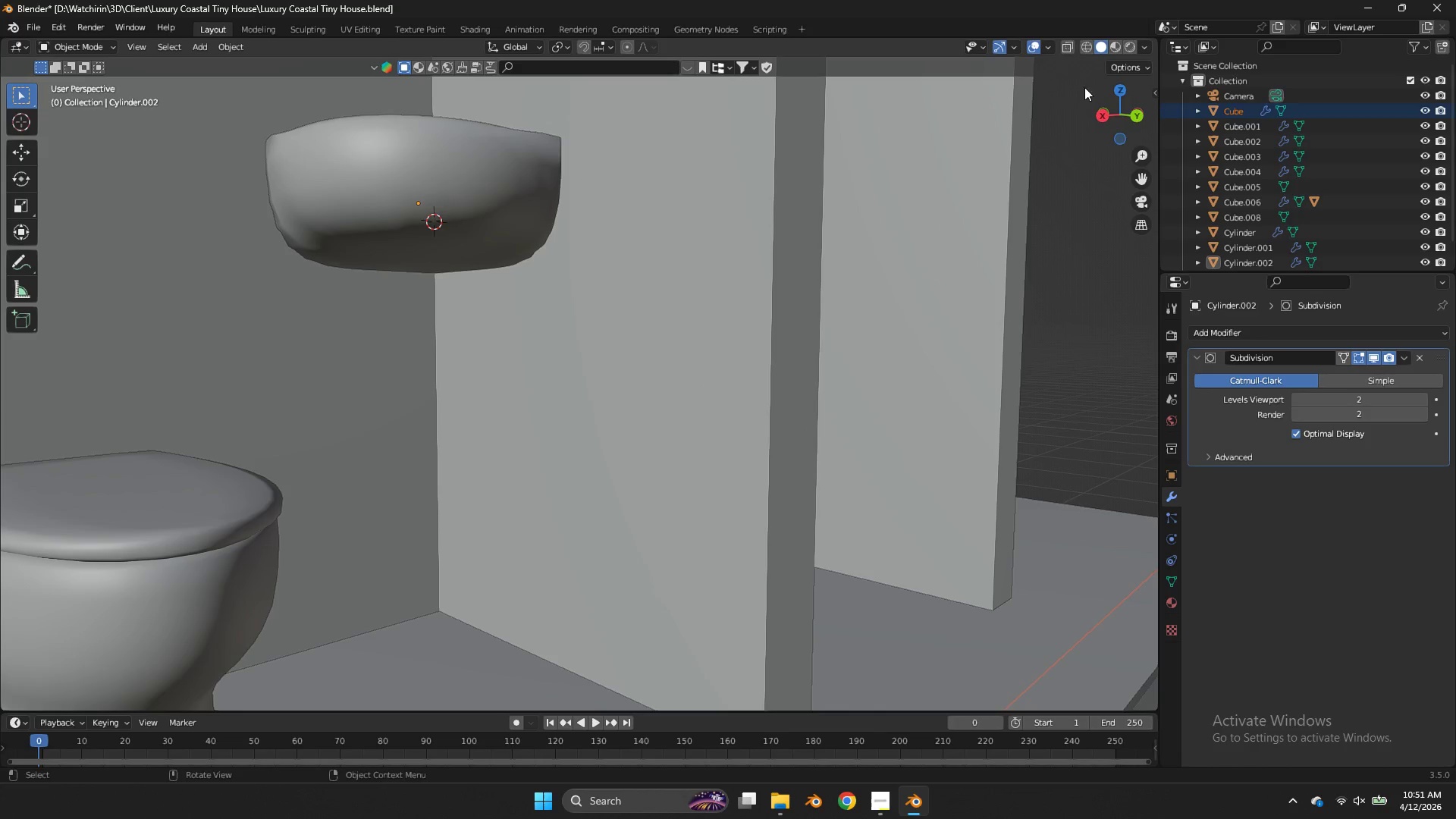 
left_click_drag(start_coordinate=[1125, 100], to_coordinate=[3, 163])
 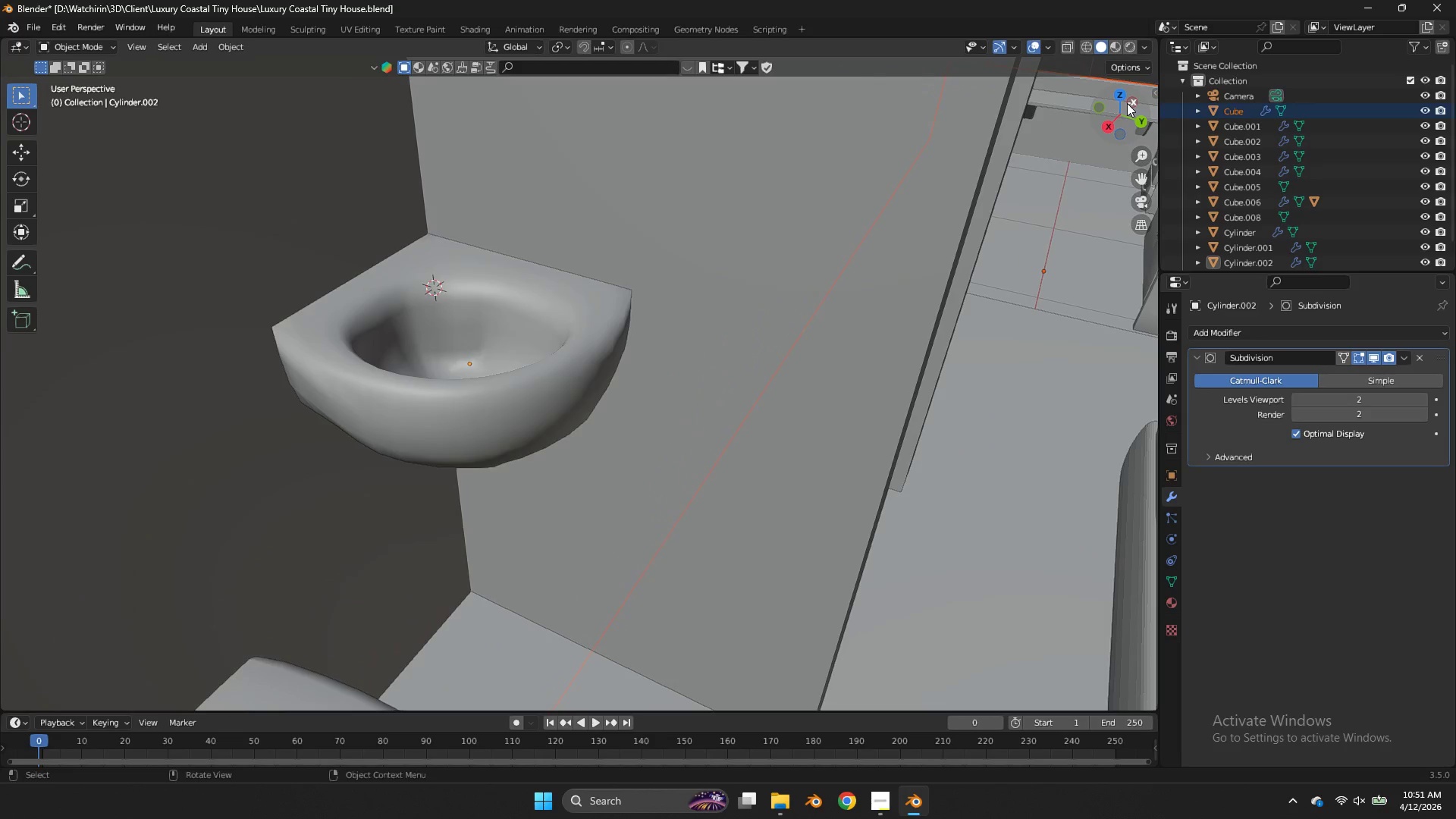 
key(Tab)
 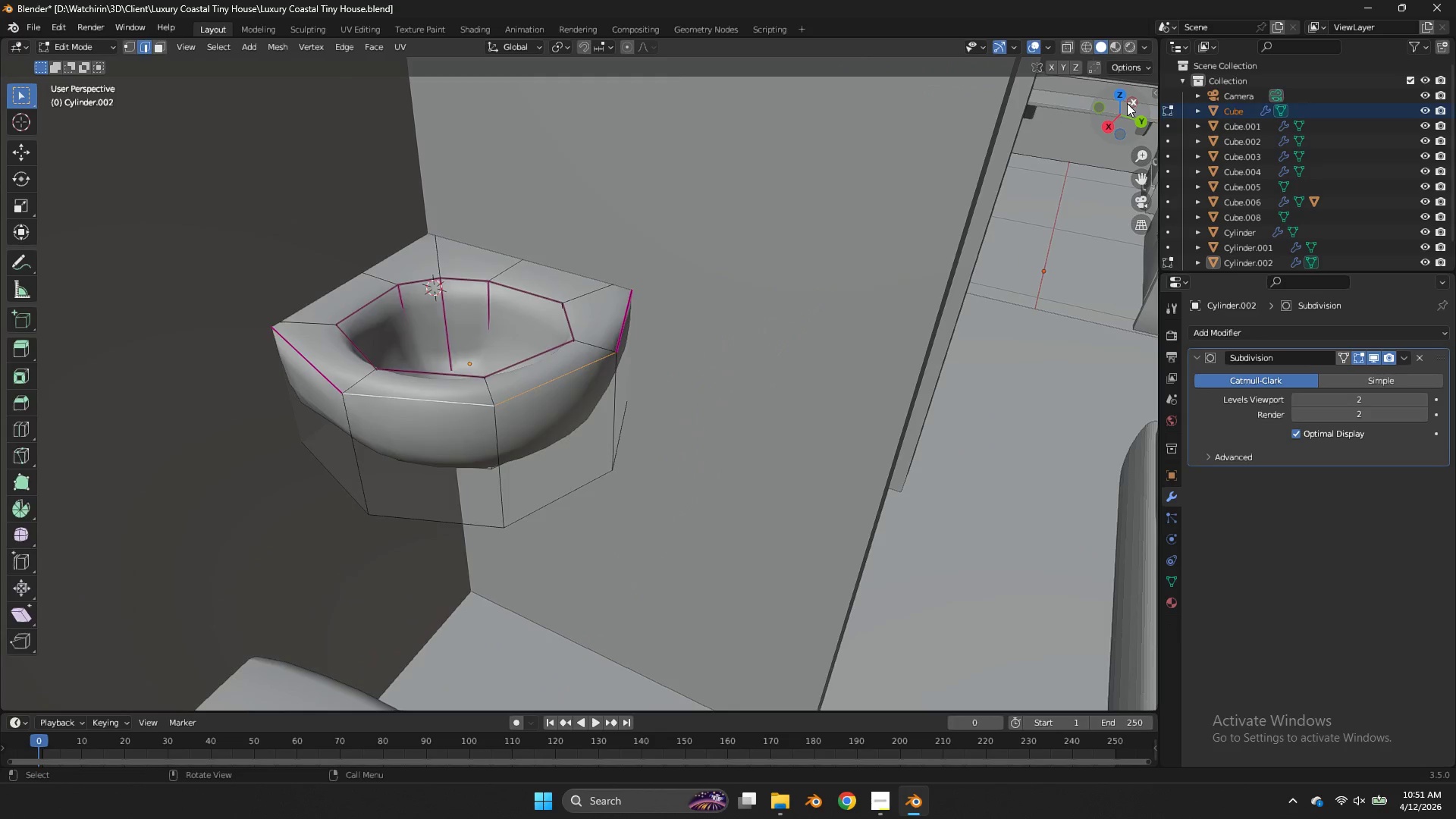 
key(Tab)
 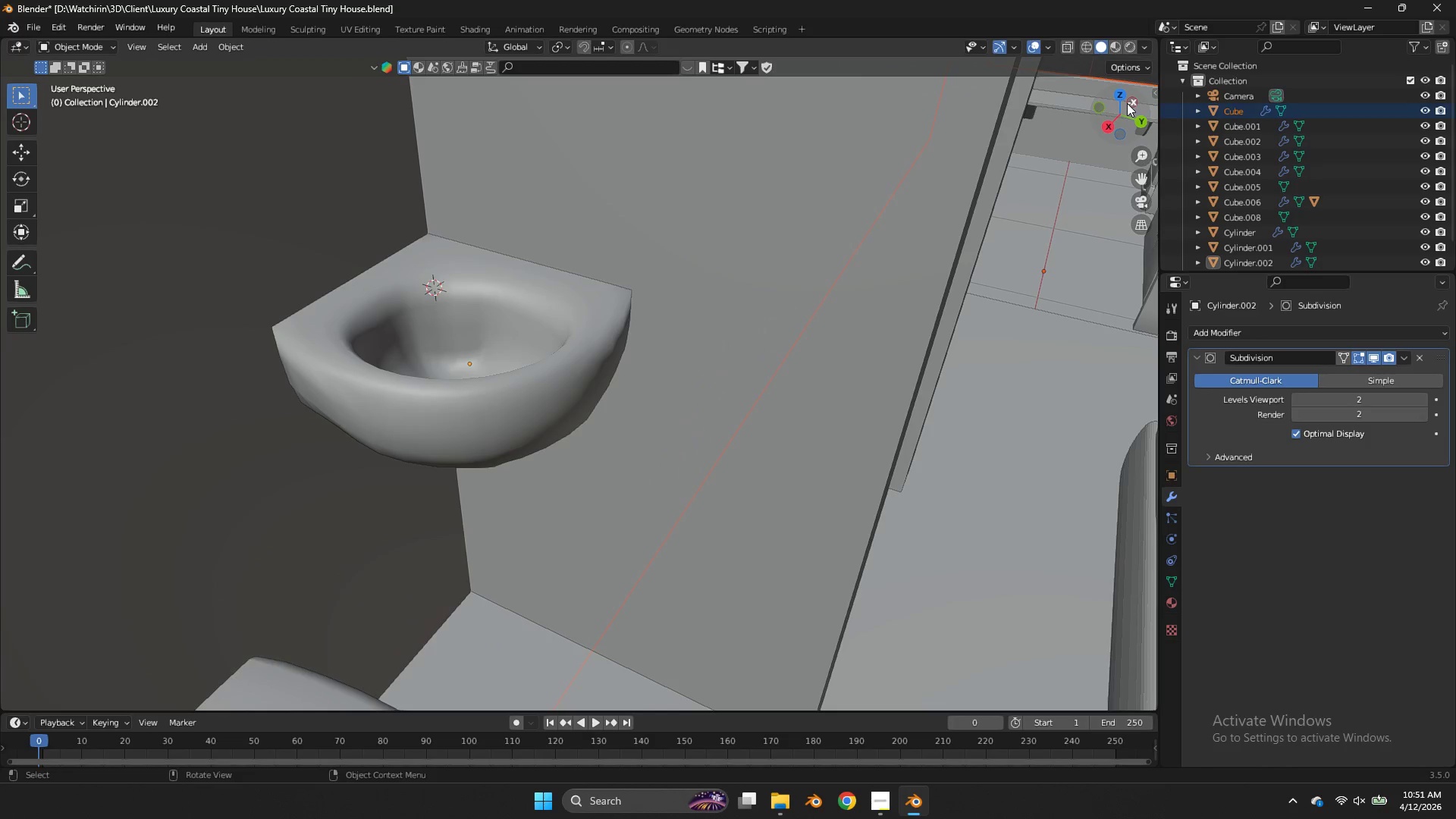 
key(Control+S)
 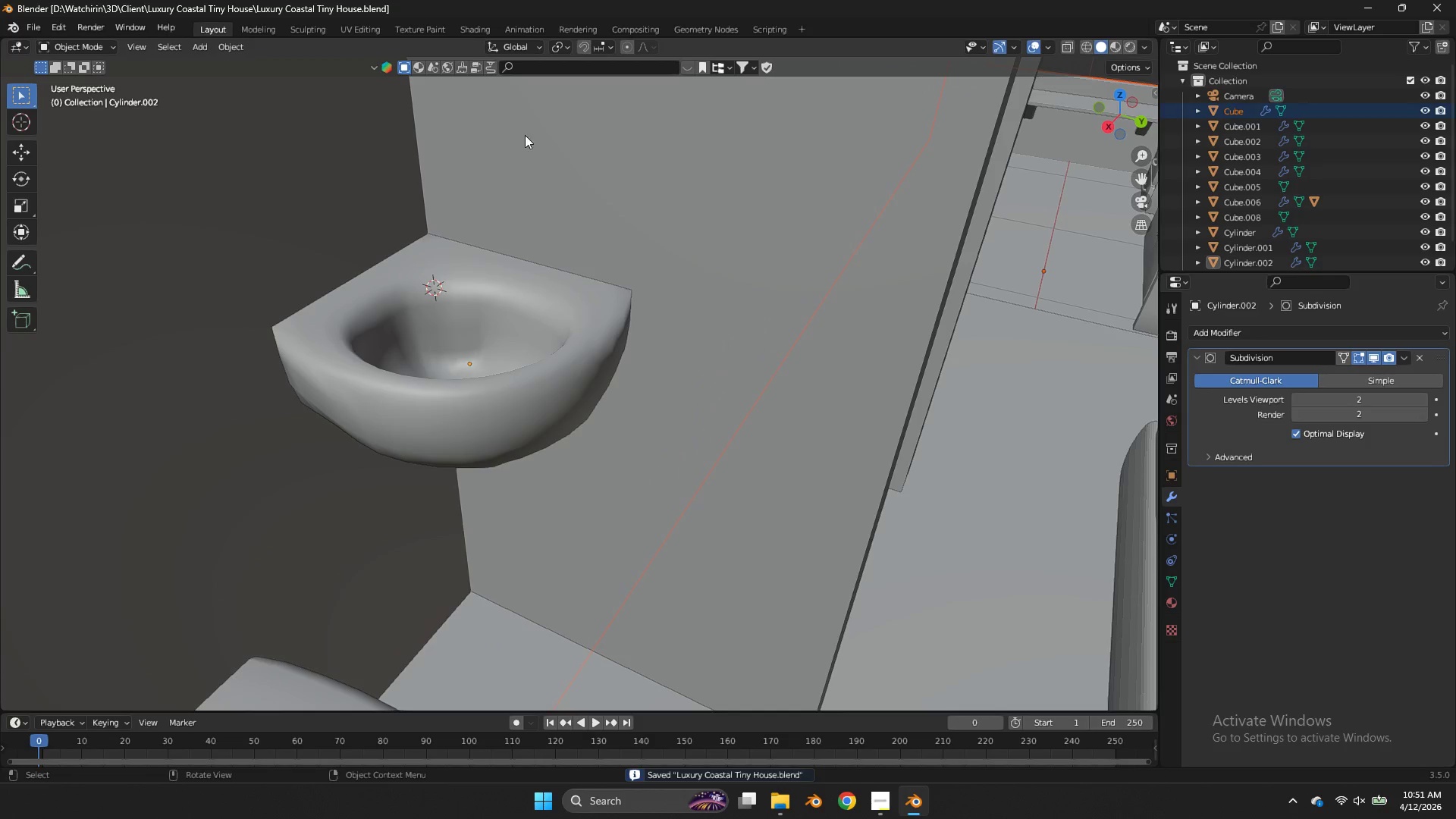 
key(Tab)
 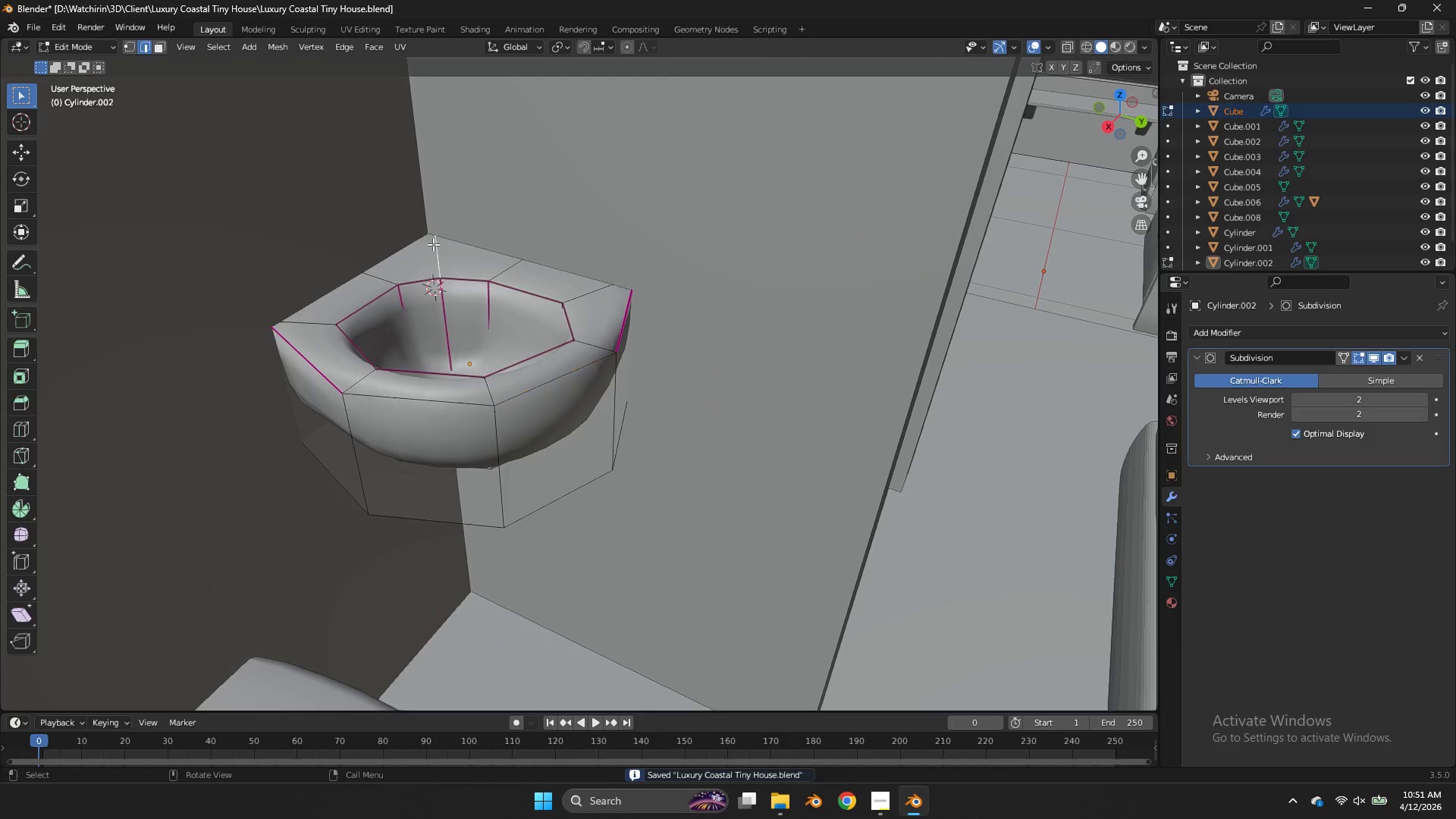 
key(Tab)
 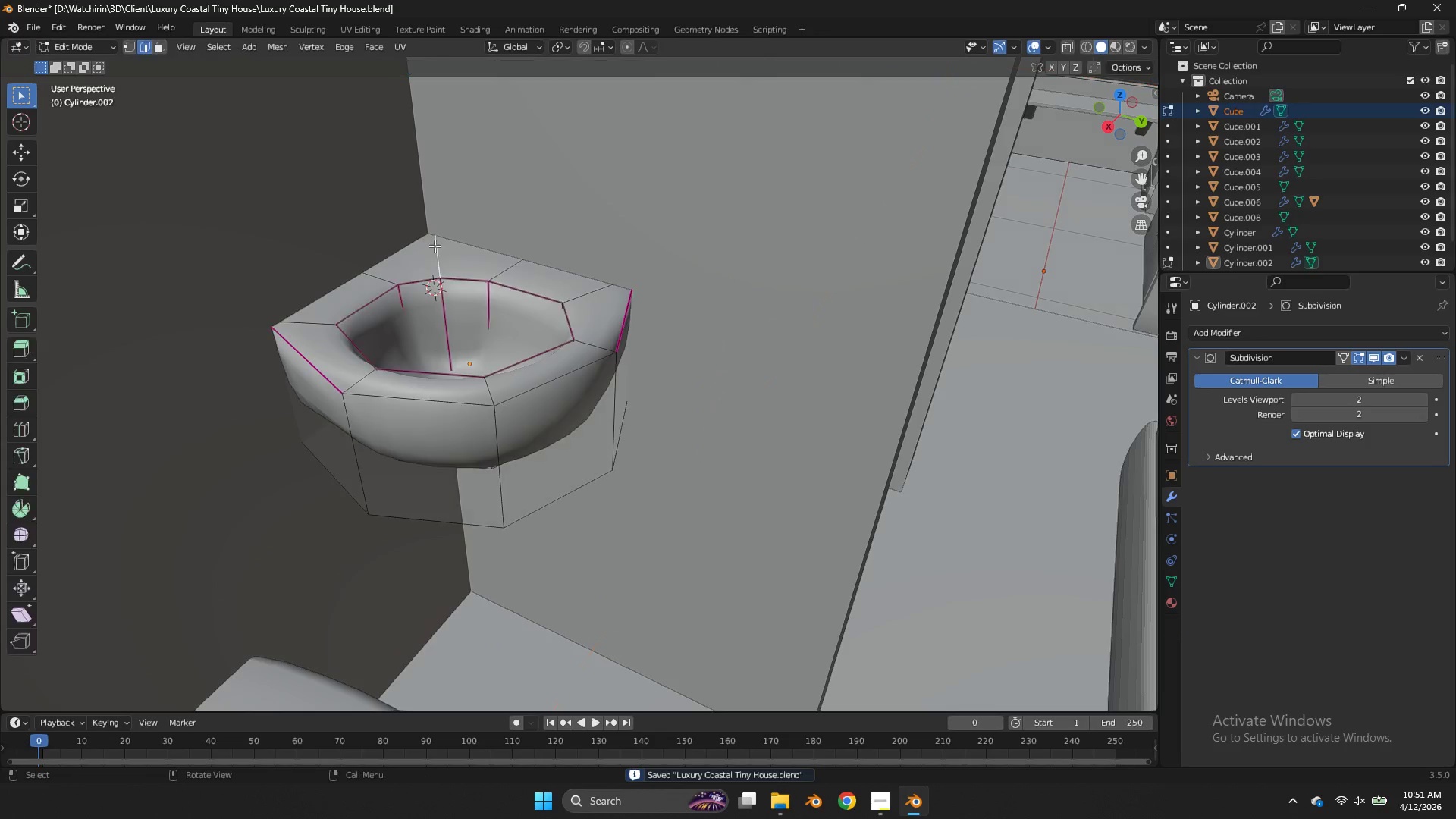 
key(Tab)
 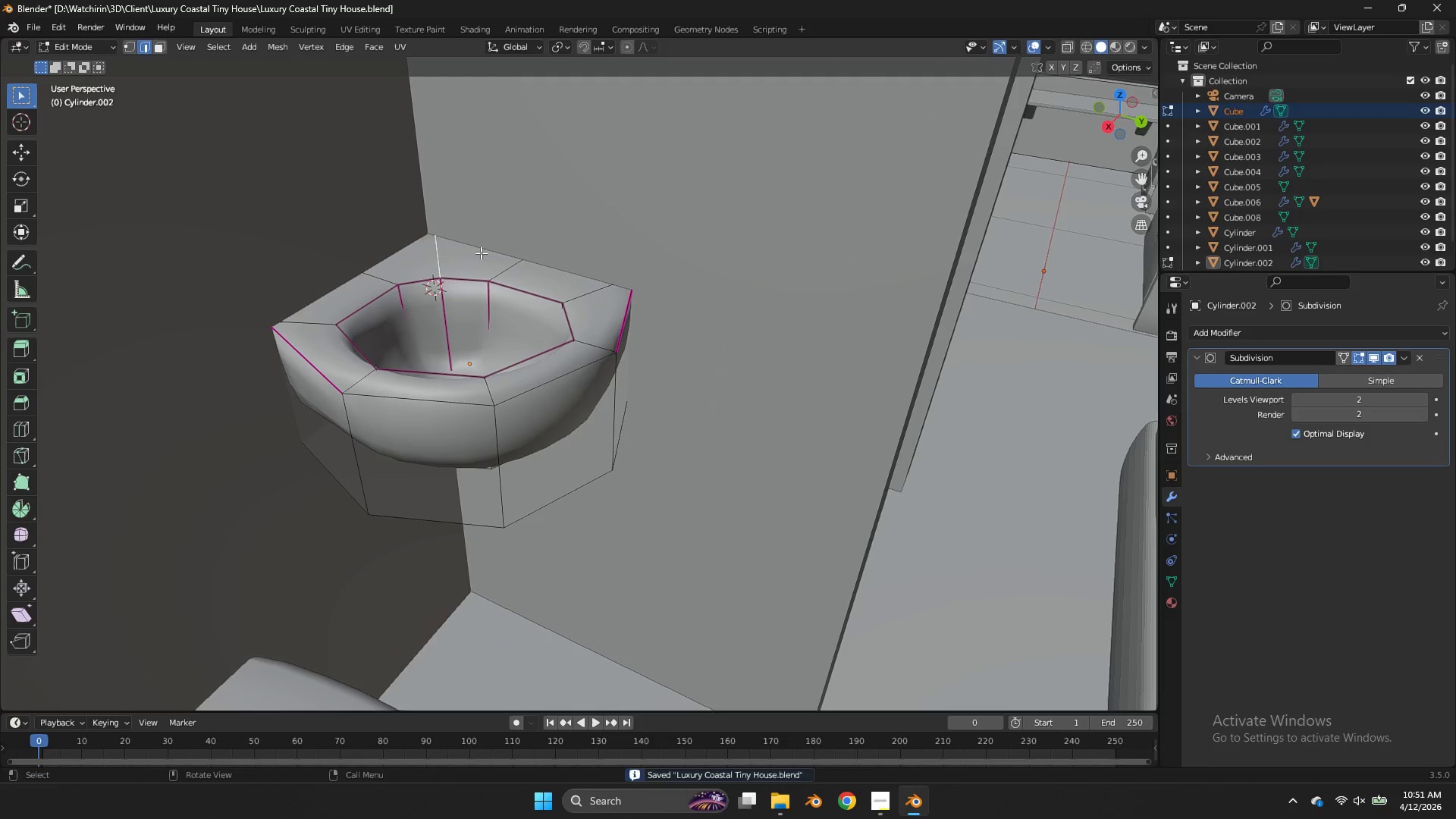 
key(S)
 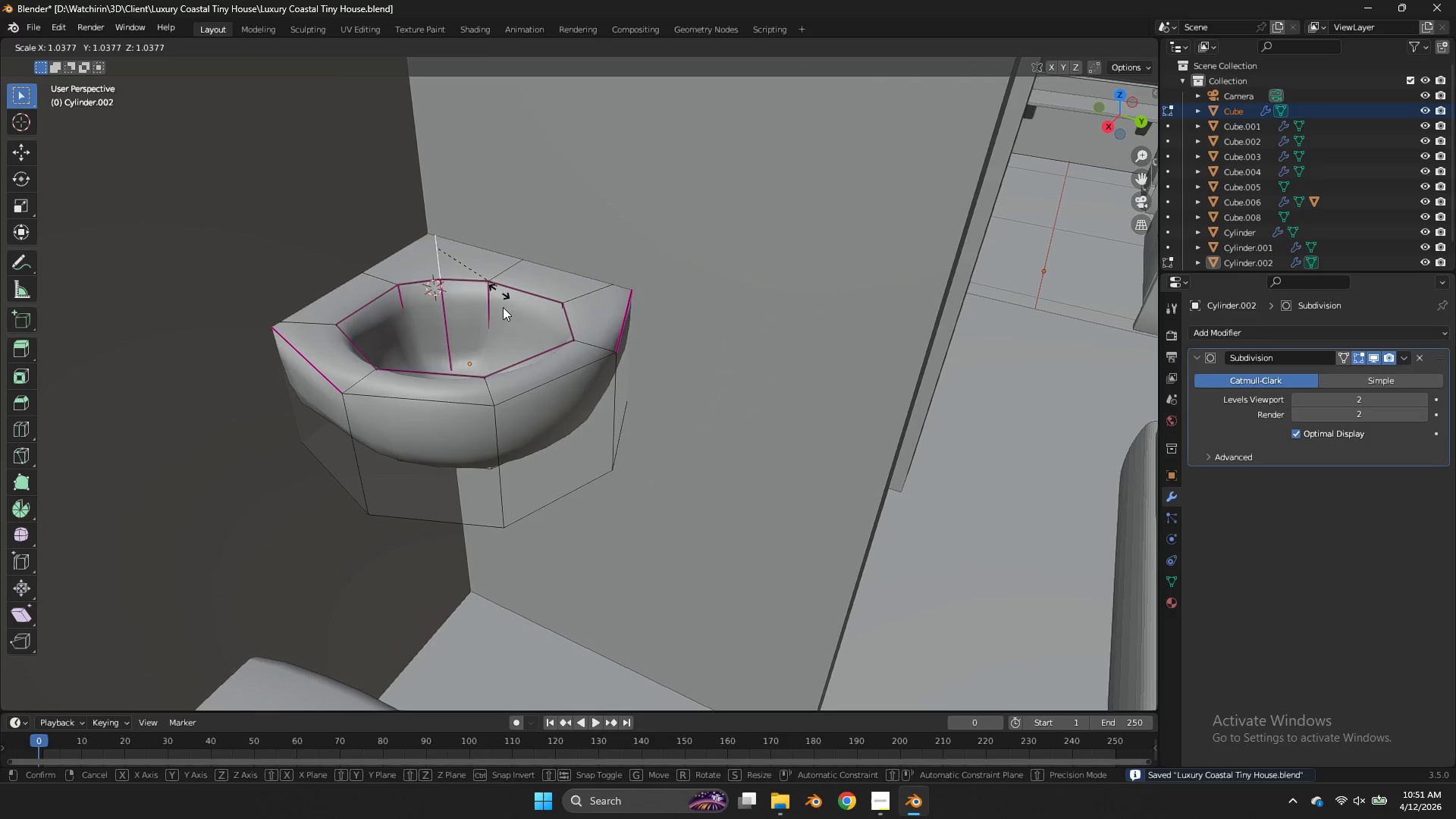 
key(Shift+ShiftLeft)
 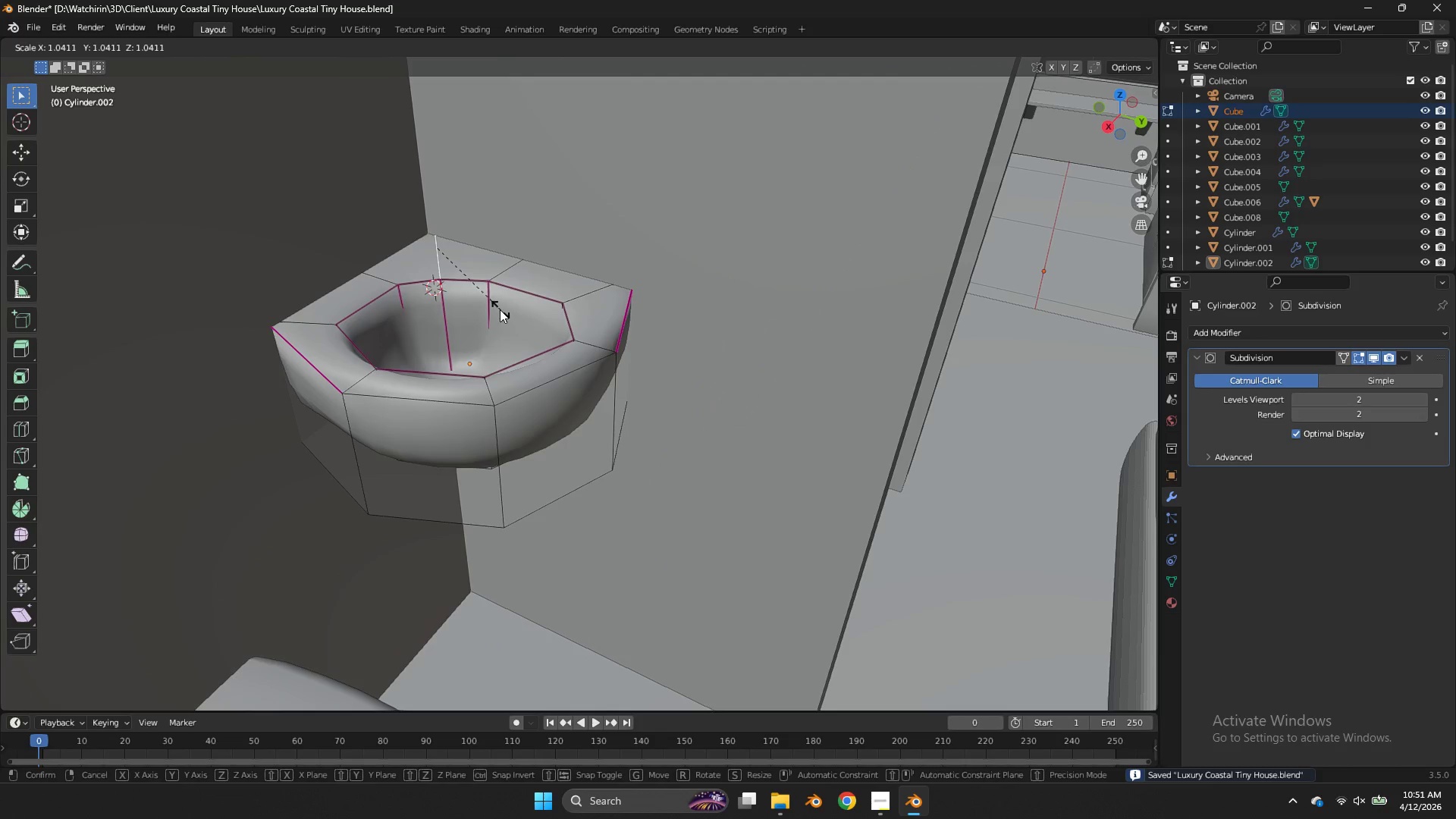 
right_click([482, 297])
 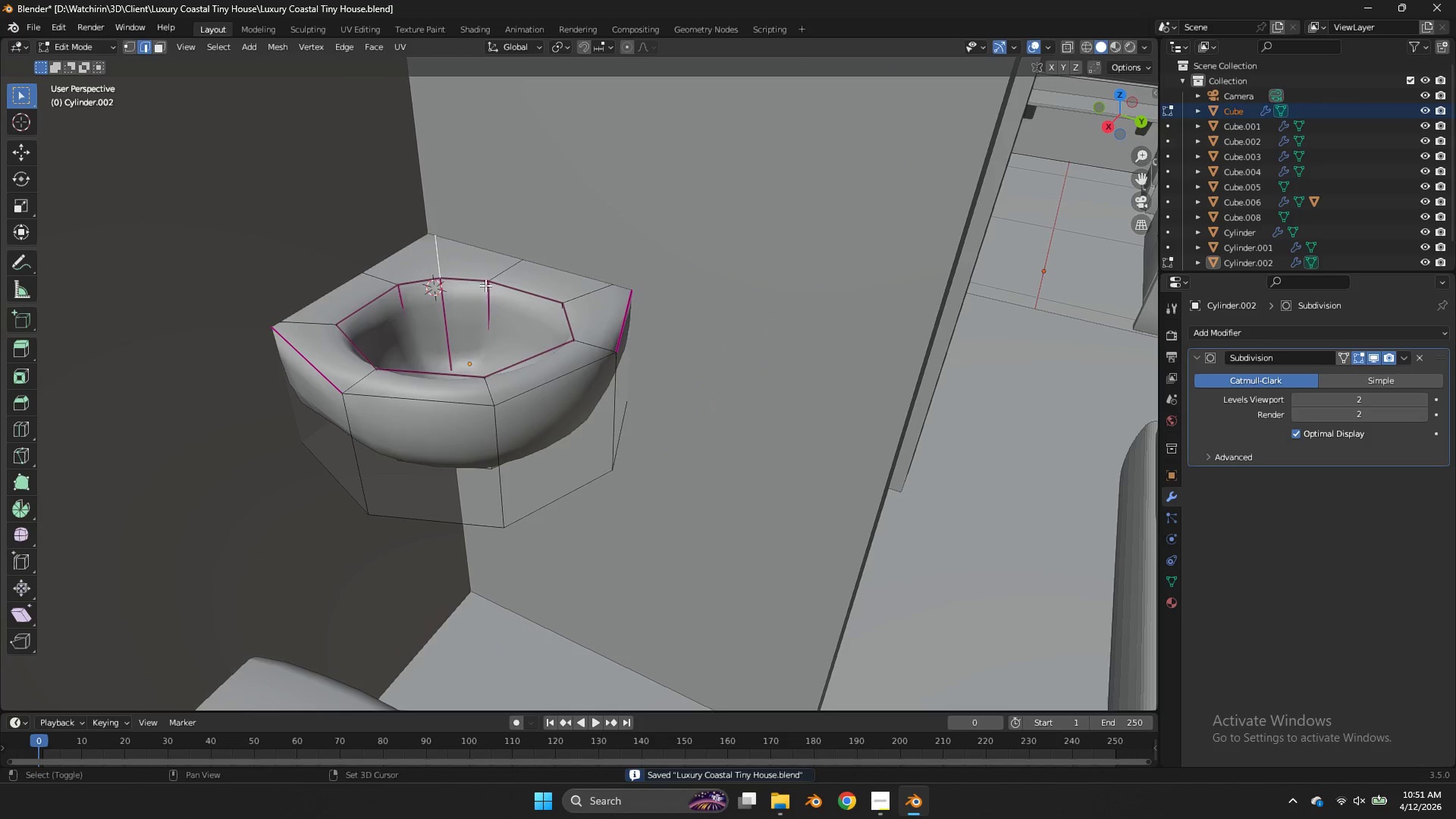 
hold_key(key=ShiftLeft, duration=0.55)
 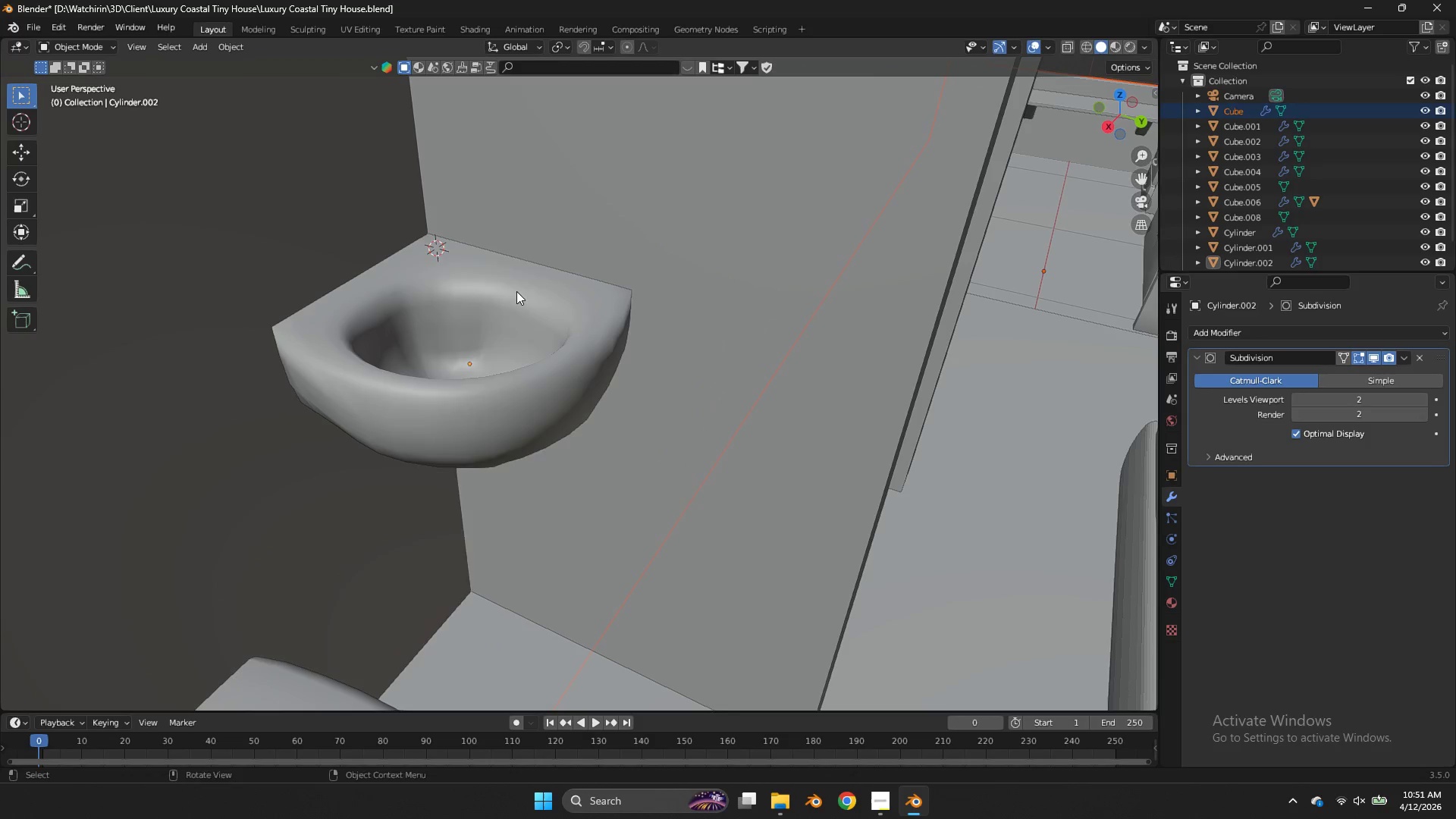 
hold_key(key=S, duration=0.45)
 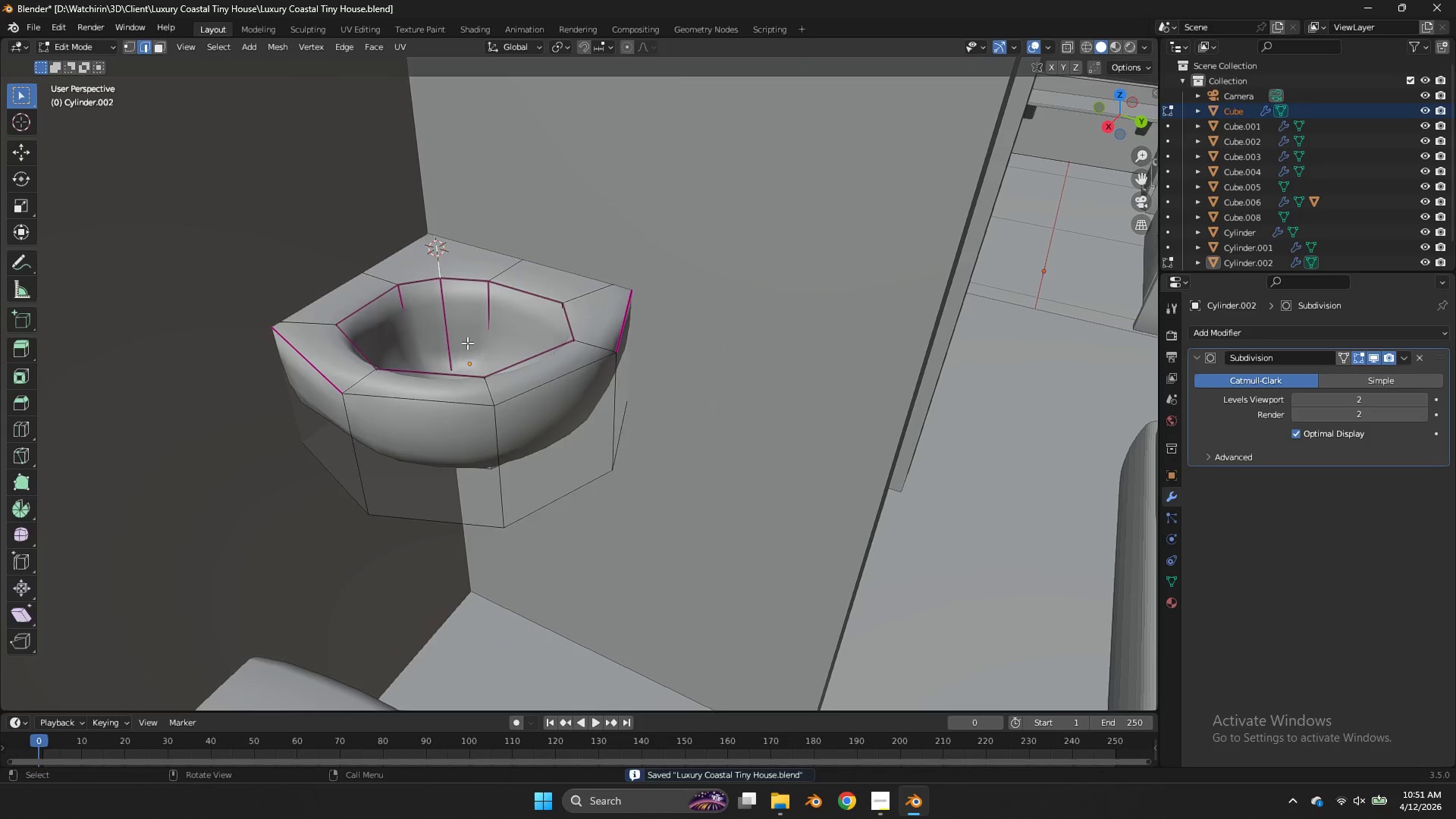 
key(Tab)
 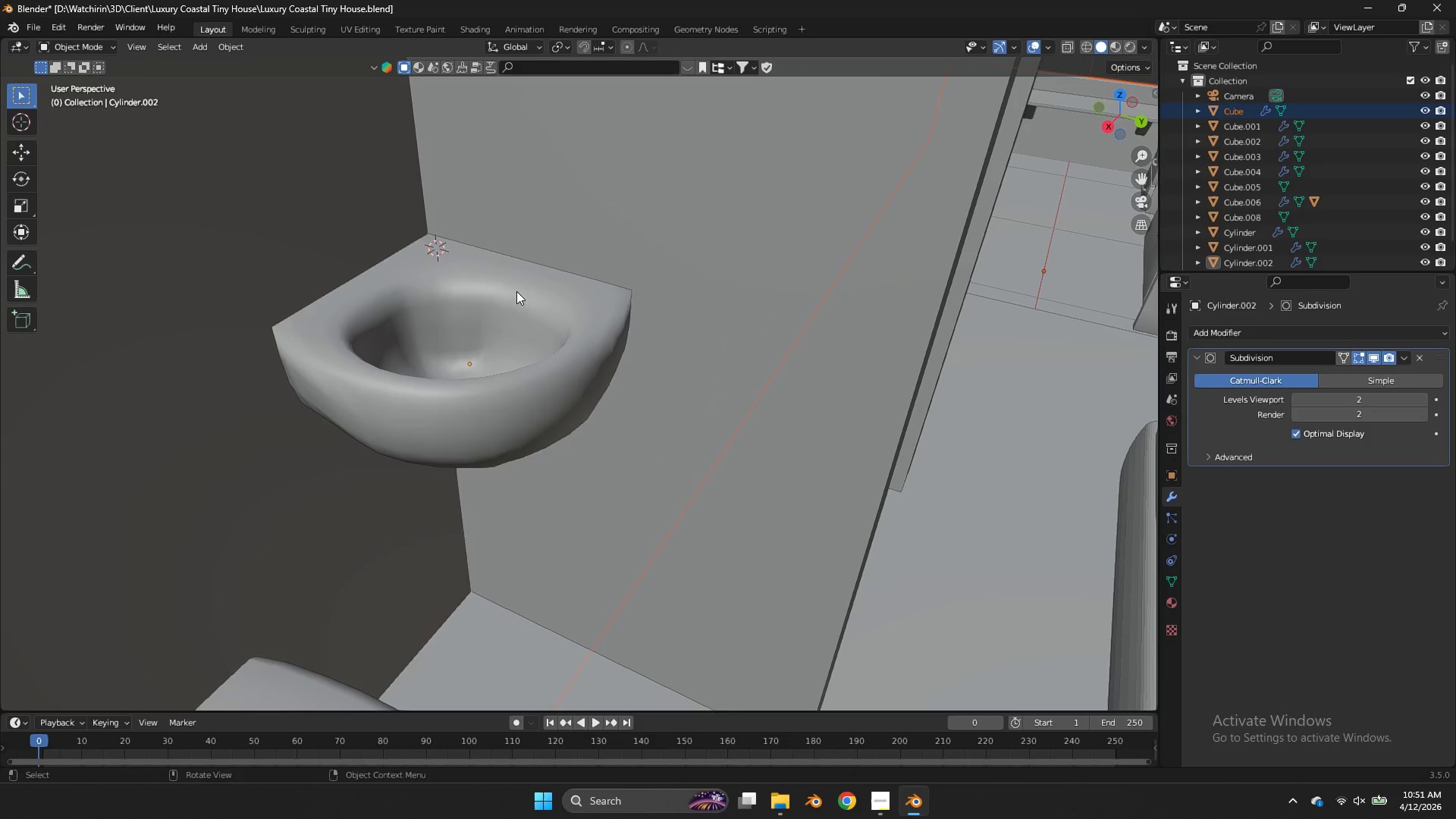 
key(Shift+ShiftLeft)
 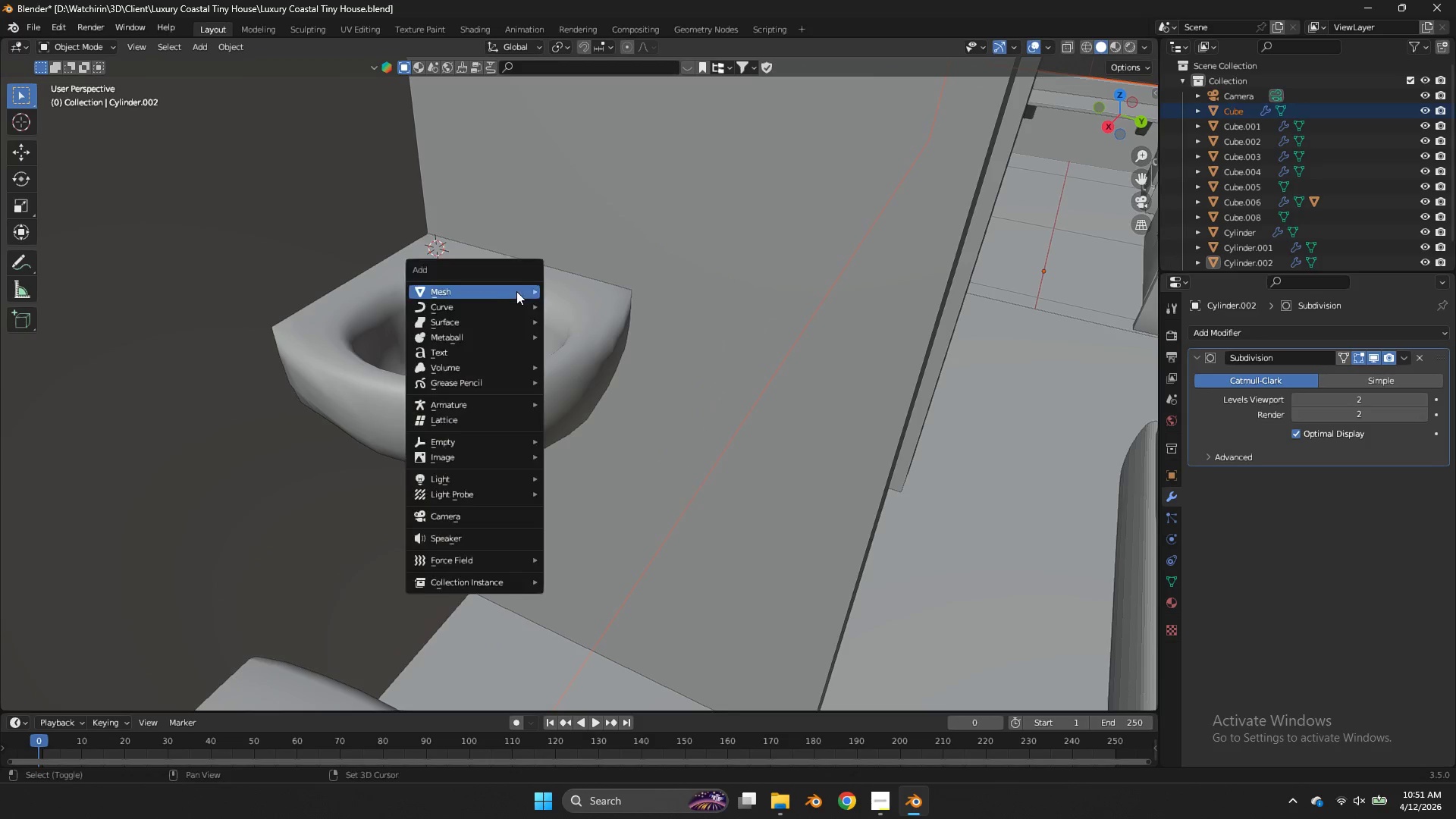 
key(Shift+A)
 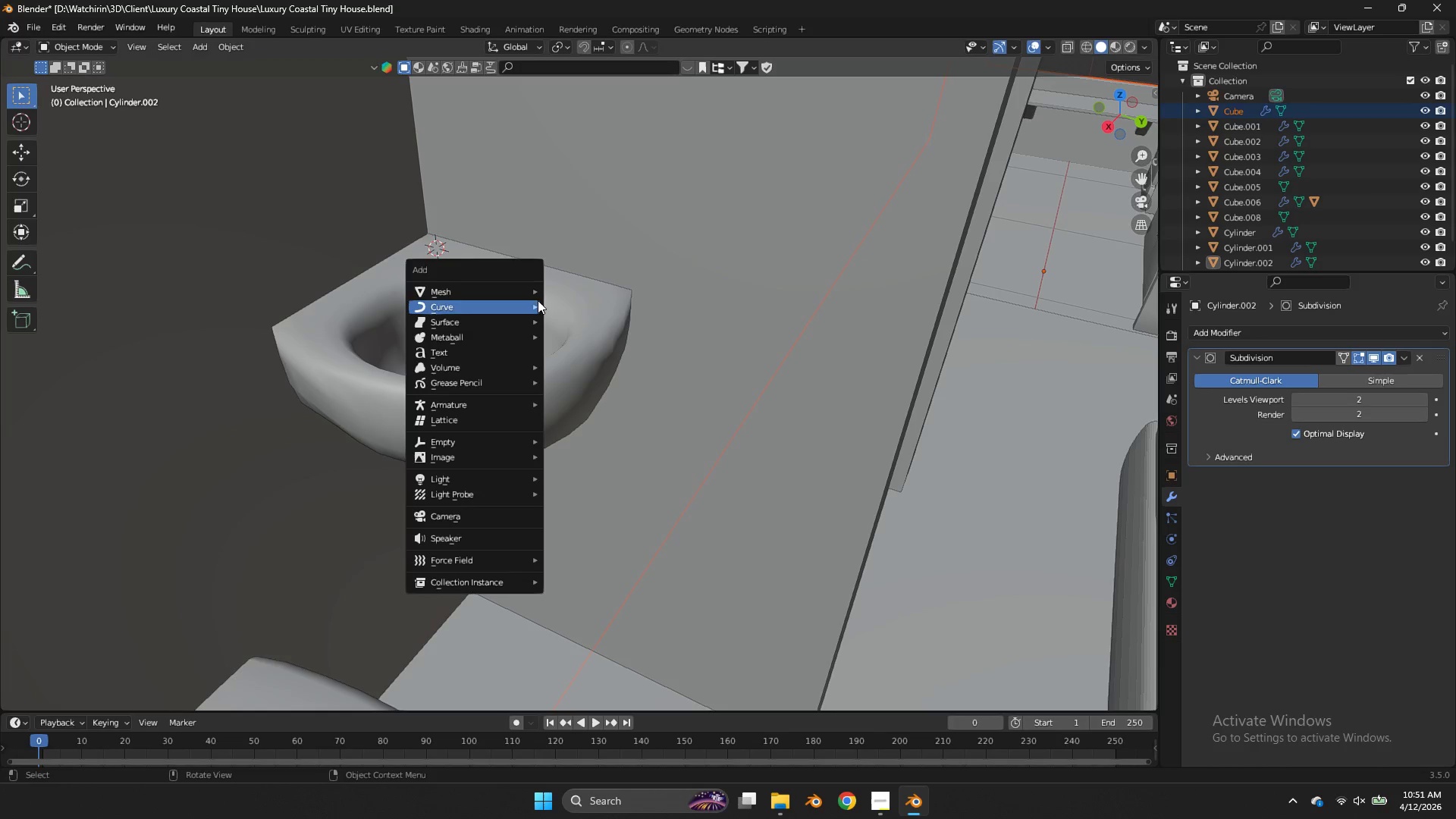 
left_click([541, 295])
 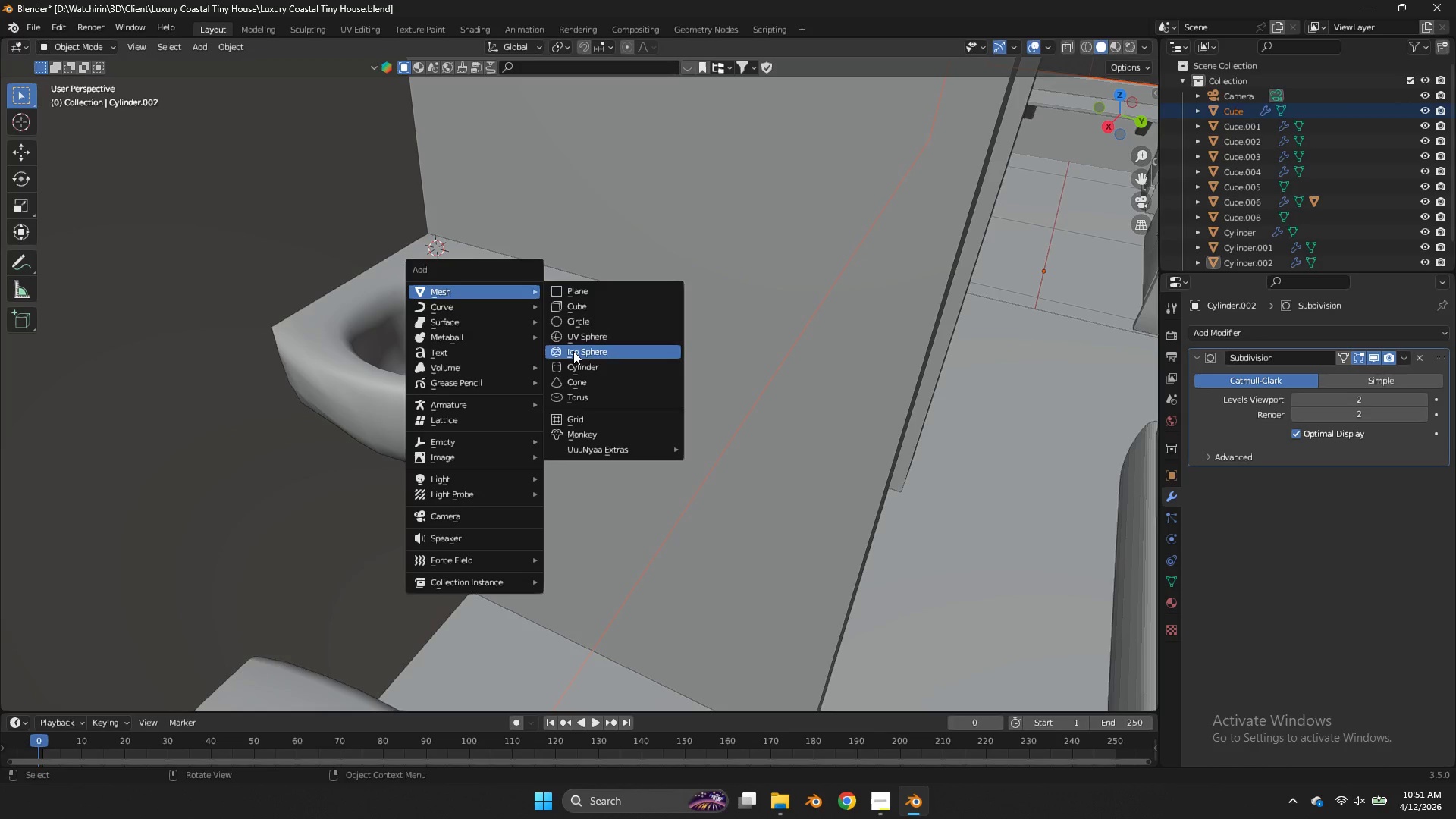 
left_click([575, 359])
 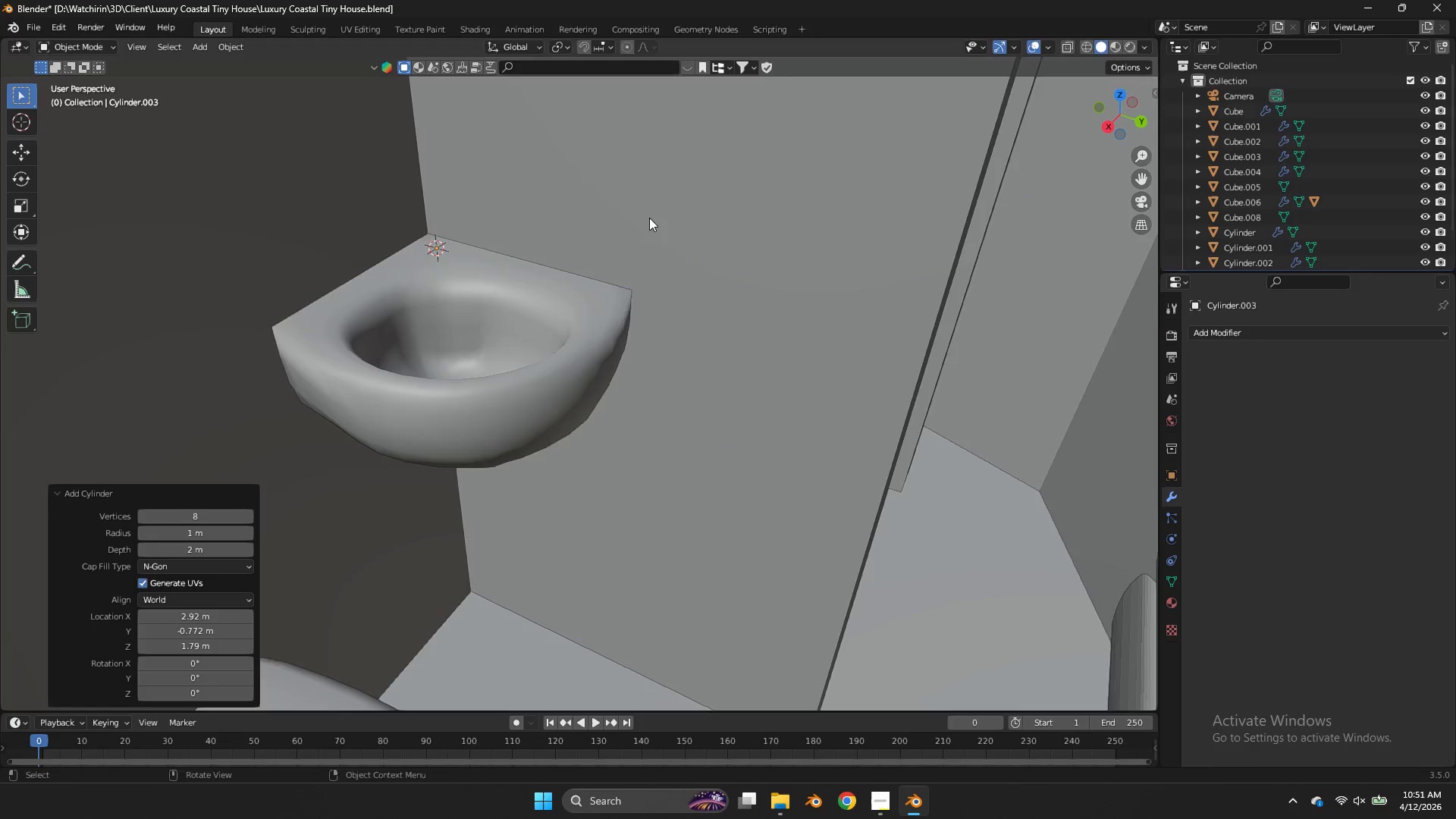 
key(S)
 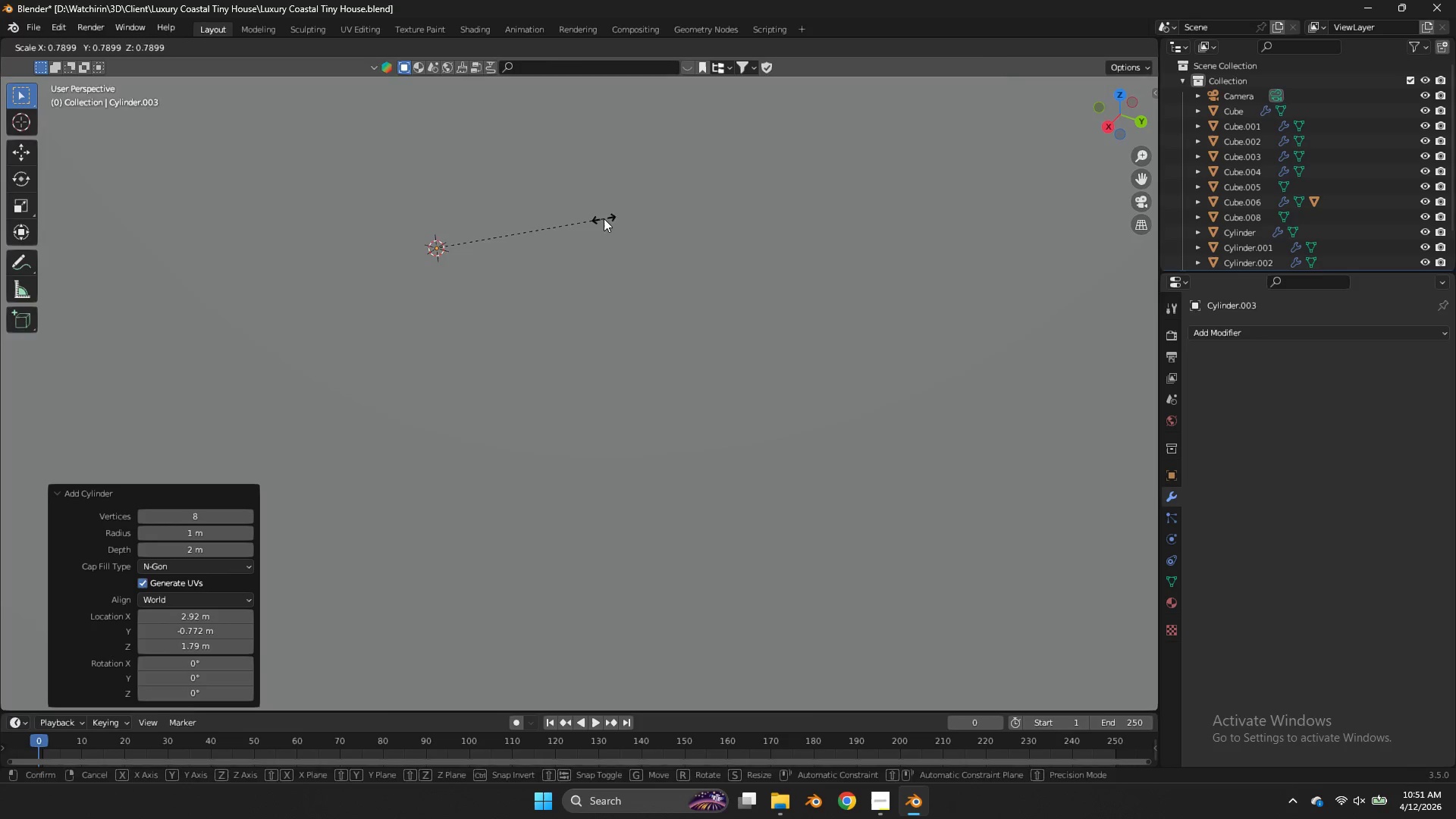 
right_click([604, 218])
 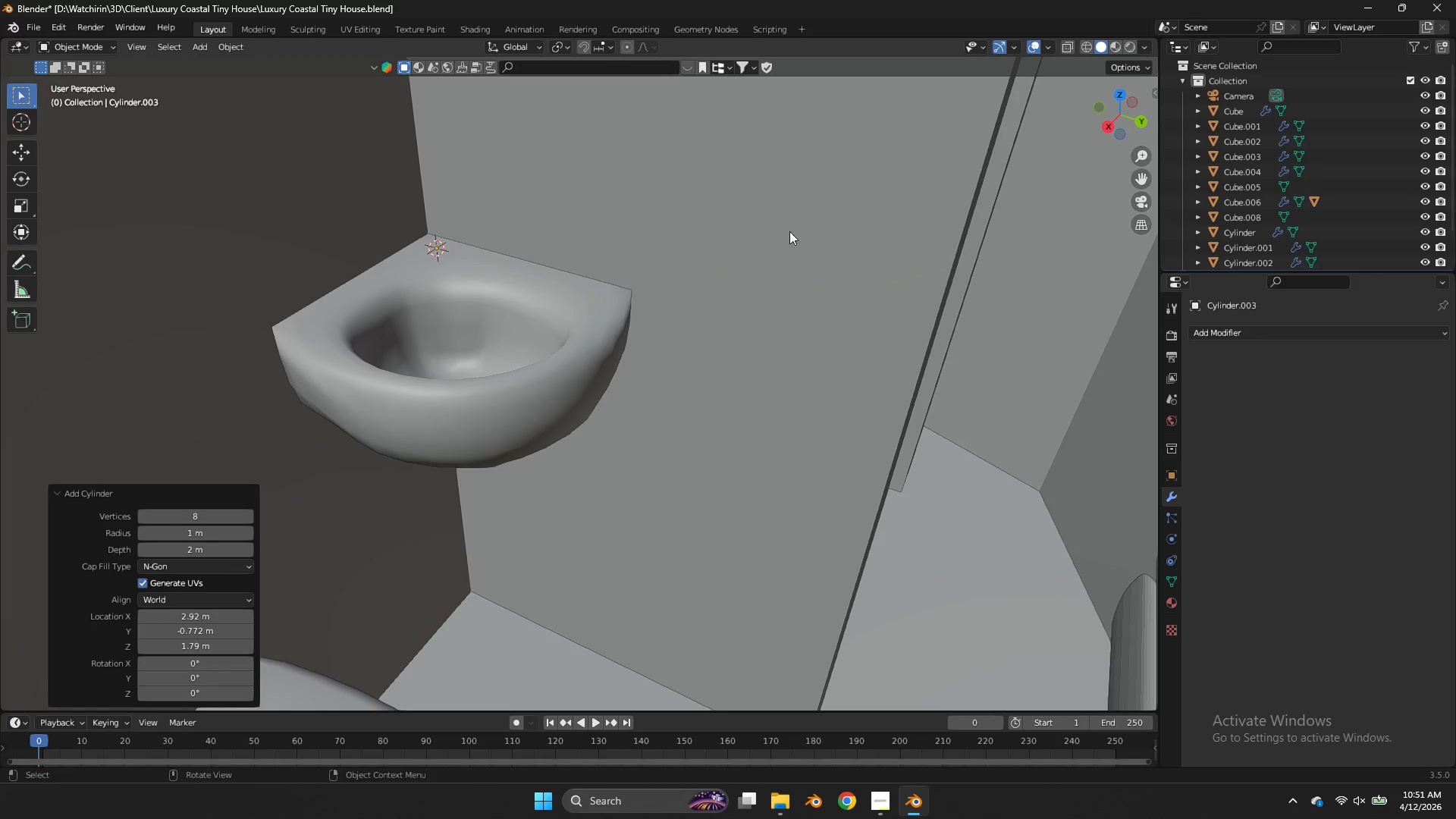 
key(S)
 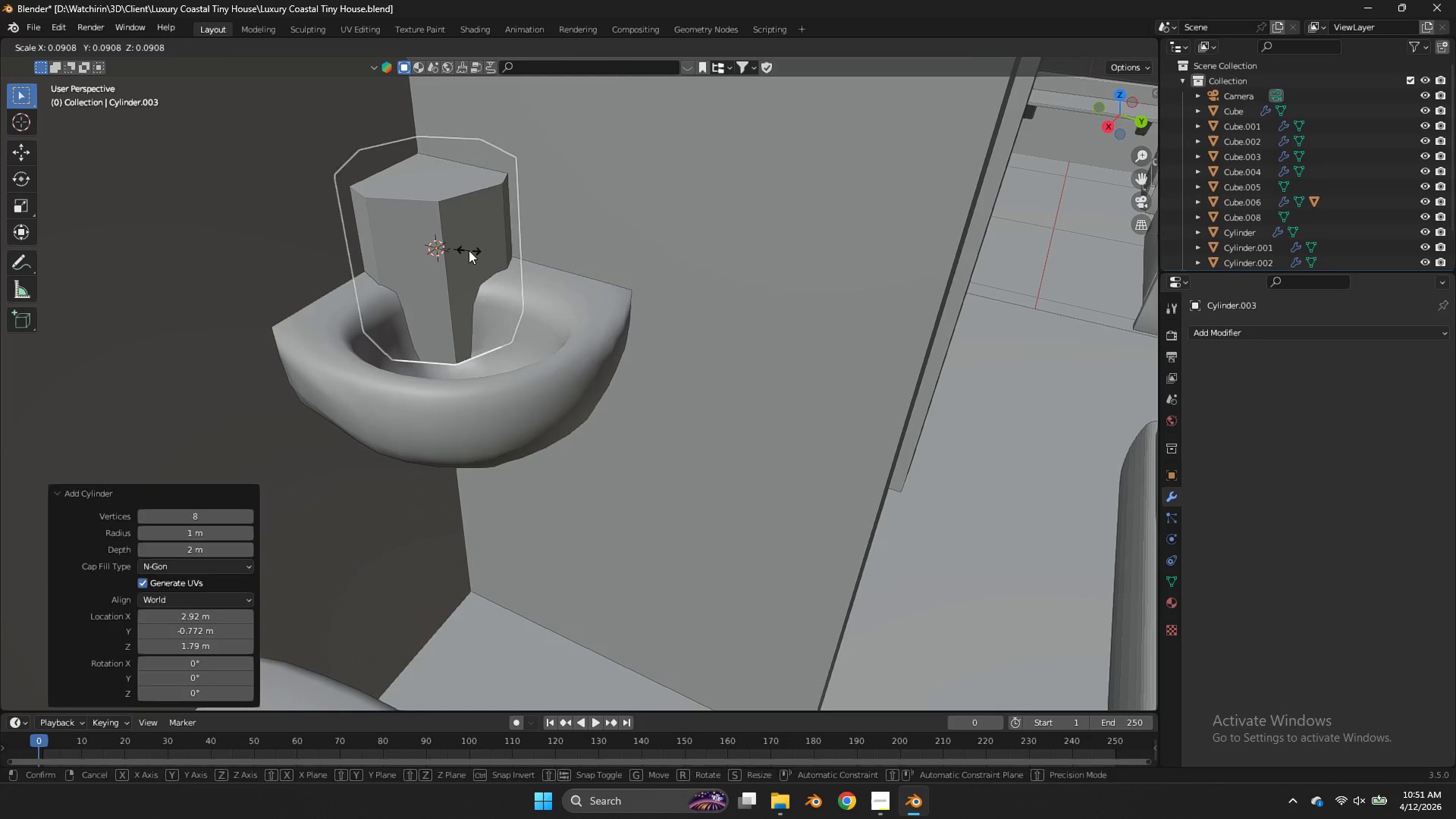 
left_click([469, 250])
 